 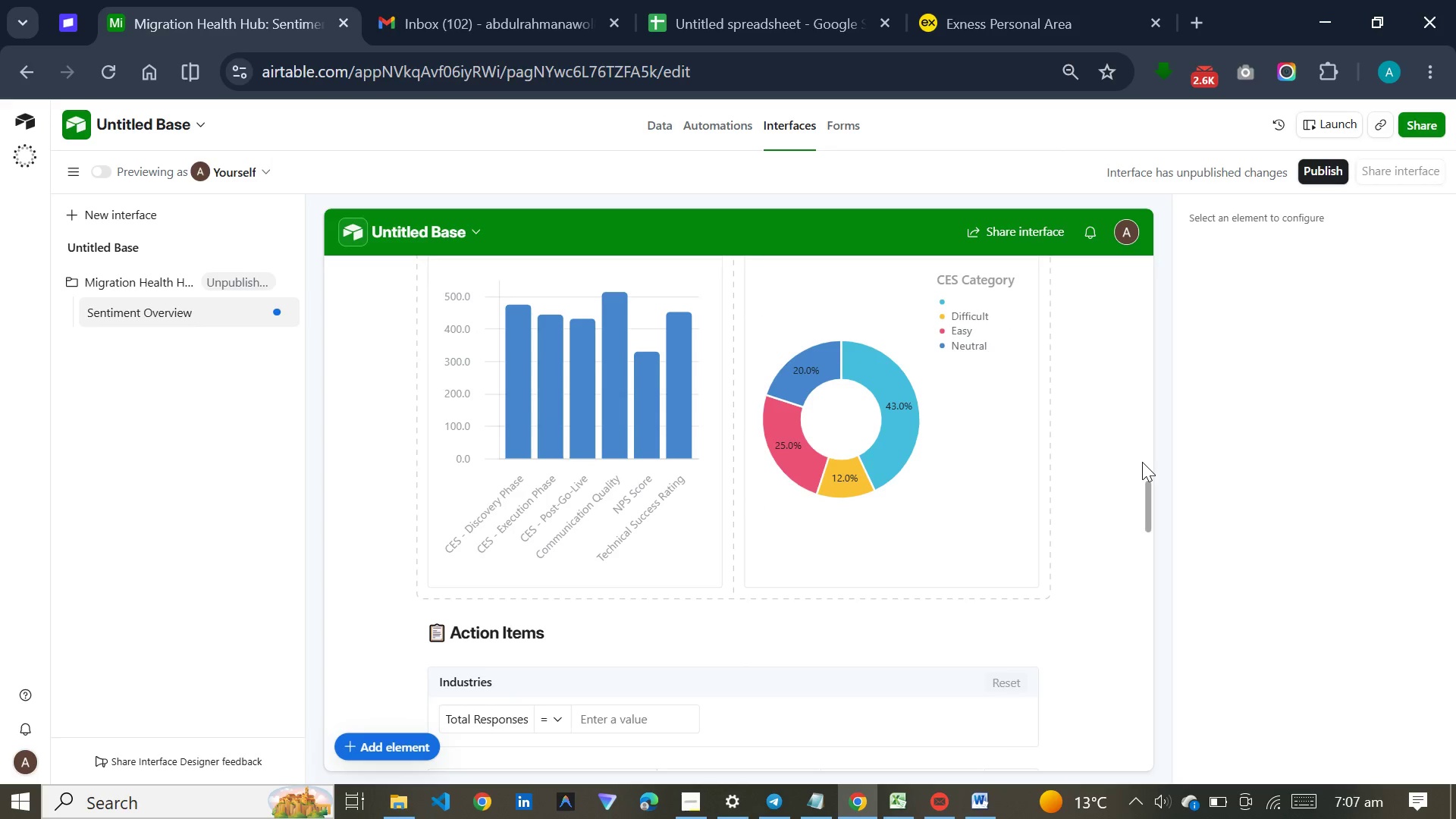 
scroll: coordinate [1138, 462], scroll_direction: down, amount: 11.0
 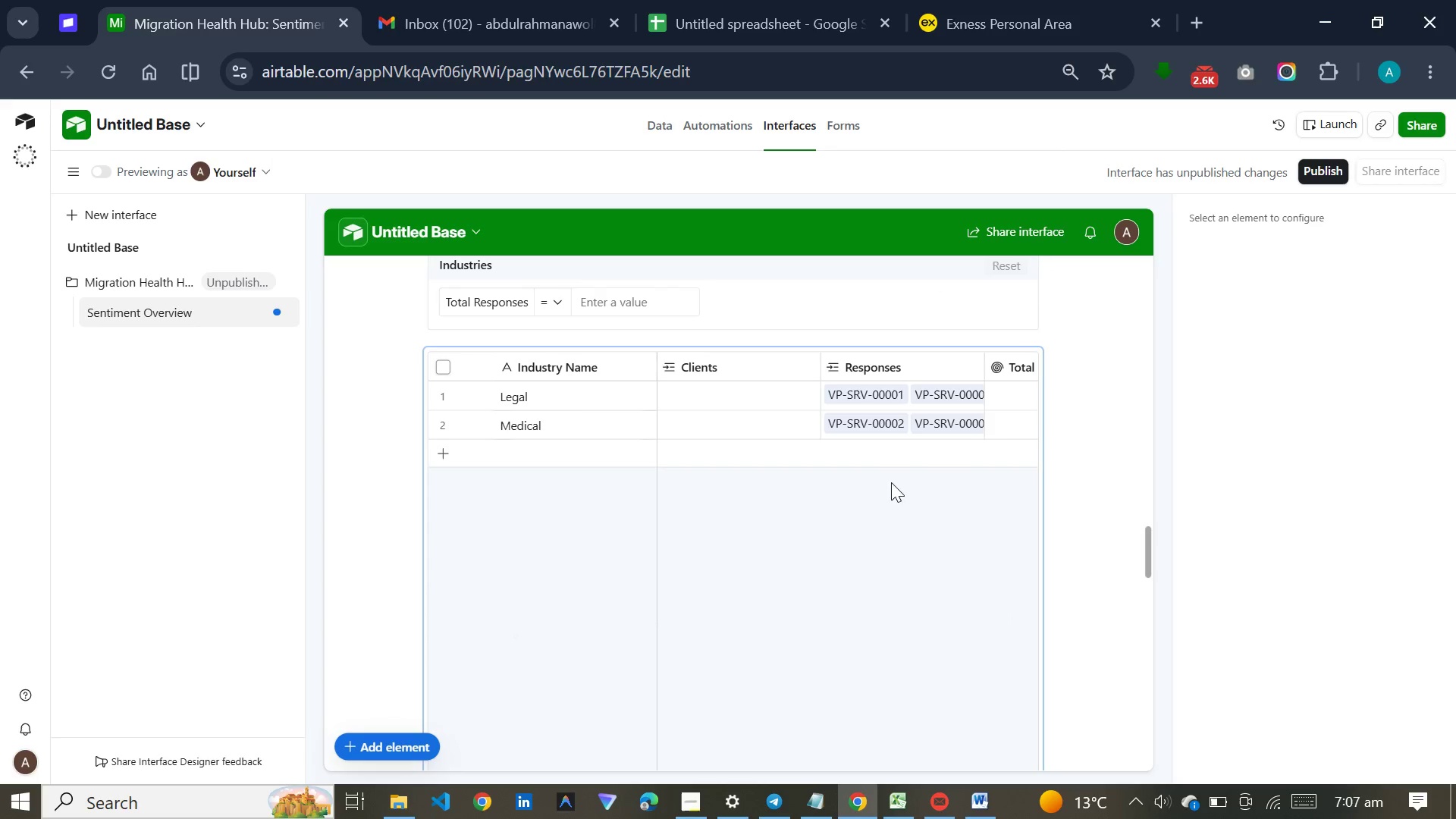 
left_click([877, 506])
 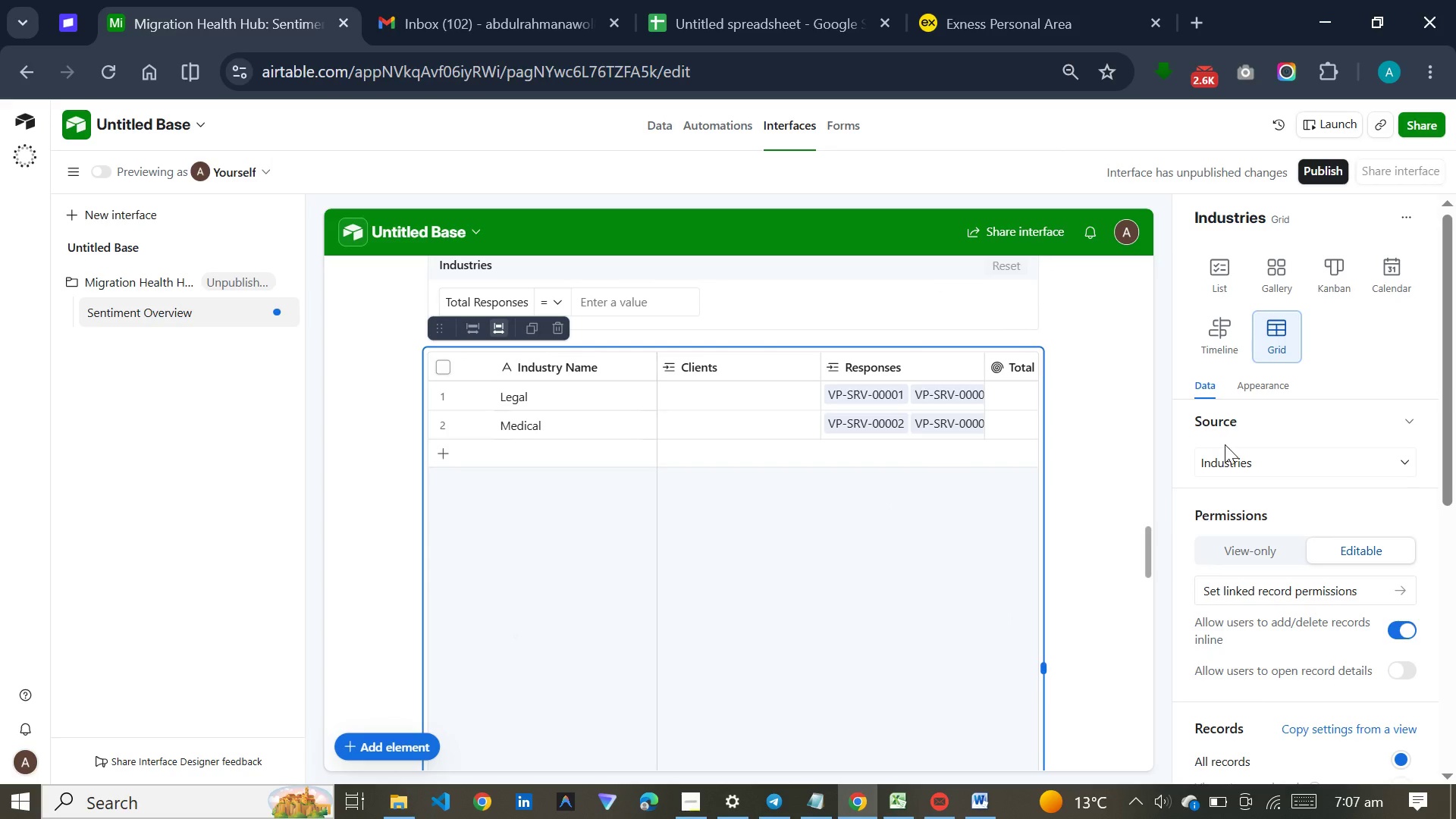 
double_click([1226, 465])
 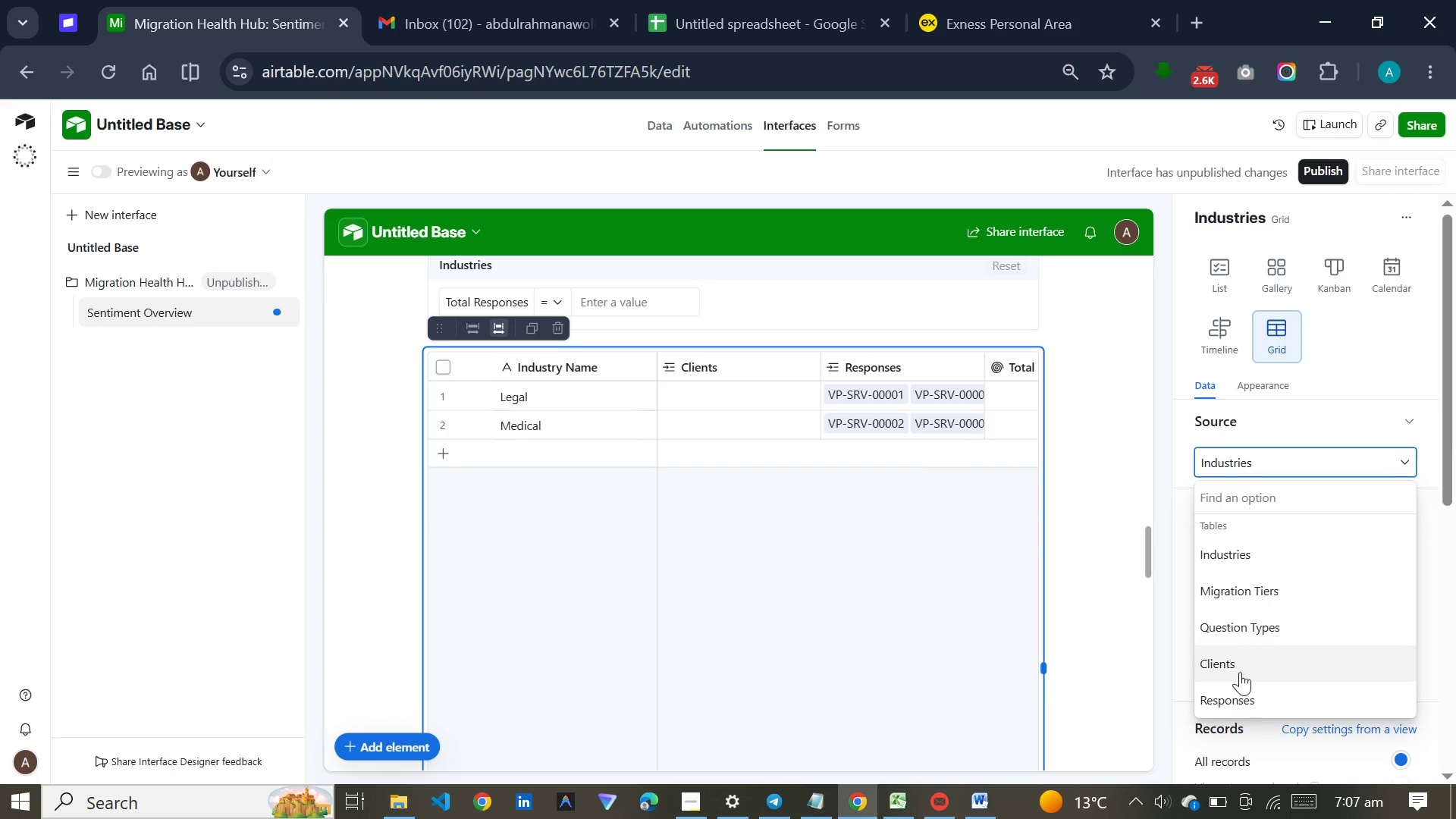 
left_click([1235, 698])
 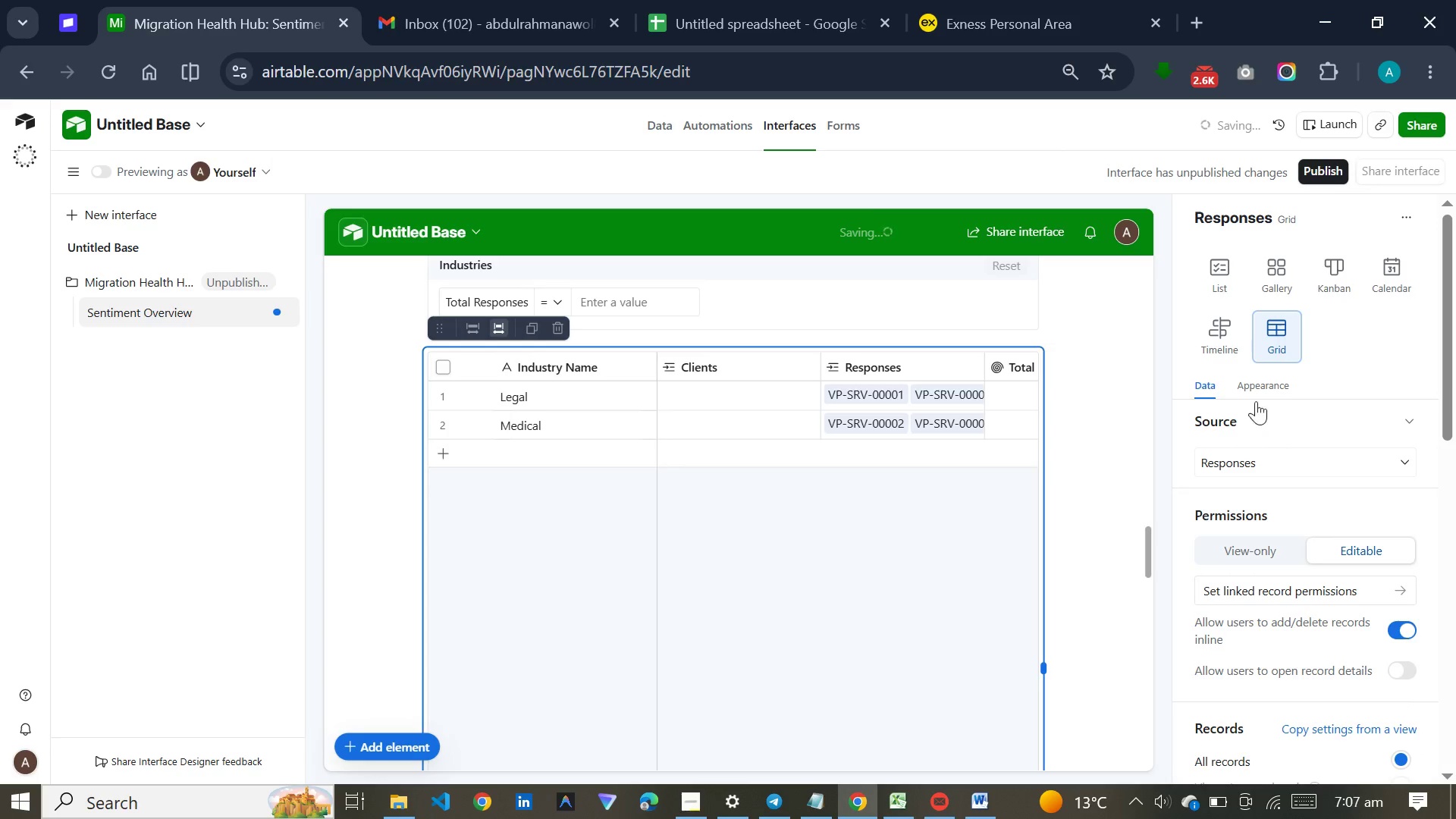 
left_click([1259, 384])
 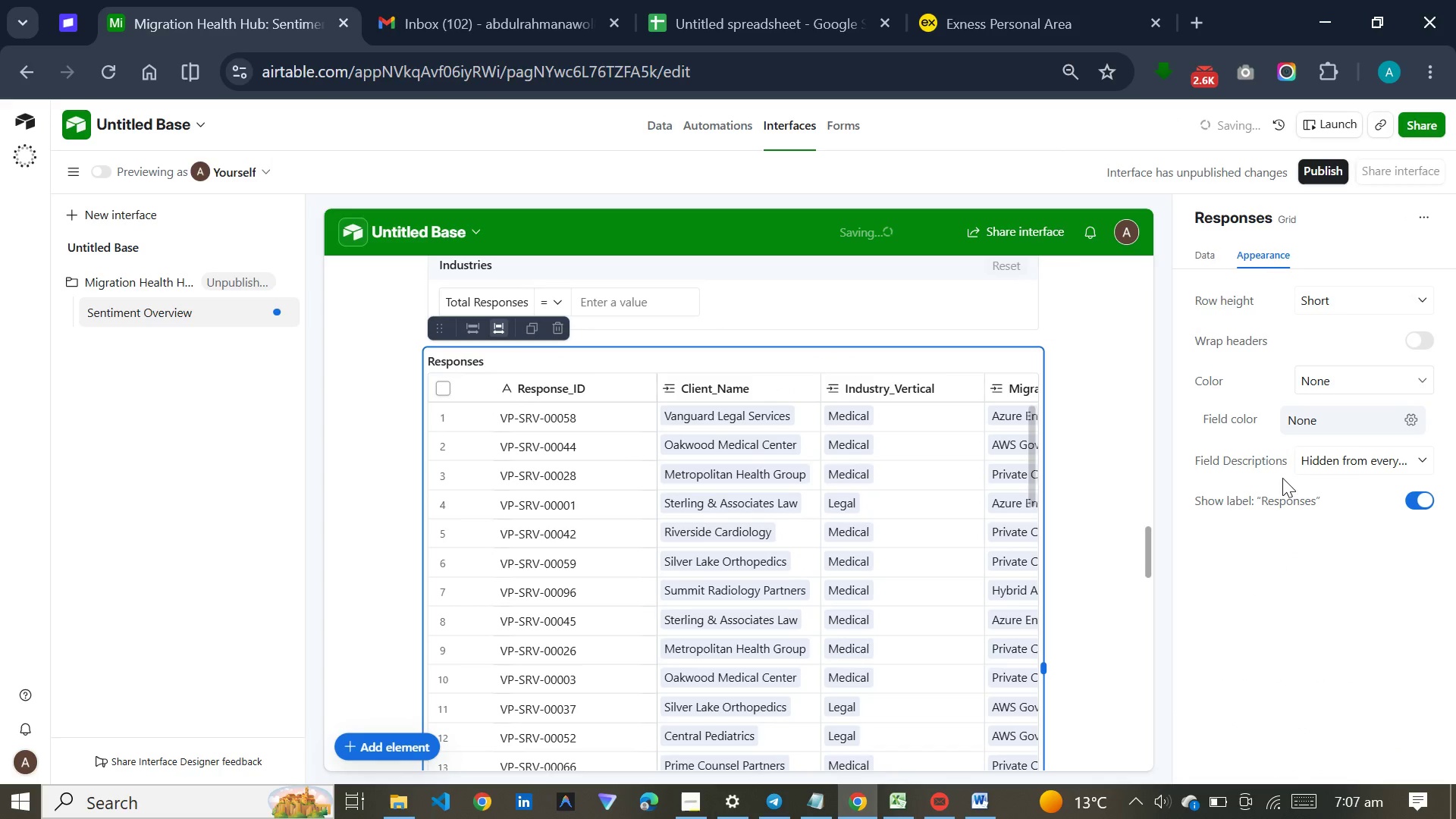 
left_click([1210, 262])
 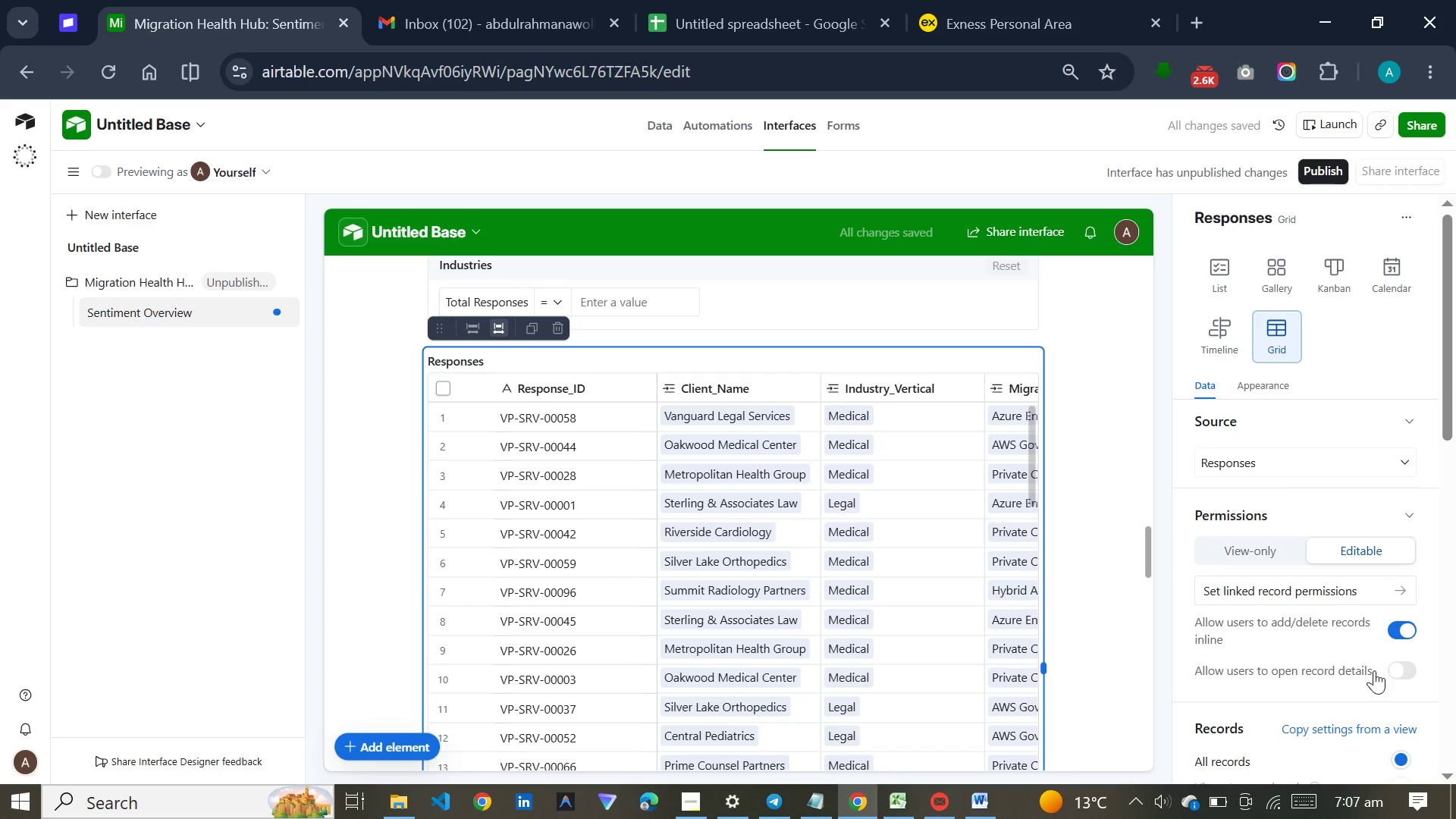 
left_click([1343, 730])
 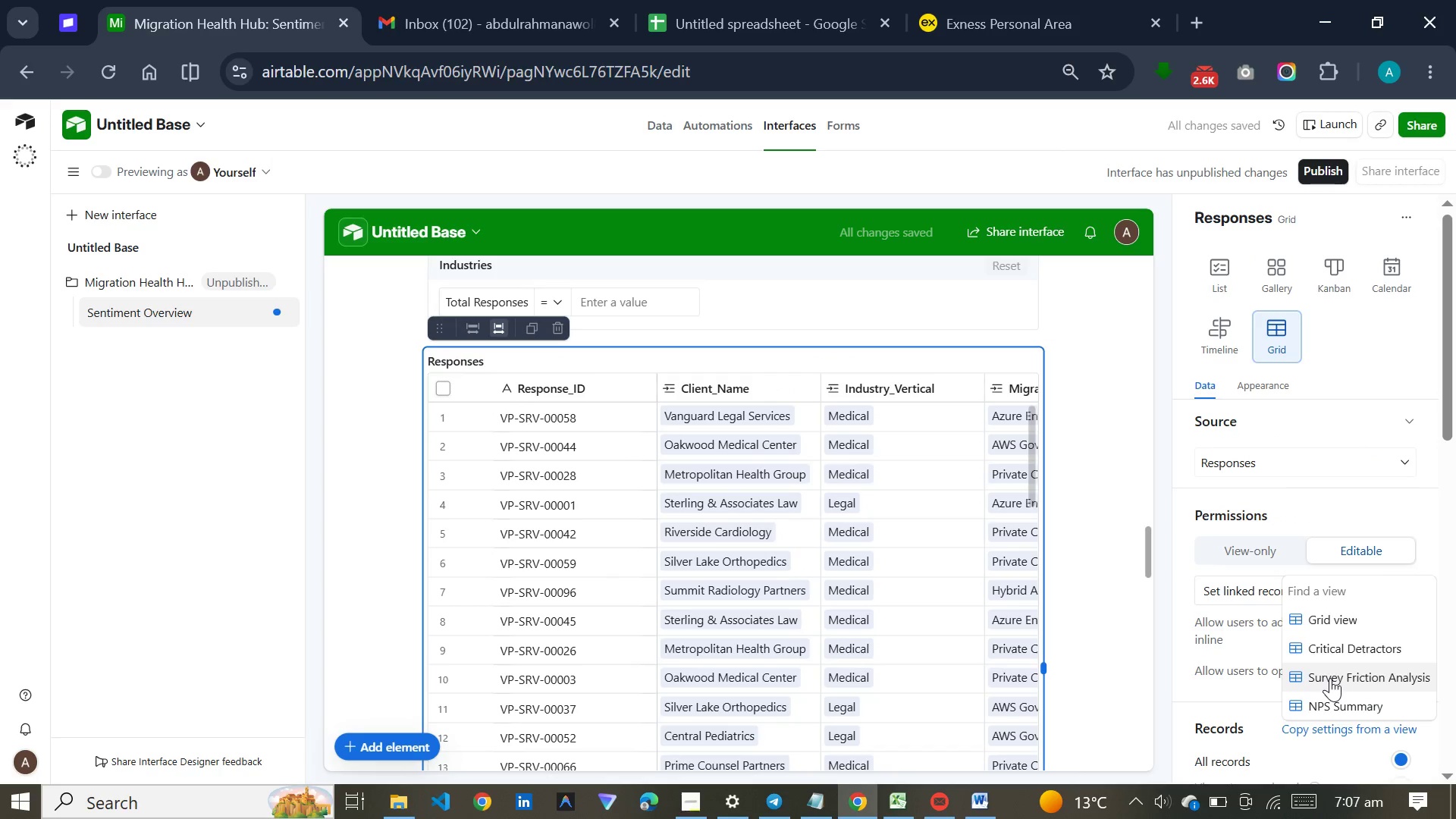 
left_click([1335, 650])
 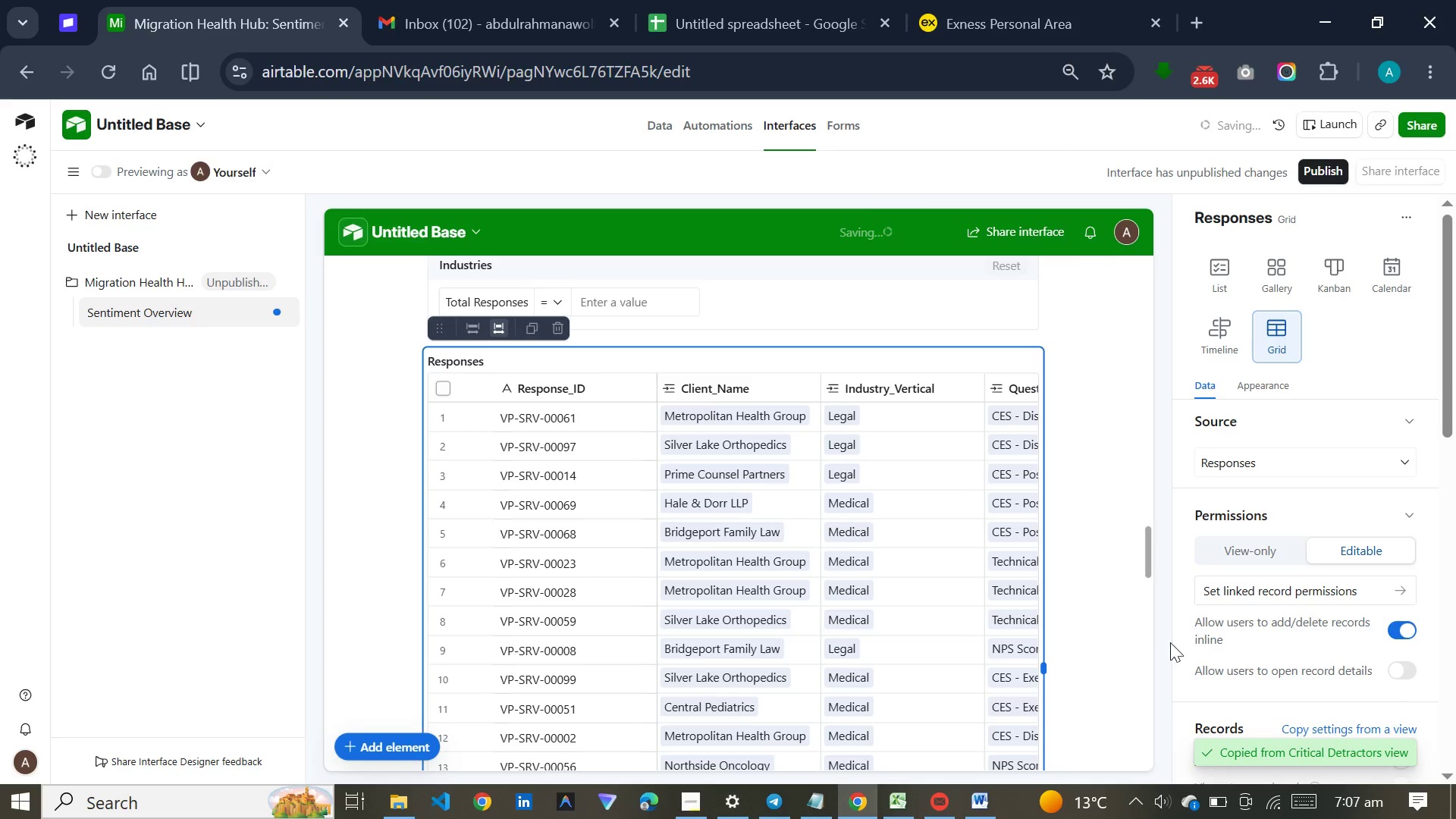 
scroll: coordinate [1149, 640], scroll_direction: up, amount: 6.0
 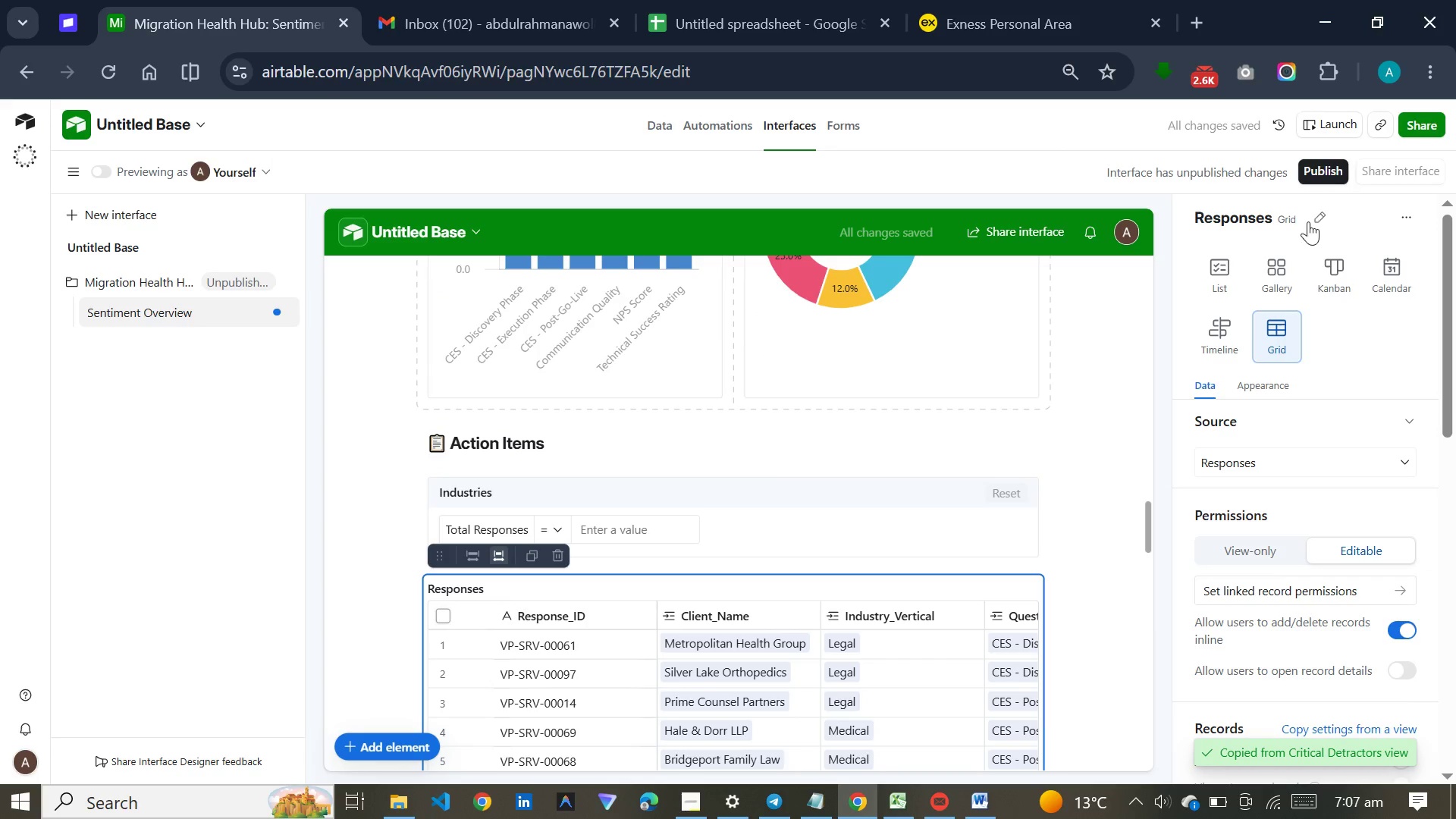 
left_click([1310, 216])
 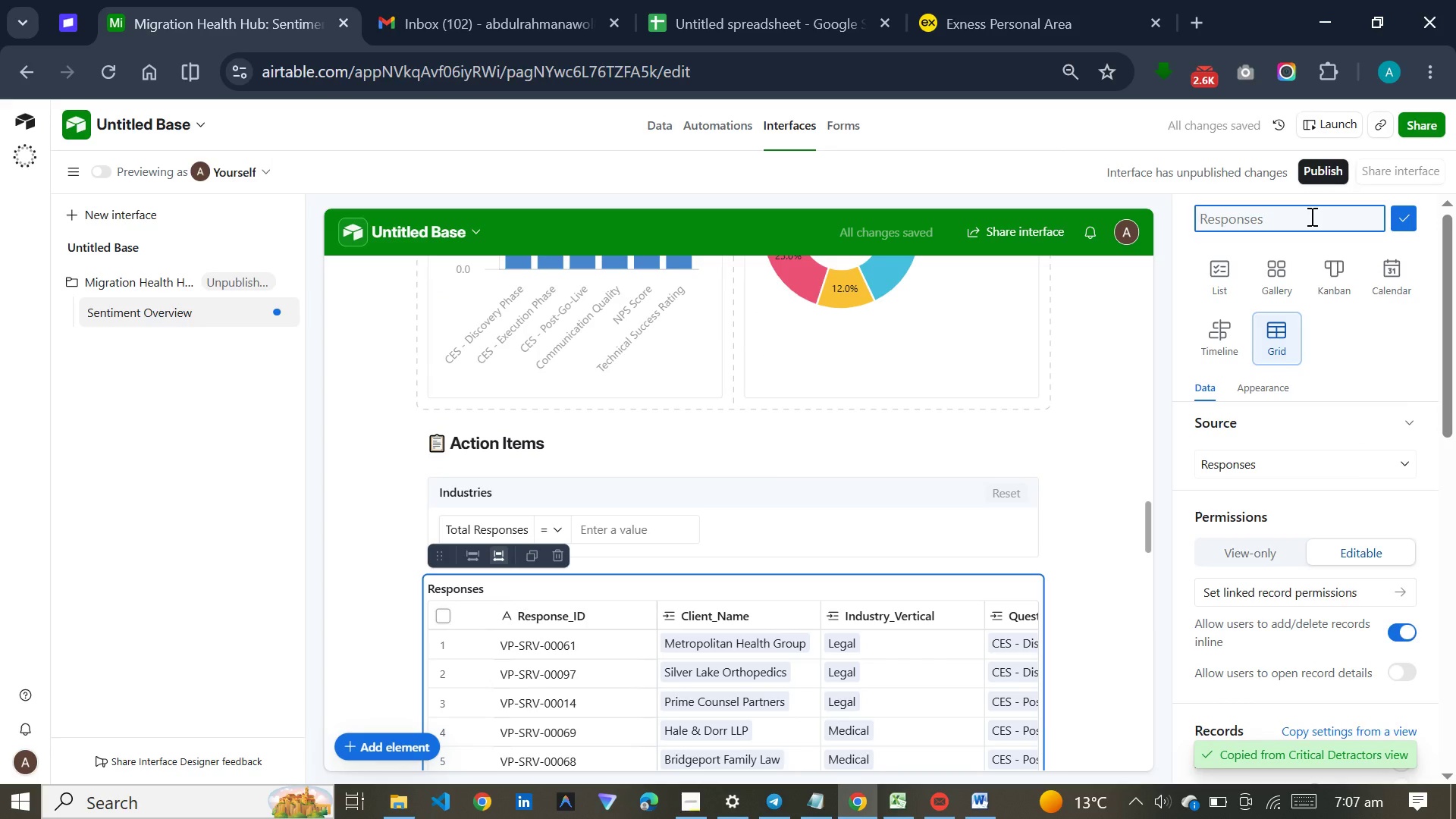 
key(Meta+V)
 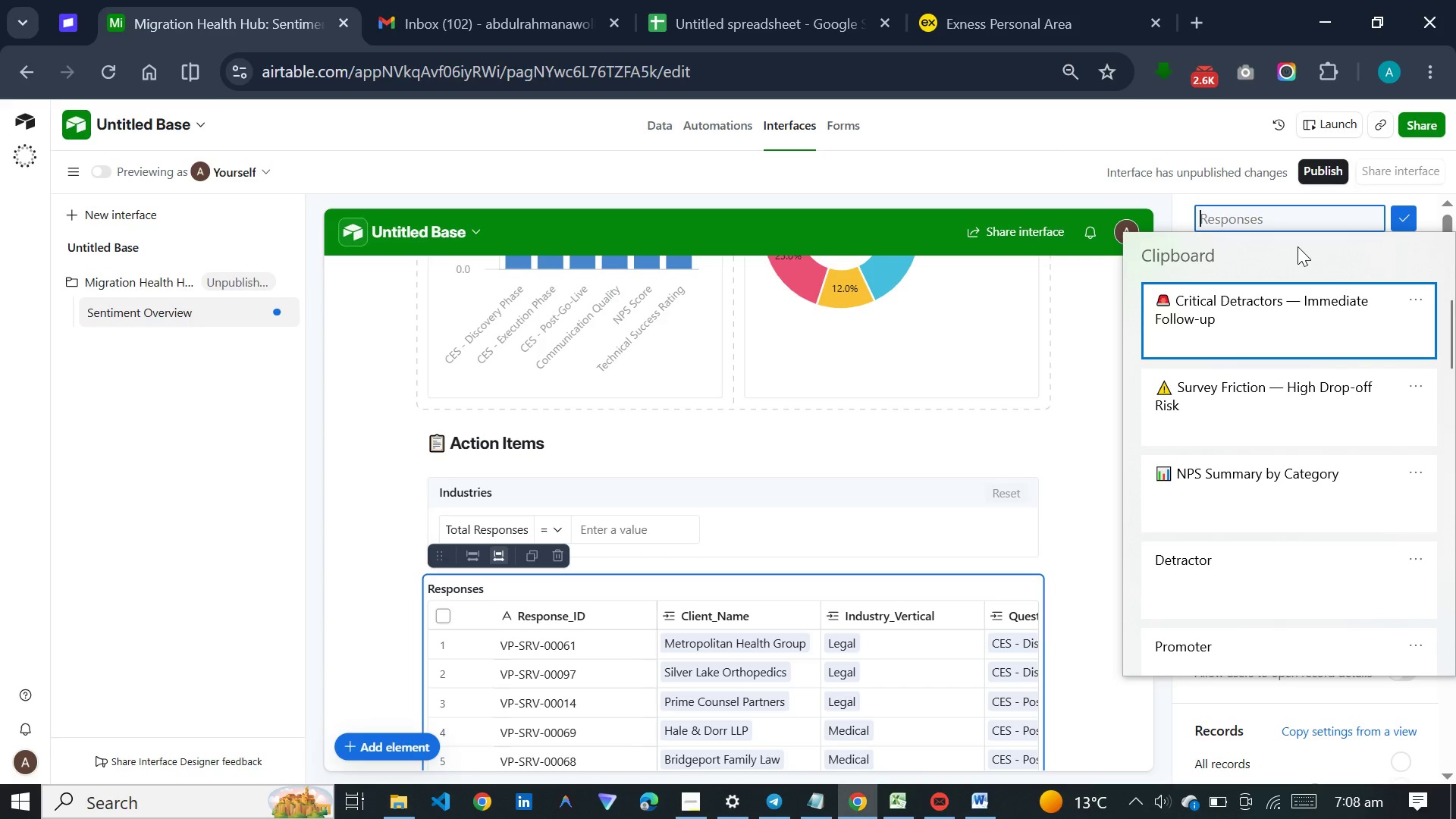 
wait(7.09)
 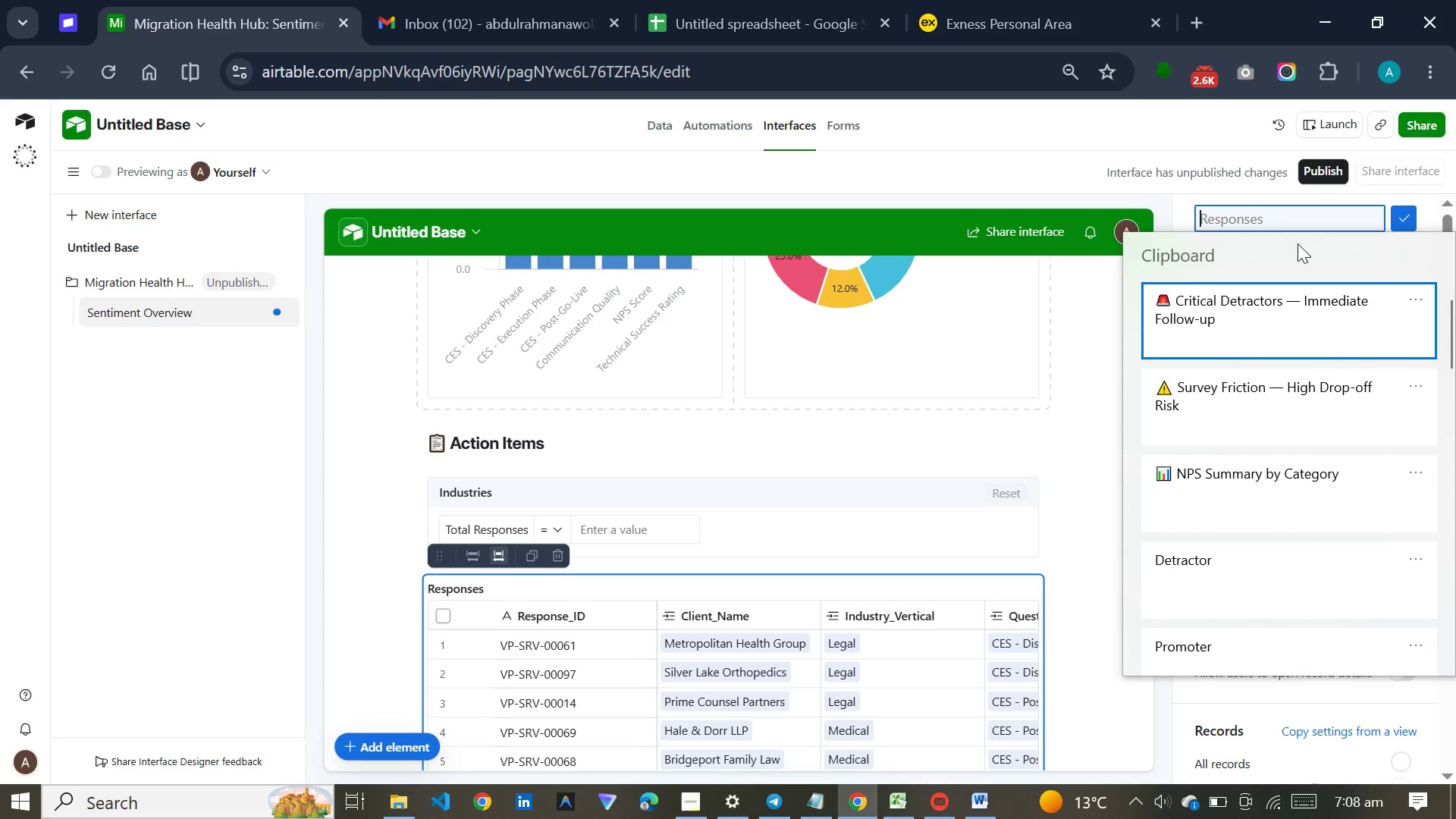 
left_click([1263, 326])
 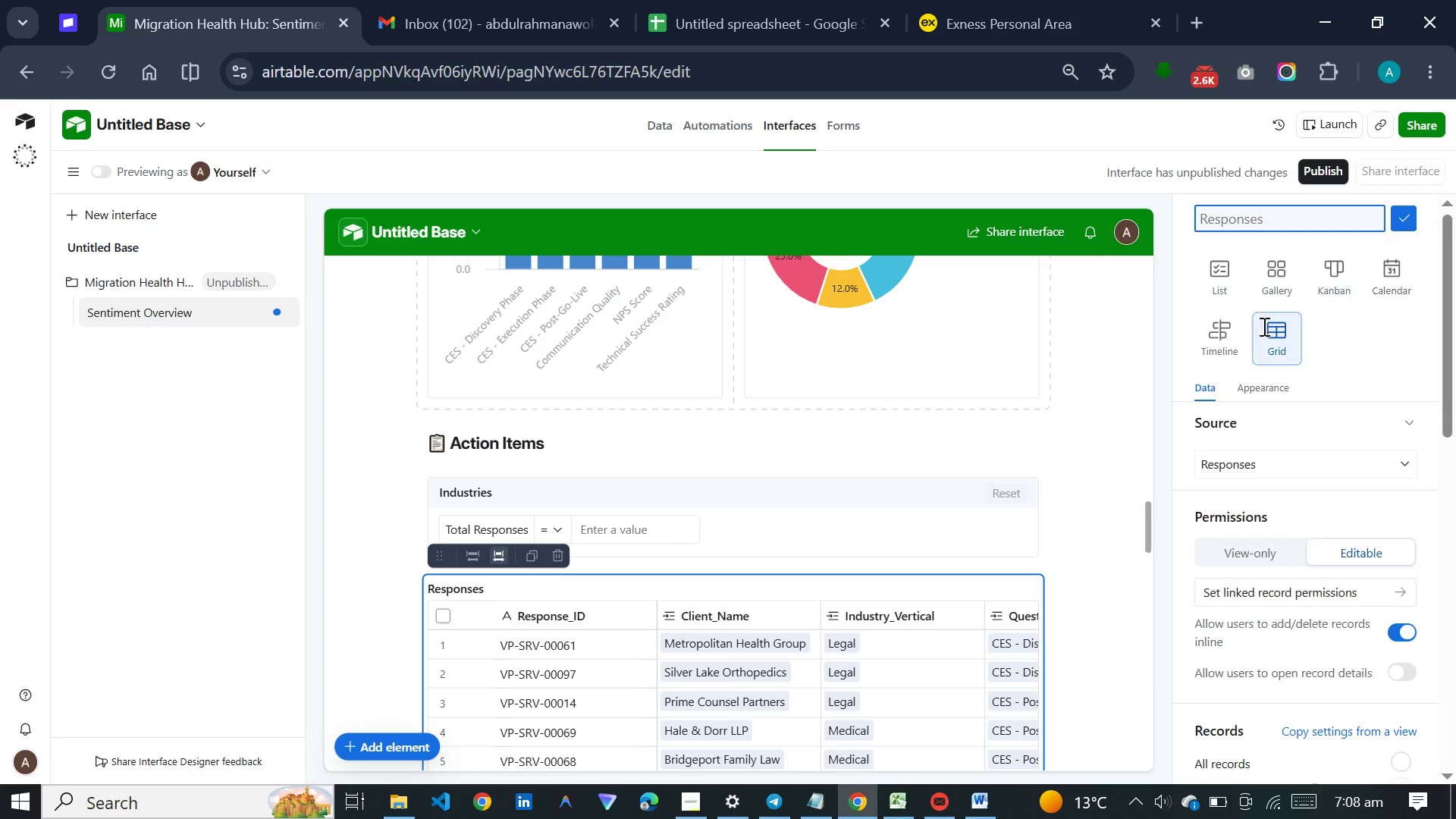 
key(Control+ControlLeft)
 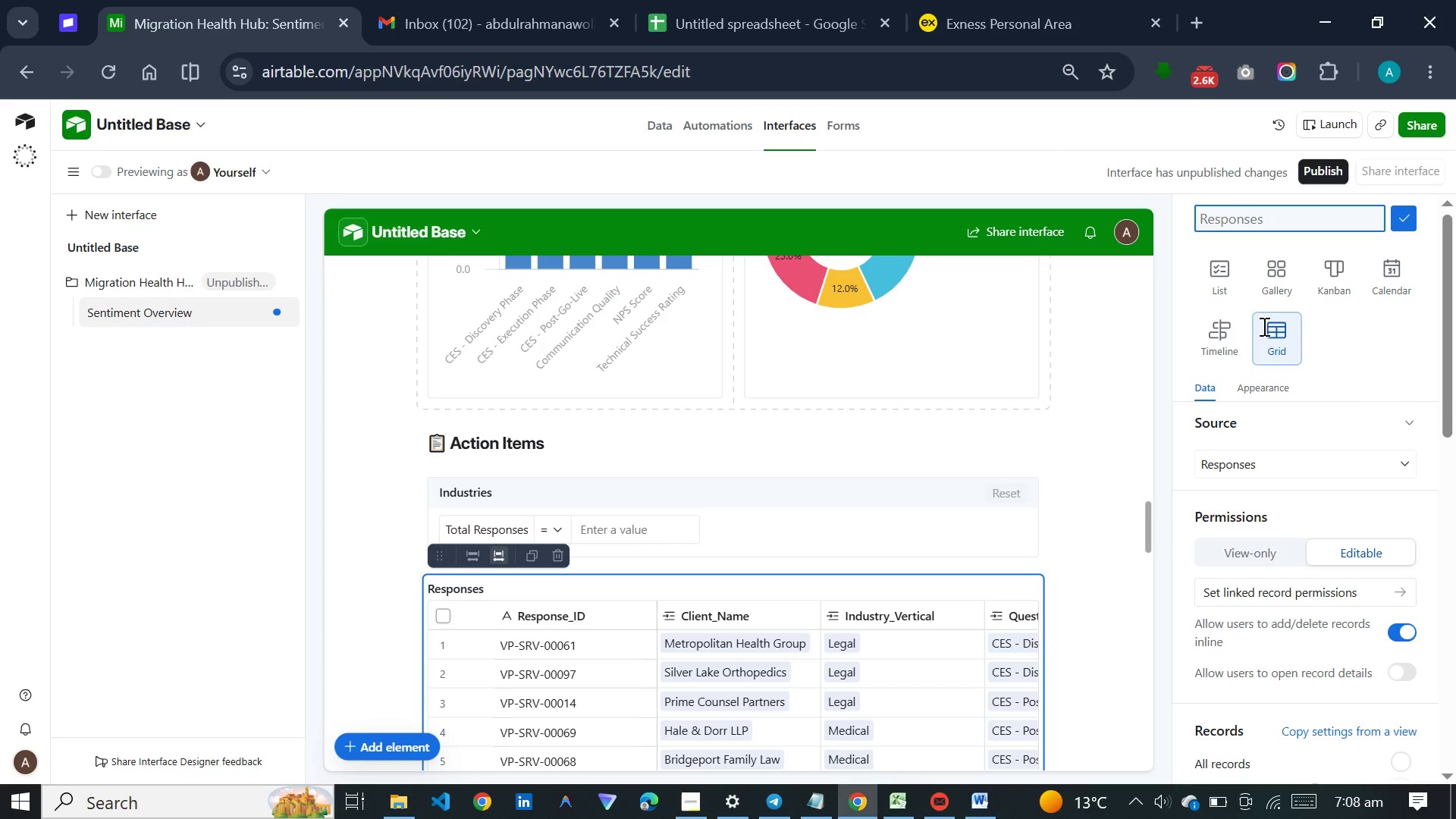 
hold_key(key=V, duration=14.83)
 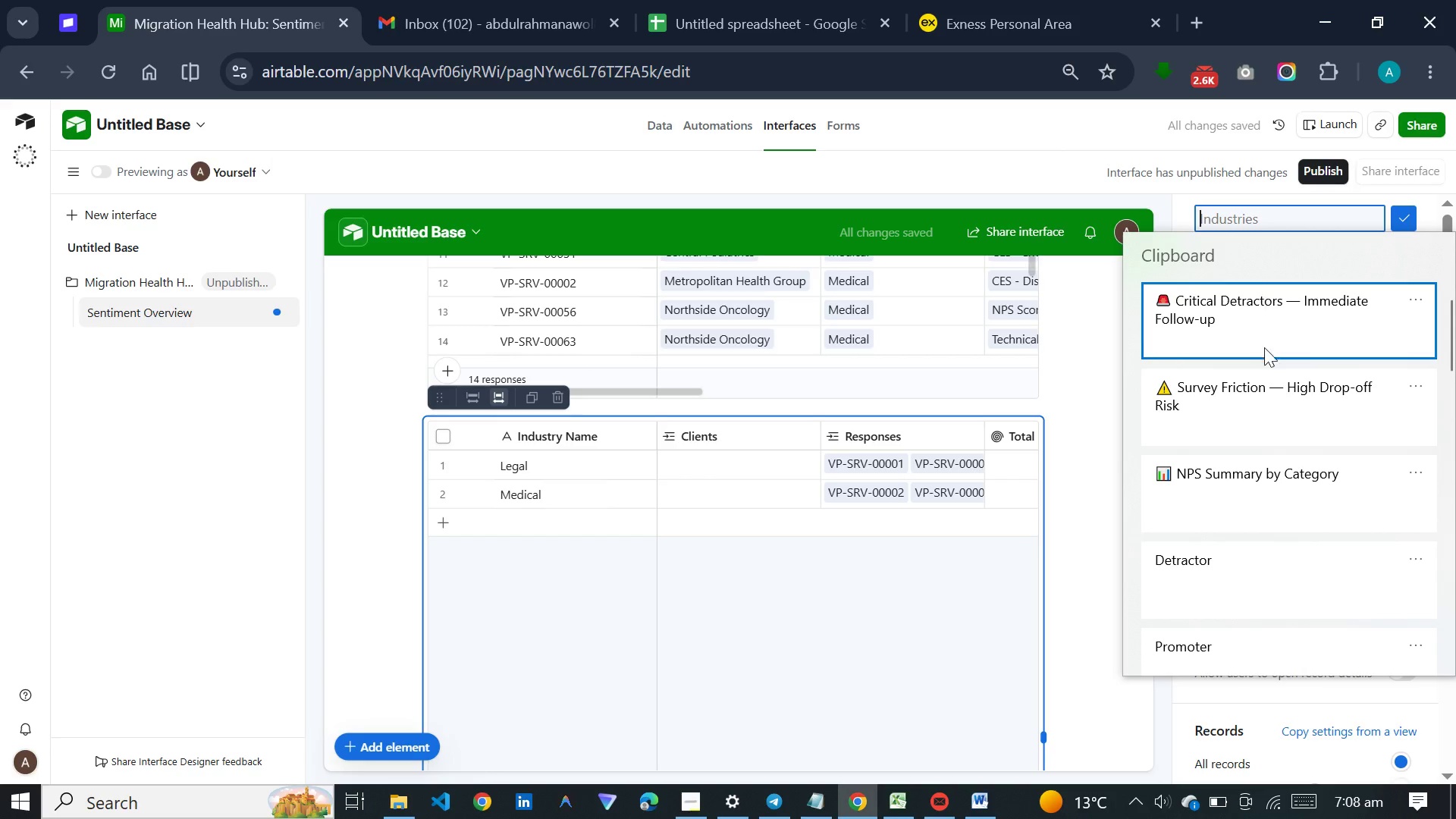 
left_click([1407, 216])
 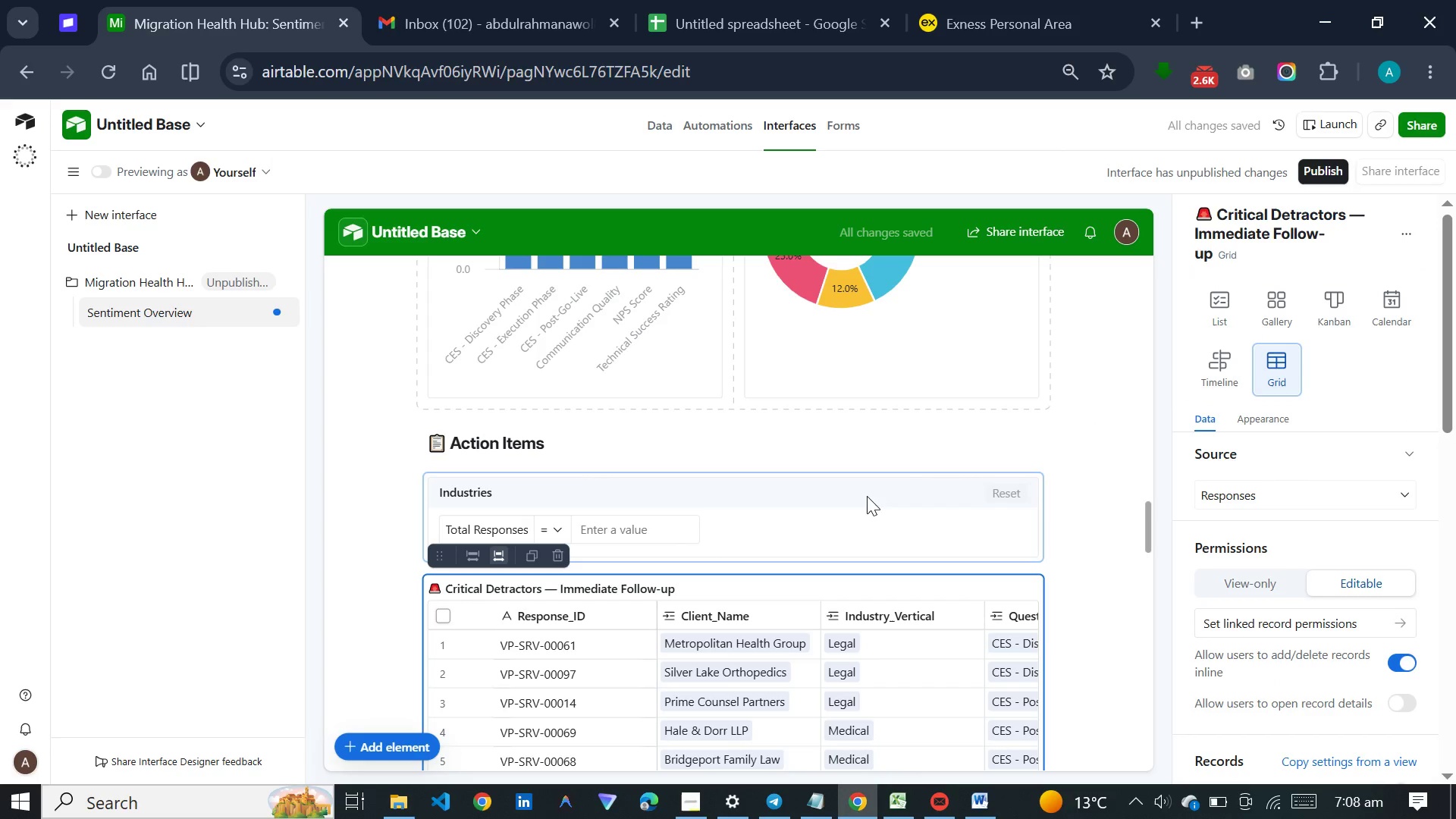 
scroll: coordinate [864, 515], scroll_direction: down, amount: 18.0
 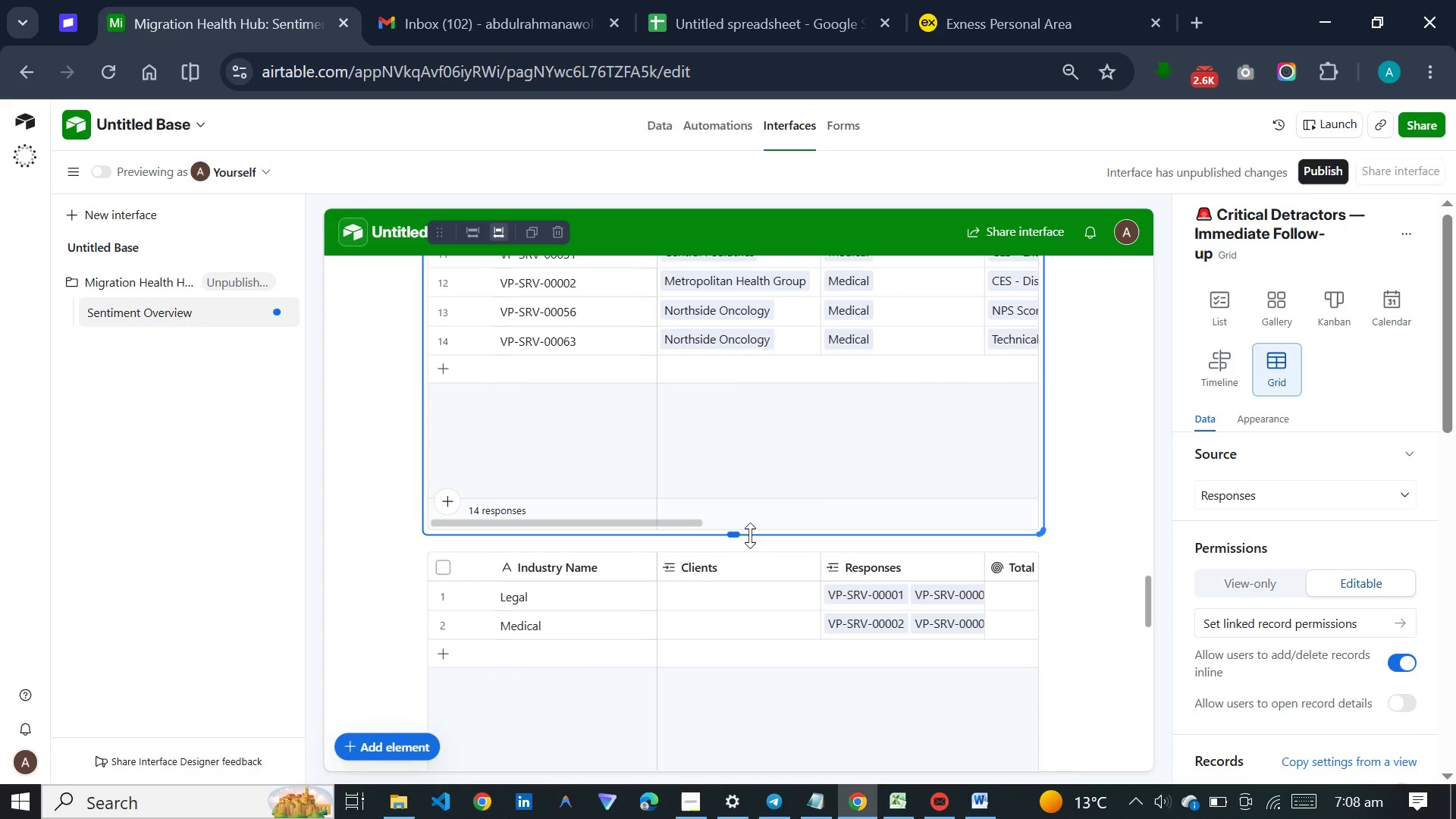 
left_click_drag(start_coordinate=[745, 535], to_coordinate=[758, 405])
 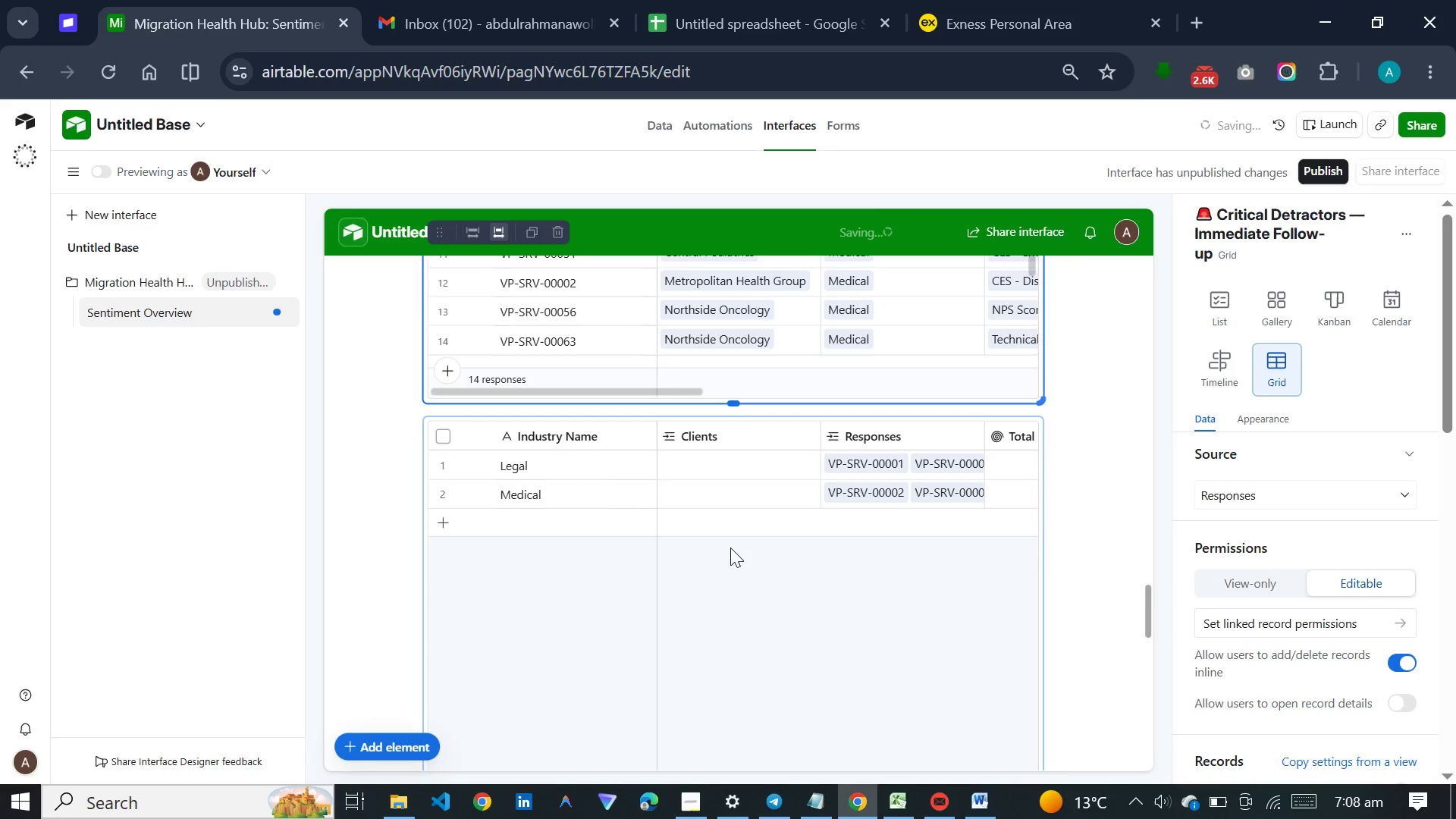 
left_click([742, 629])
 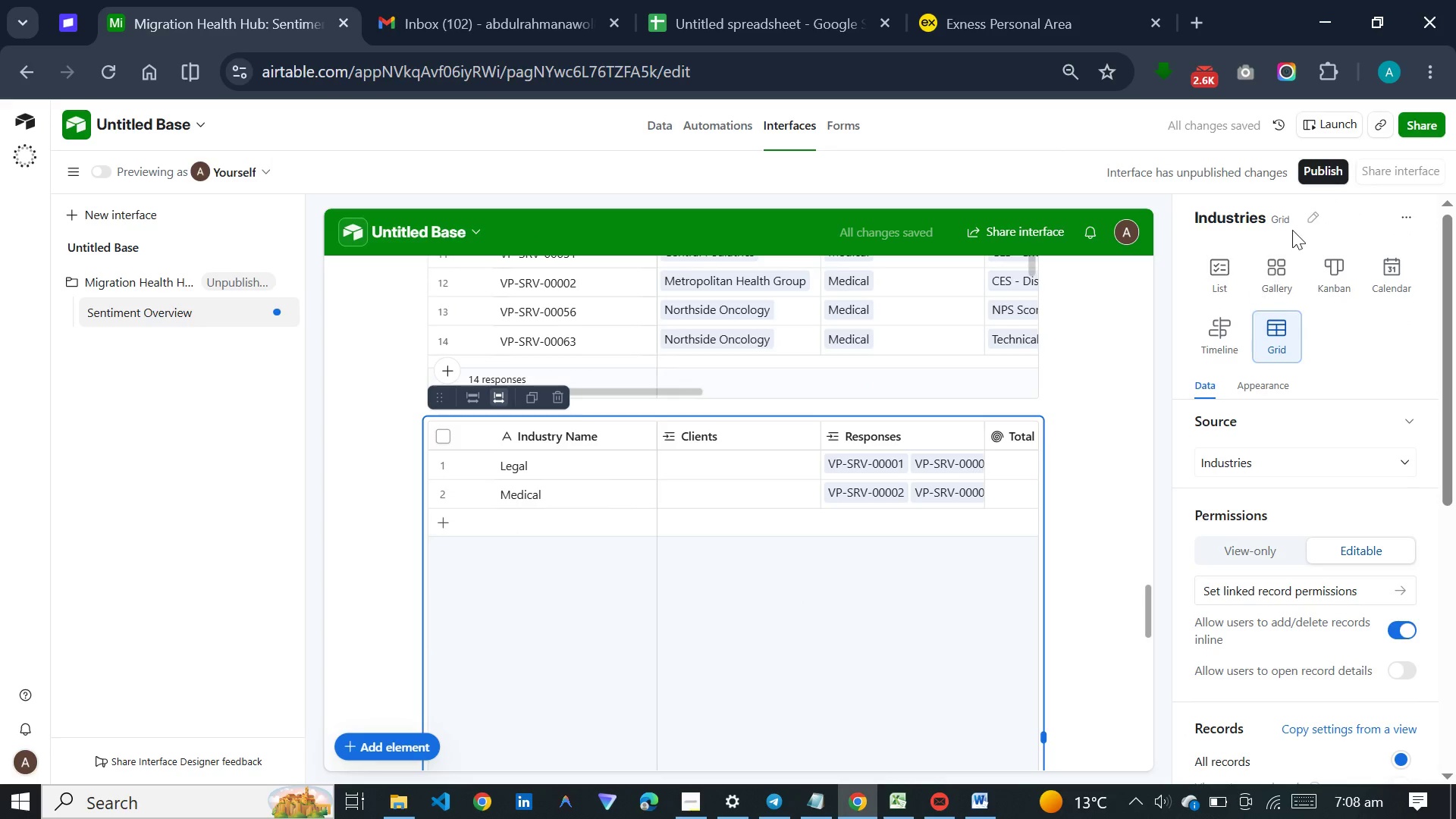 
left_click([1303, 211])
 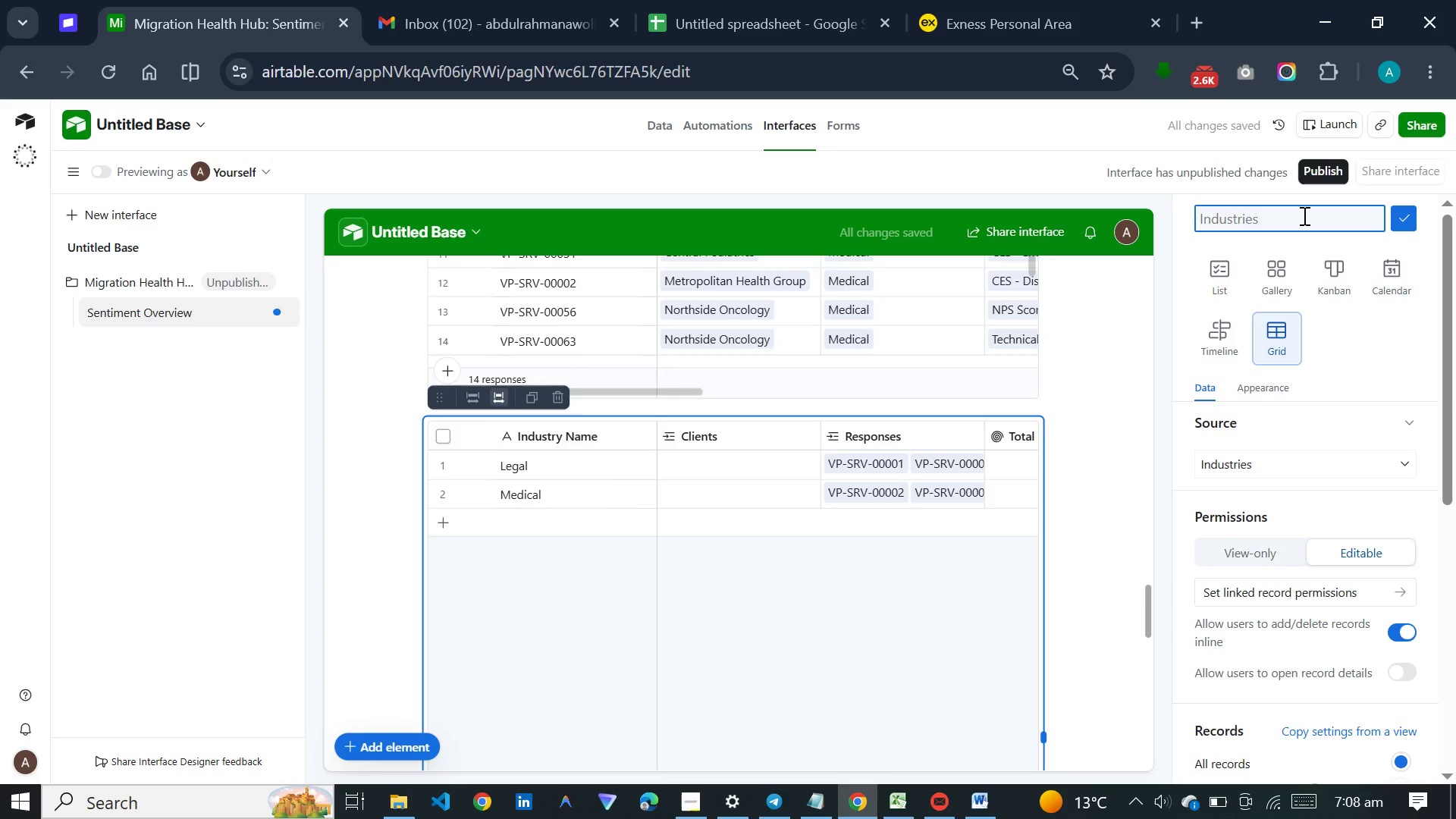 
left_click([1246, 433])
 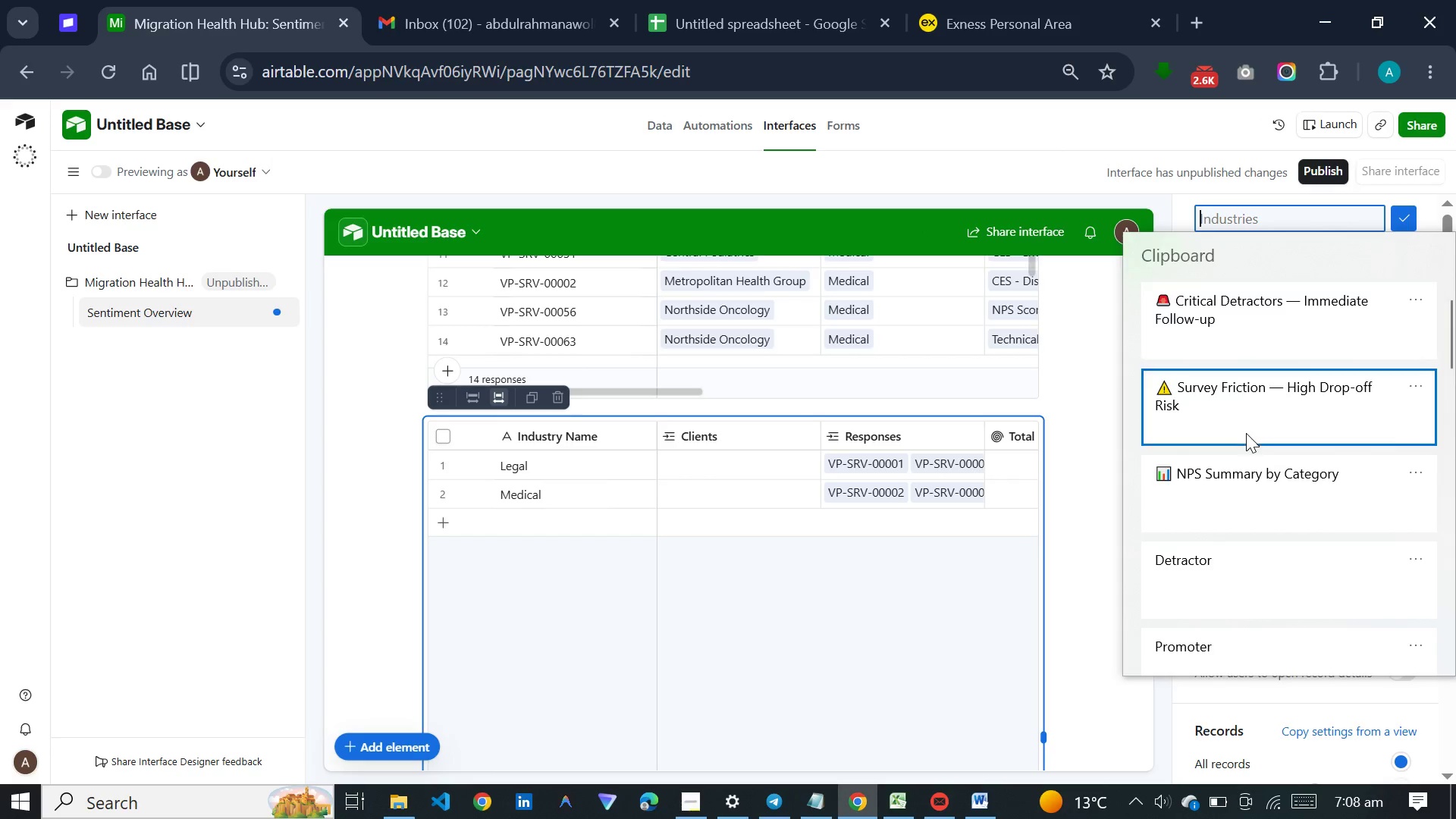 
key(Control+ControlLeft)
 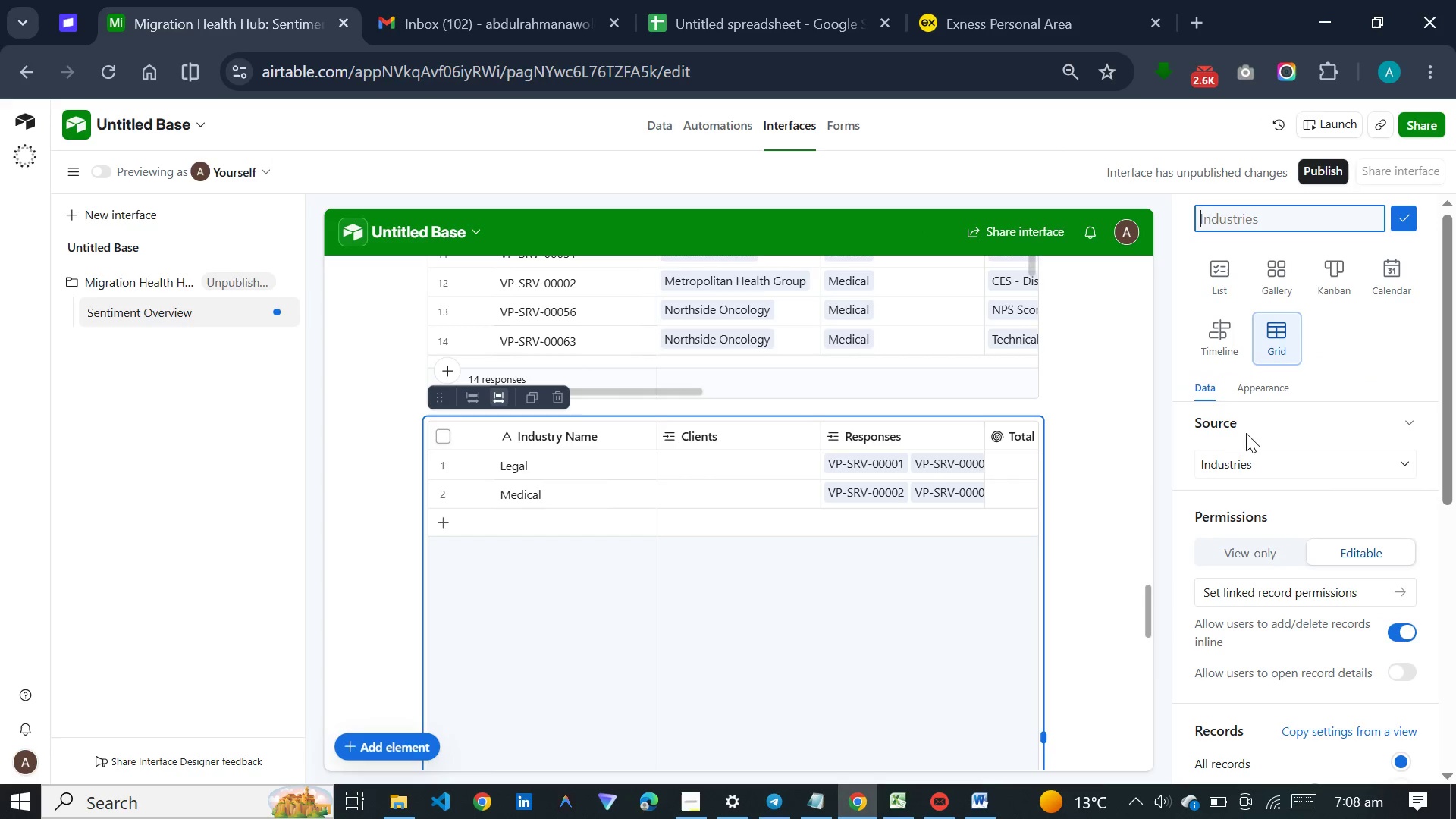 
hold_key(key=V, duration=28.31)
 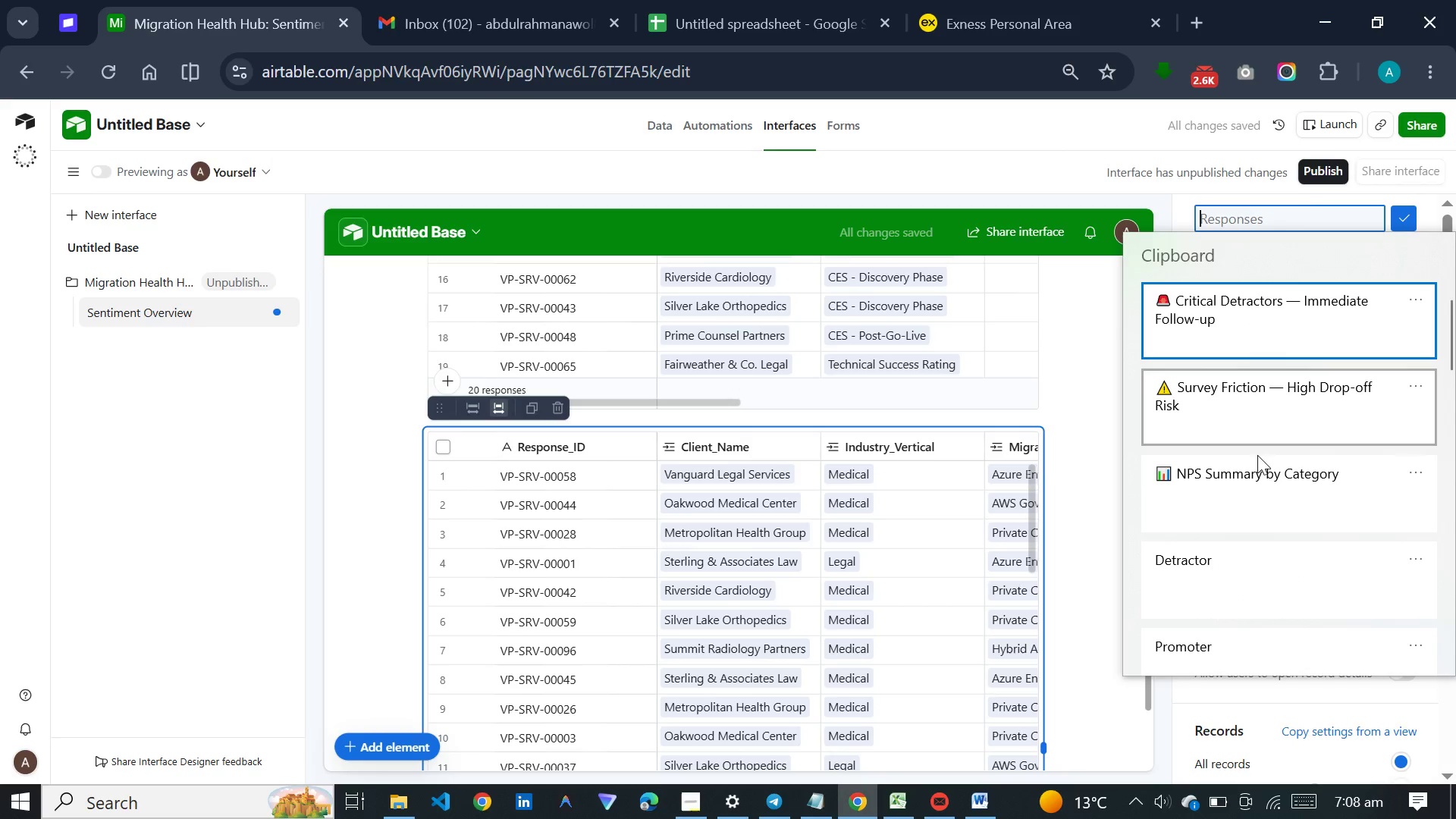 
left_click([1266, 382])
 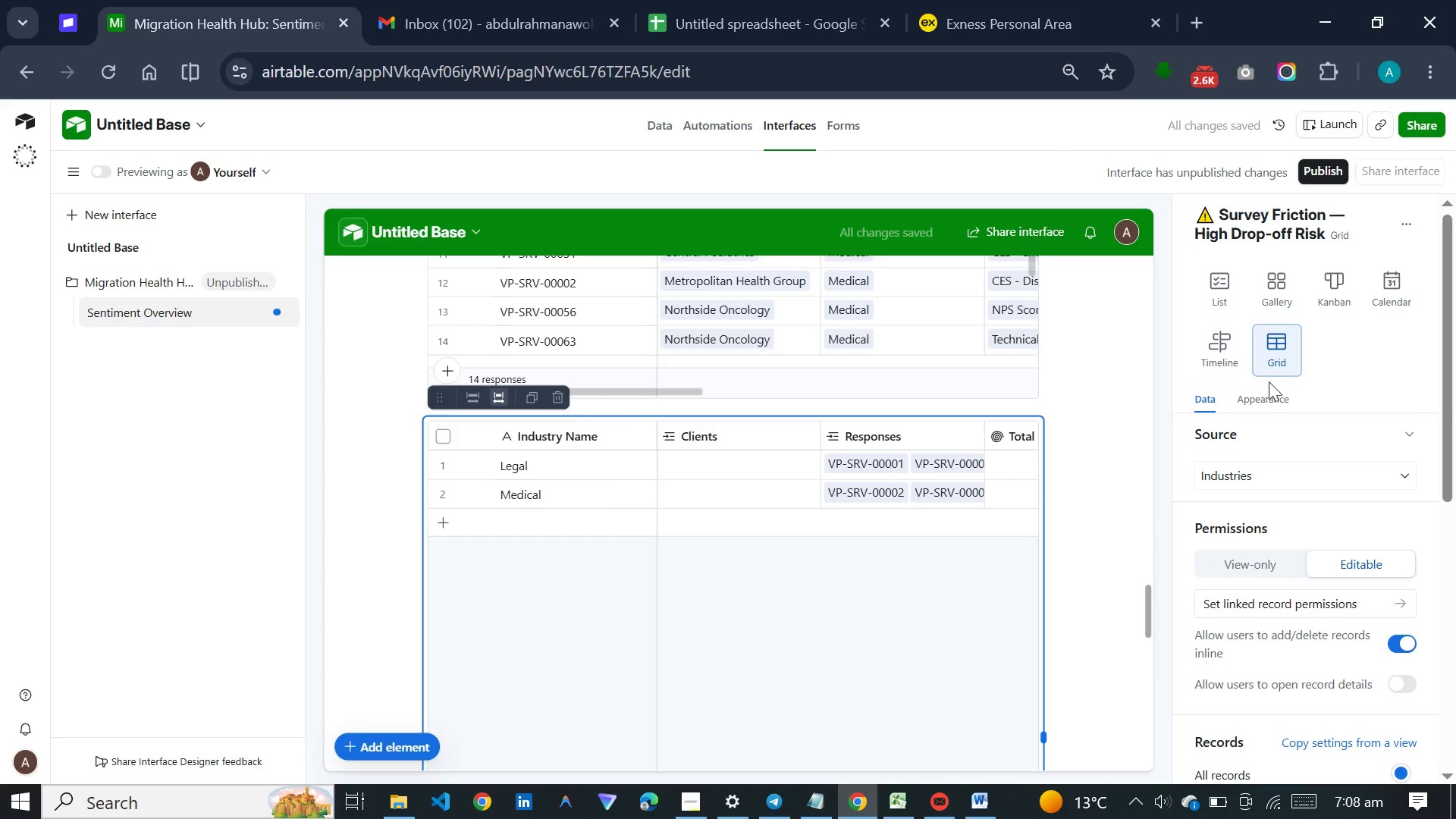 
left_click([1247, 393])
 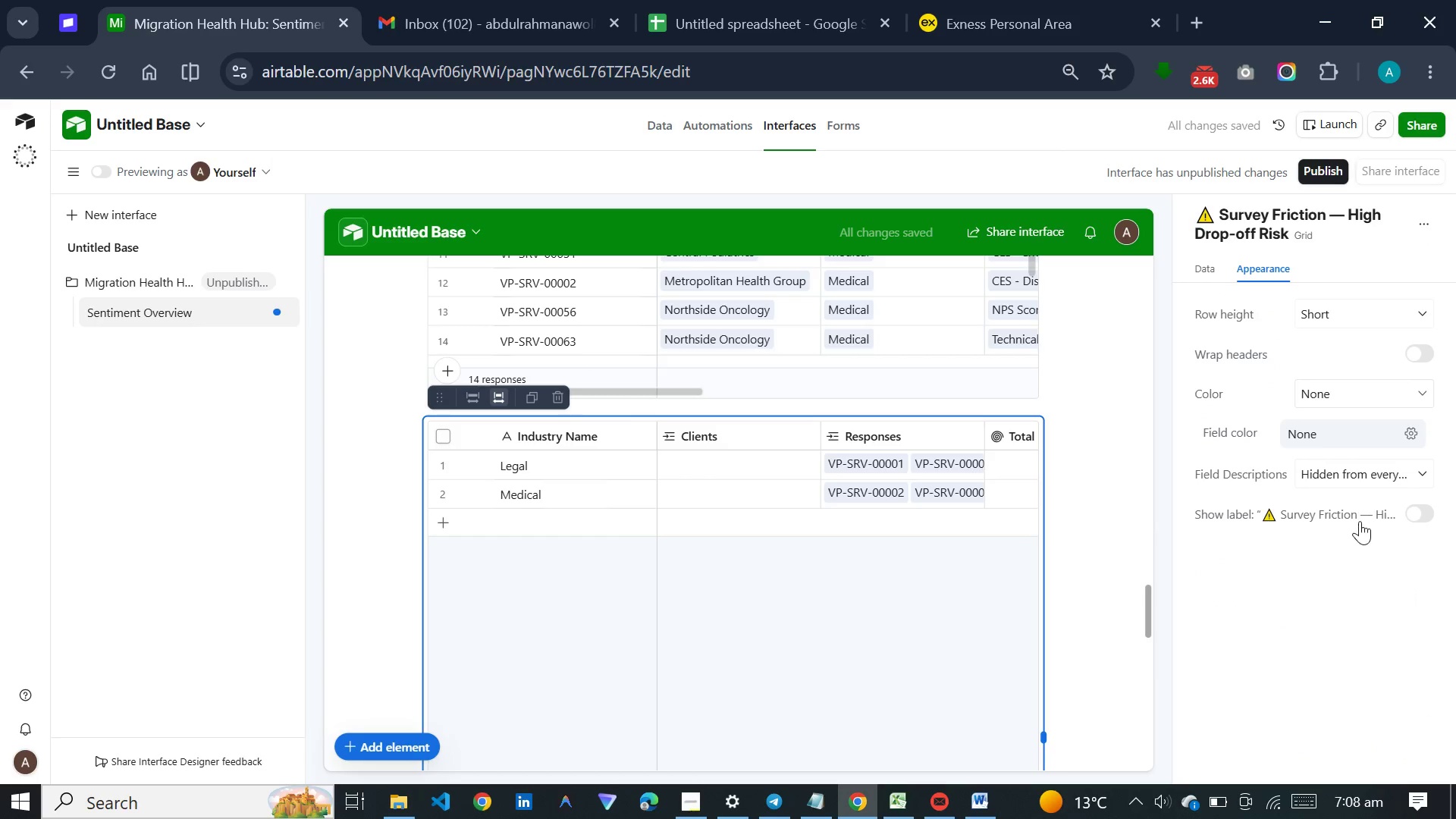 
left_click([1392, 511])
 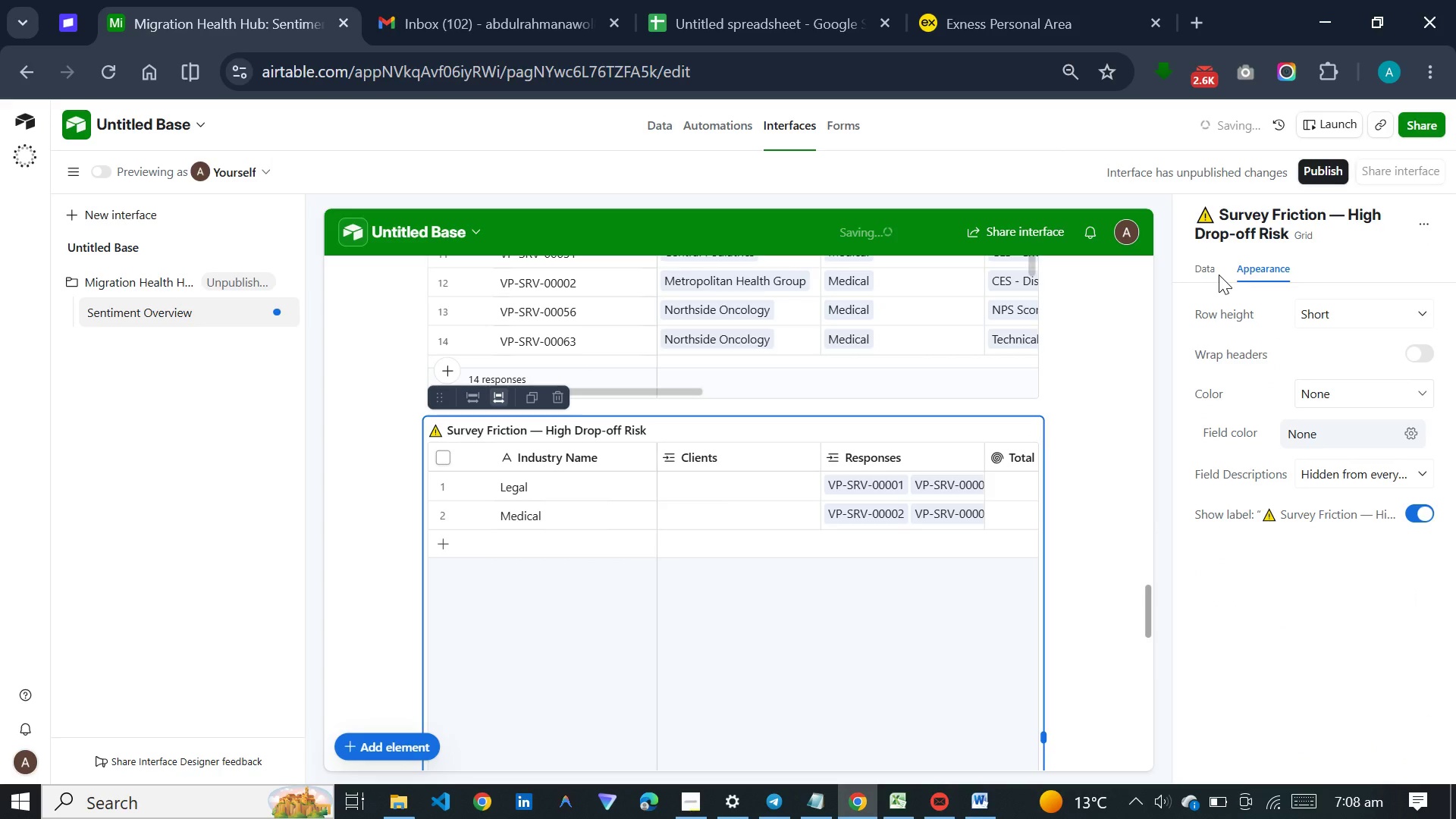 
left_click([1208, 271])
 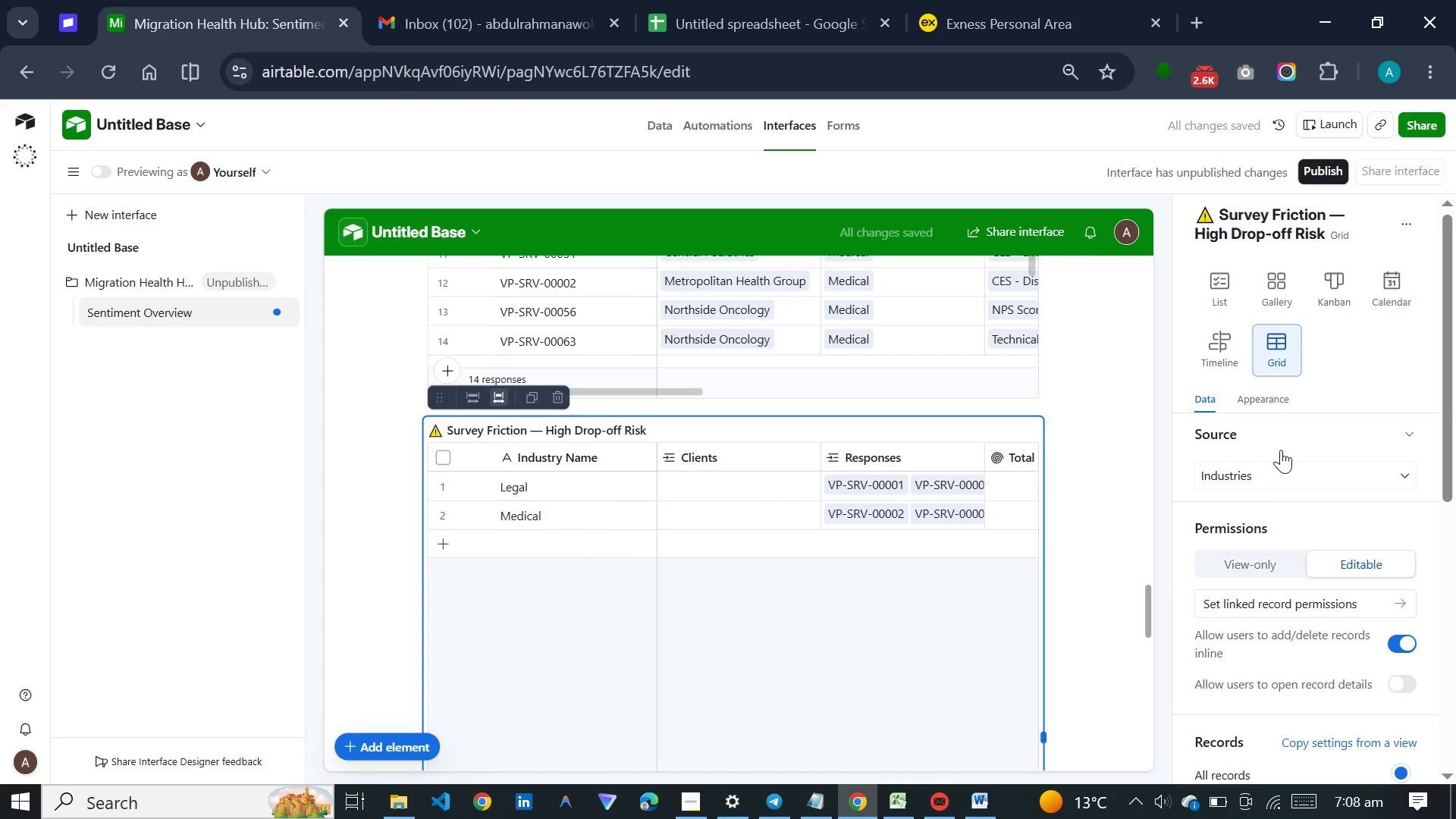 
left_click([1276, 463])
 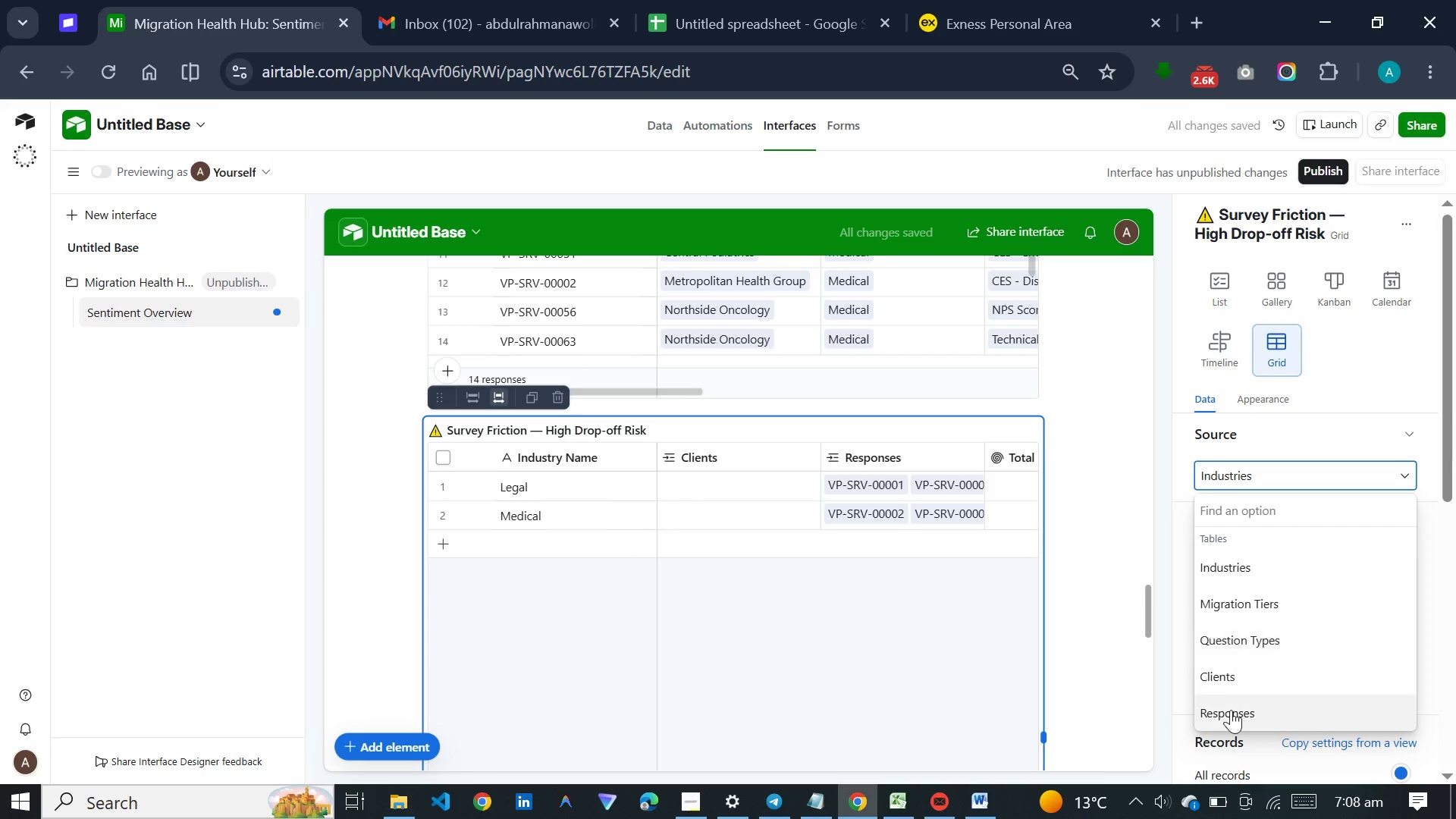 
left_click([1231, 712])
 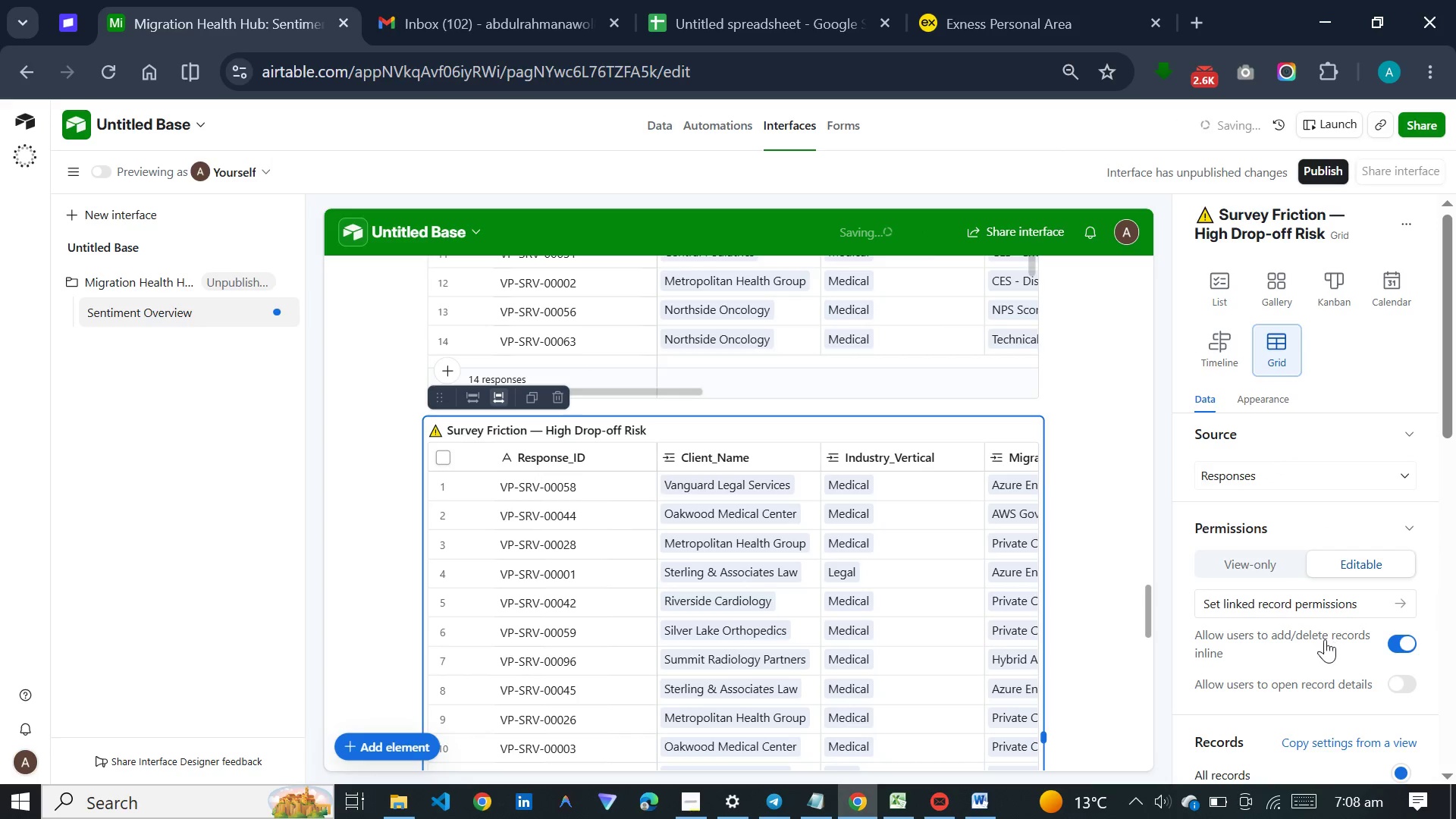 
scroll: coordinate [1294, 549], scroll_direction: down, amount: 6.0
 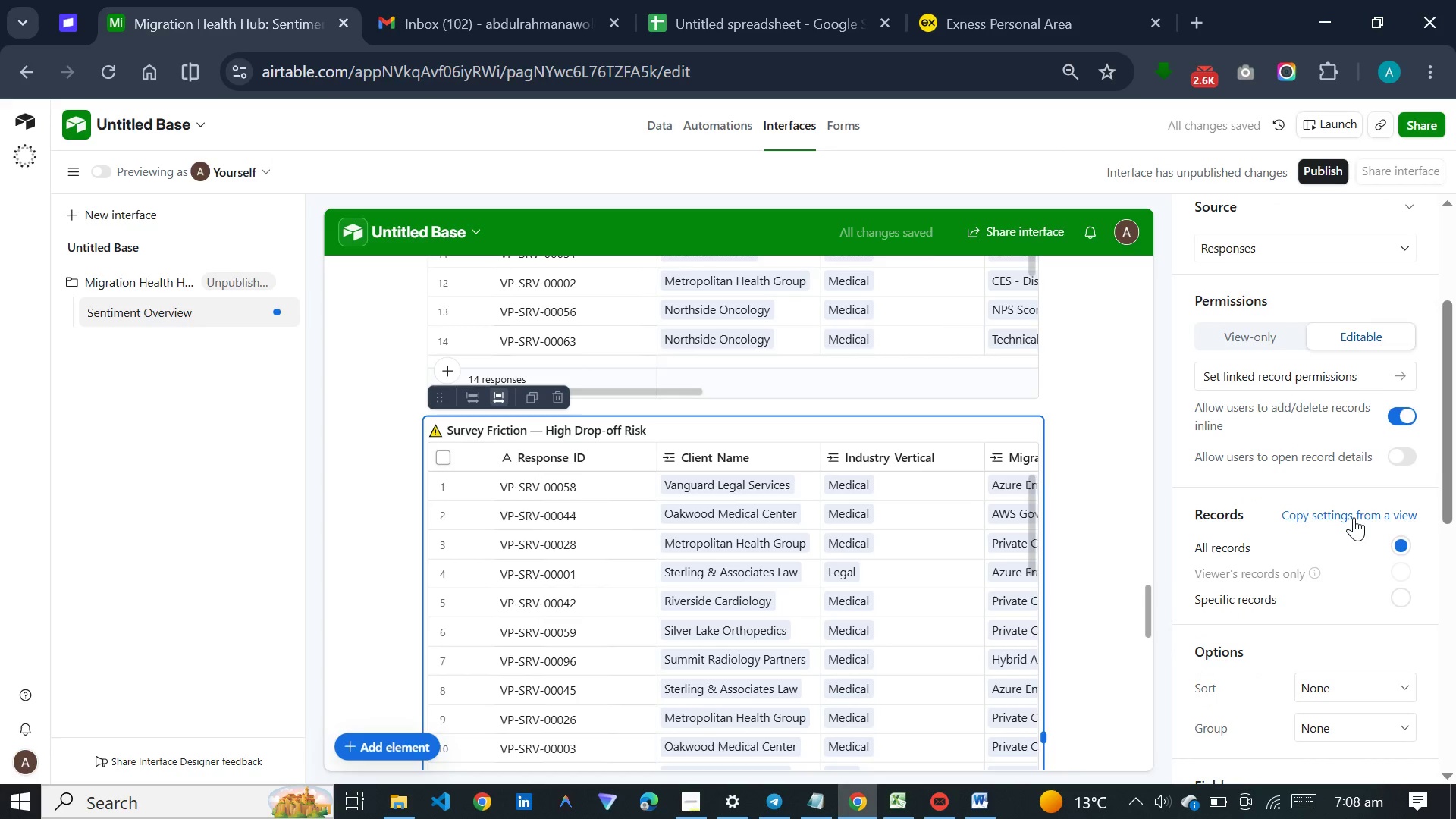 
left_click([1354, 517])
 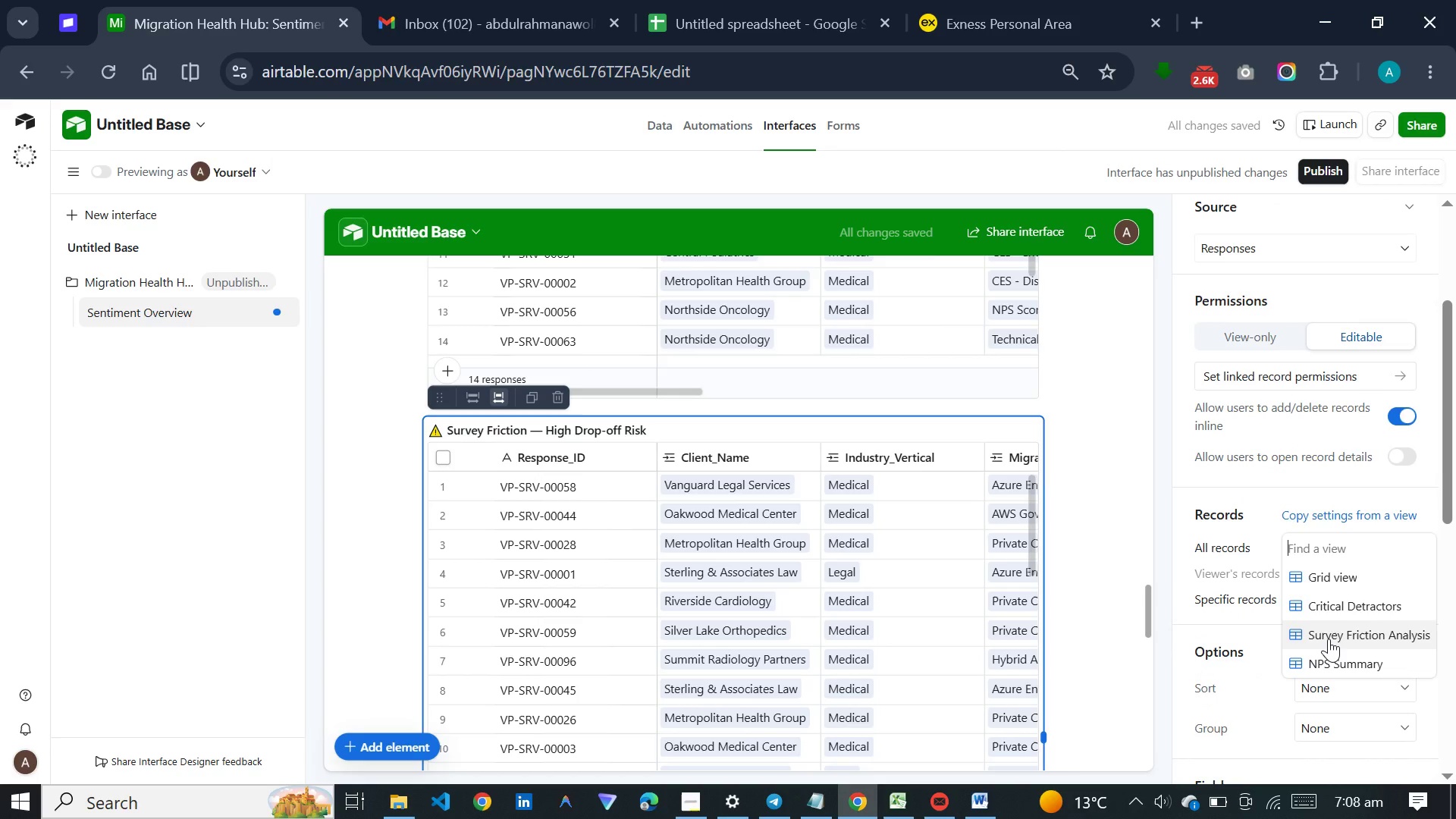 
left_click([1329, 639])
 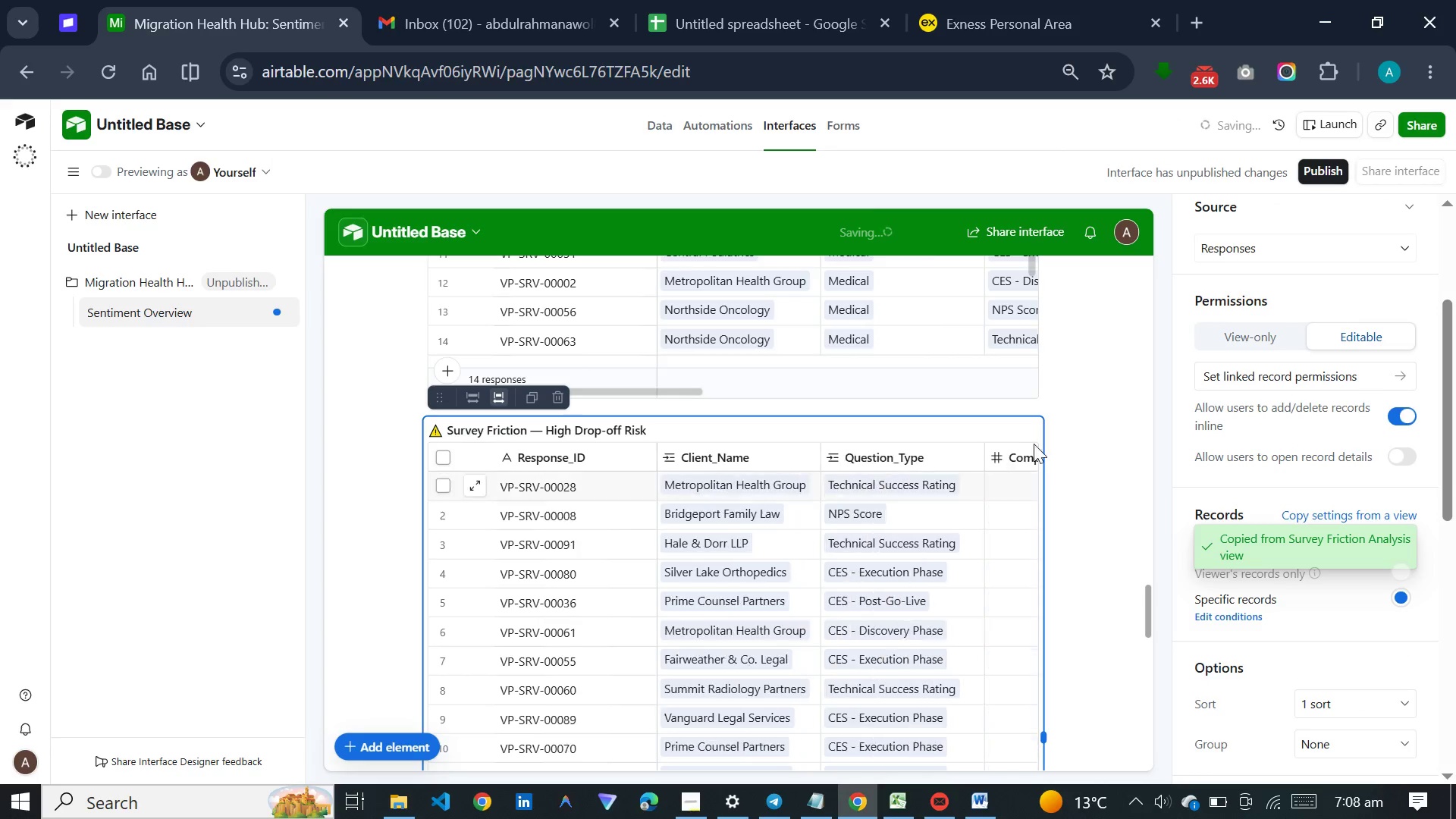 
scroll: coordinate [1061, 425], scroll_direction: down, amount: 17.0
 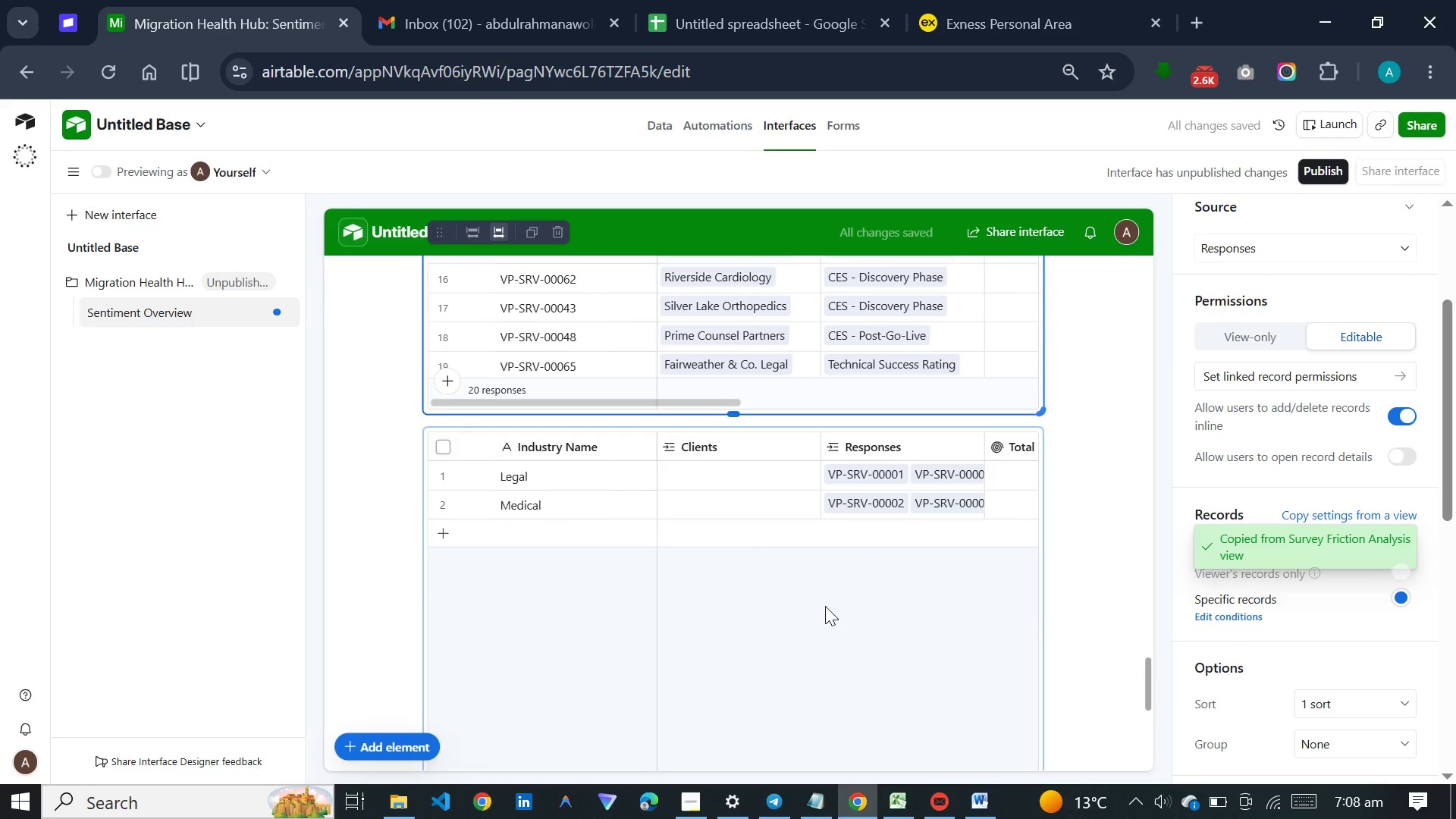 
left_click([808, 620])
 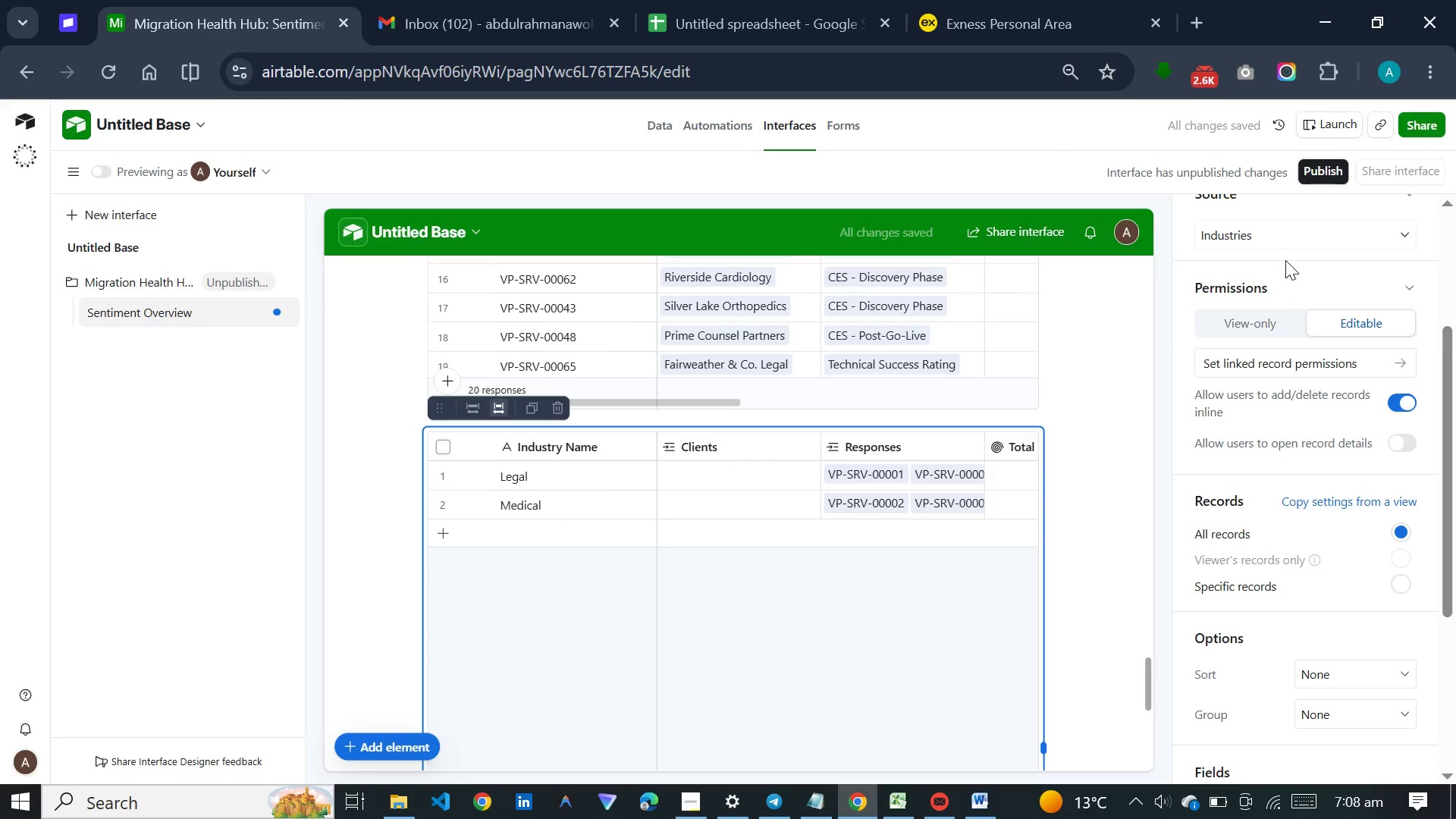 
left_click([1285, 244])
 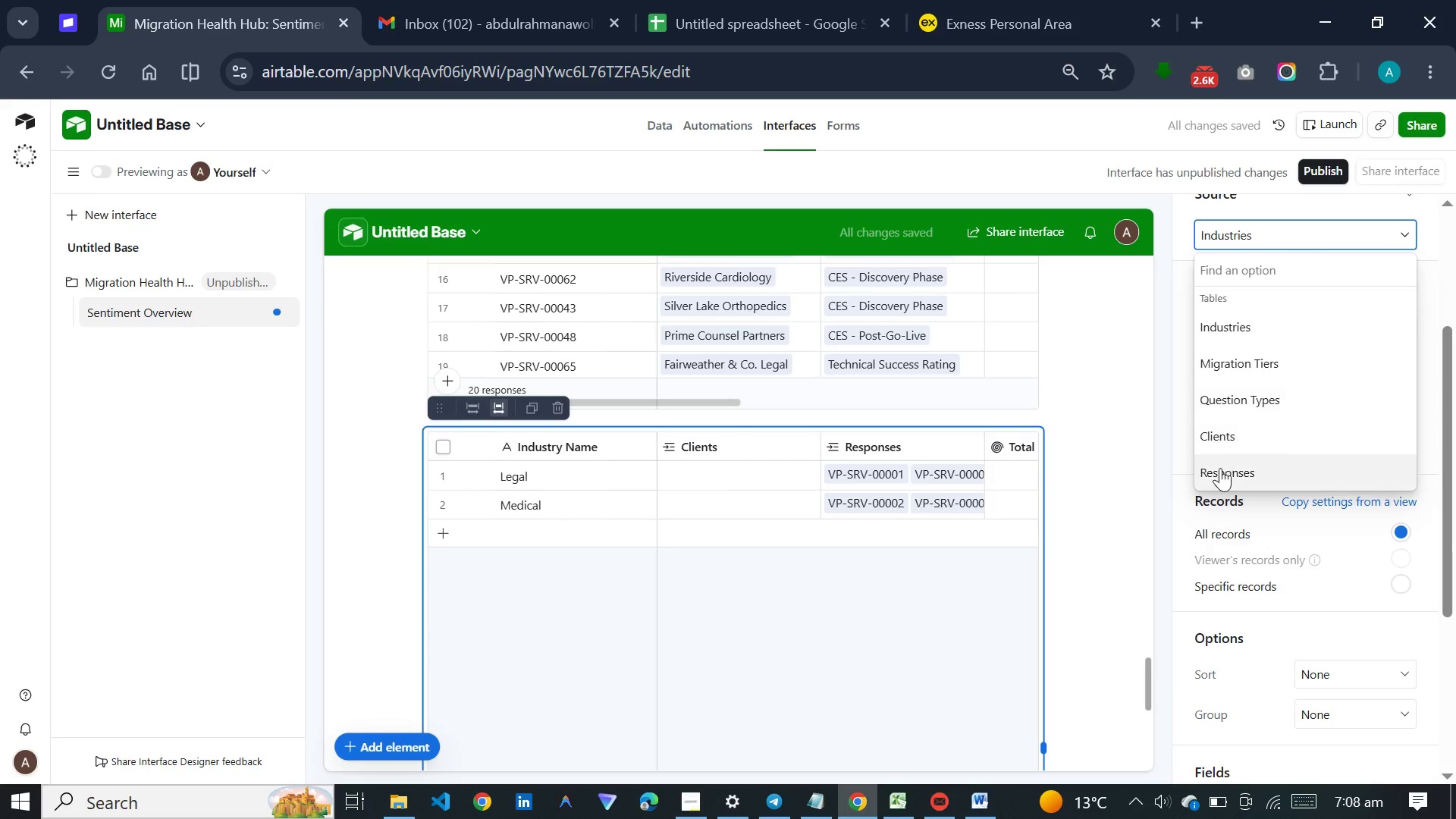 
left_click([1220, 468])
 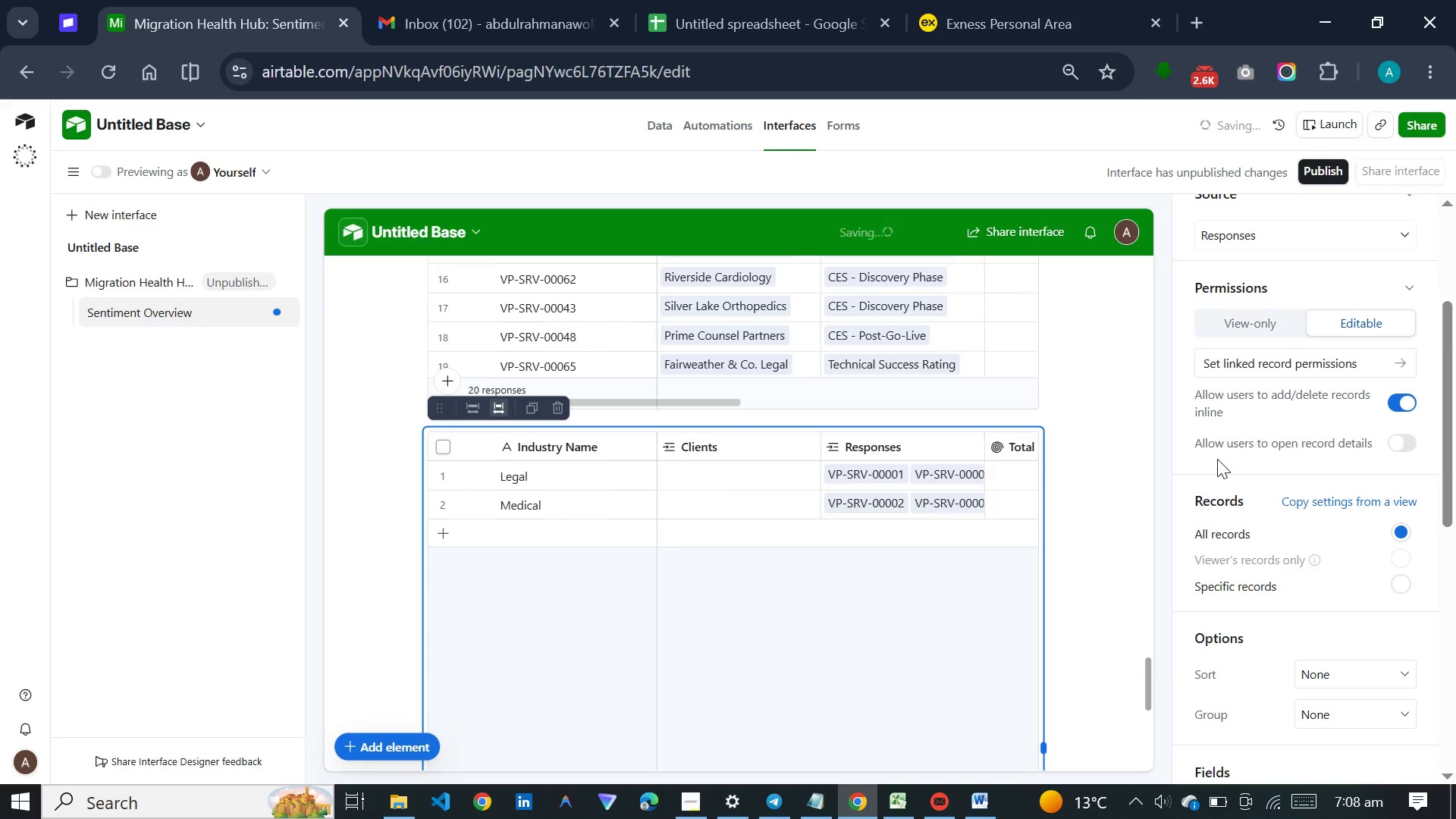 
scroll: coordinate [1283, 276], scroll_direction: up, amount: 10.0
 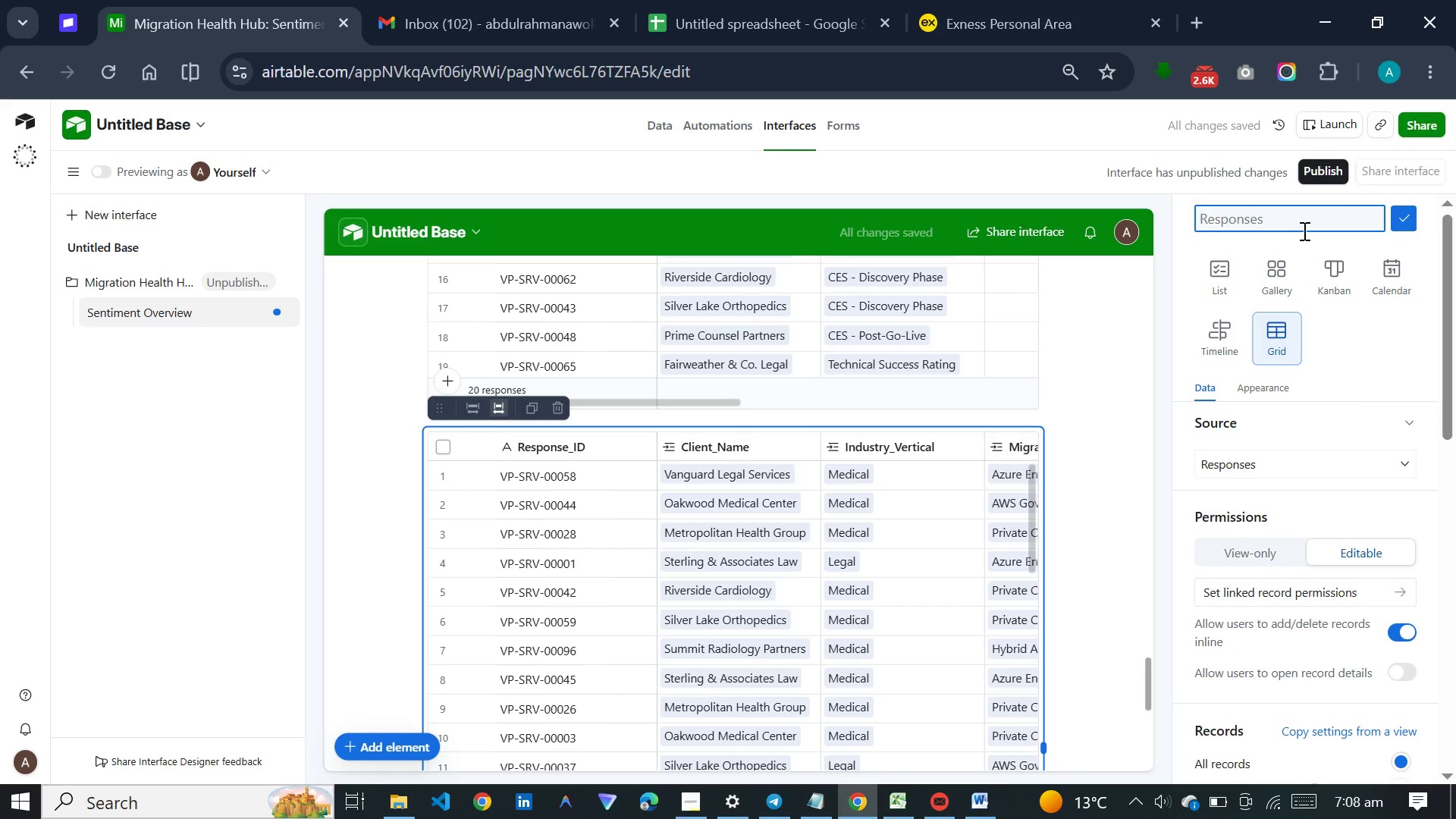 
hold_key(key=MetaLeft, duration=0.67)
 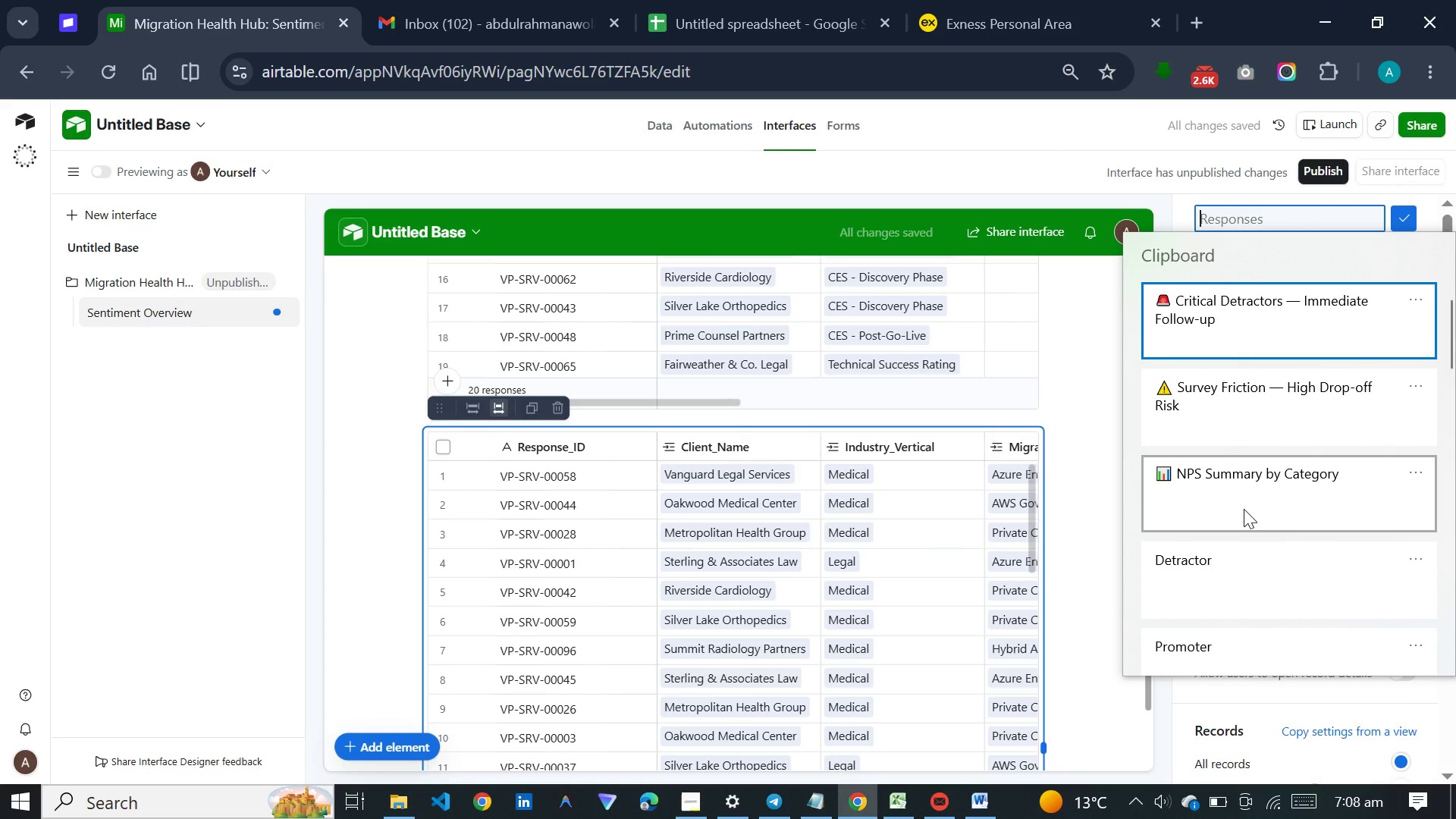 
left_click([1244, 509])
 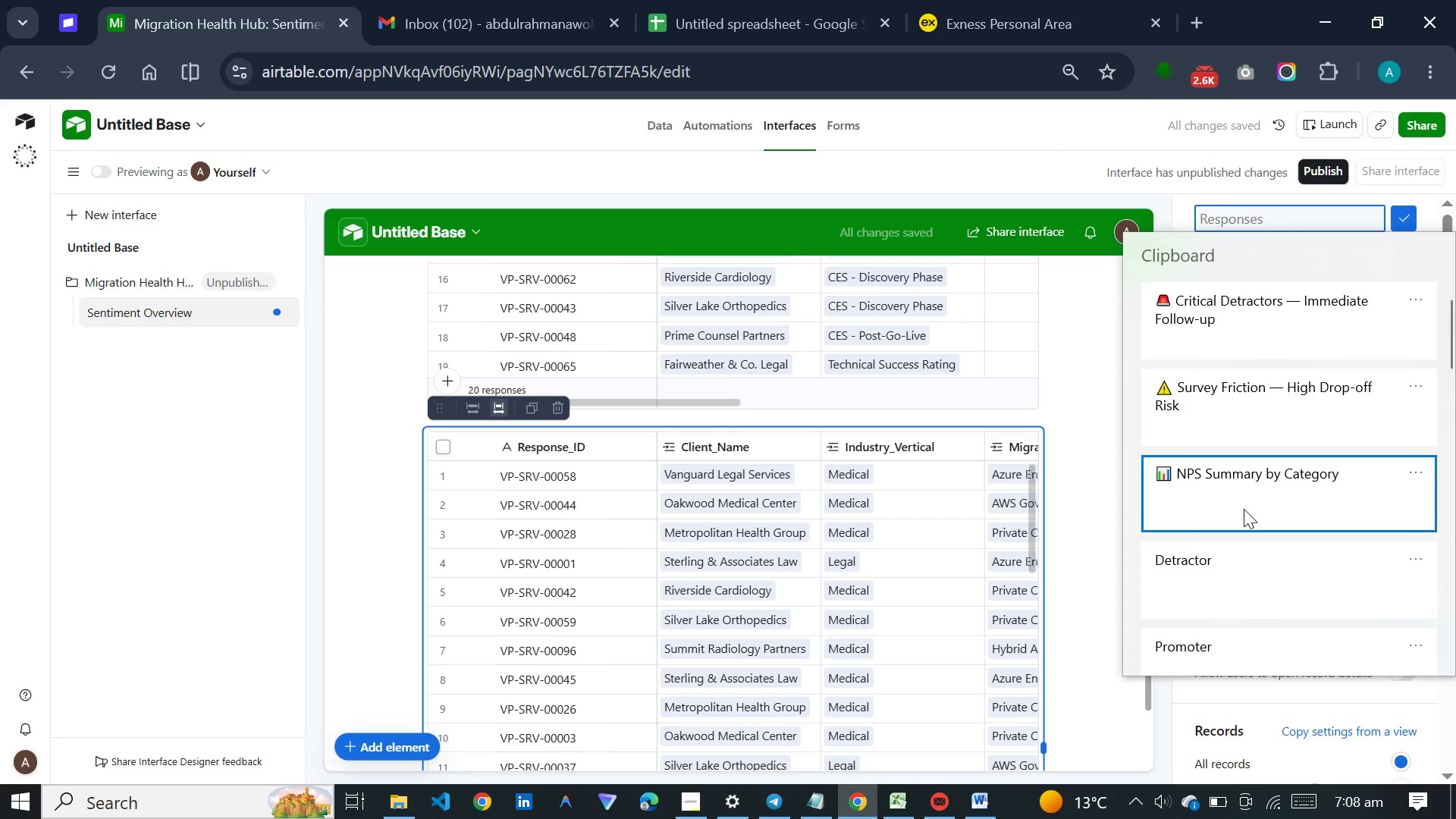 
key(Control+ControlLeft)
 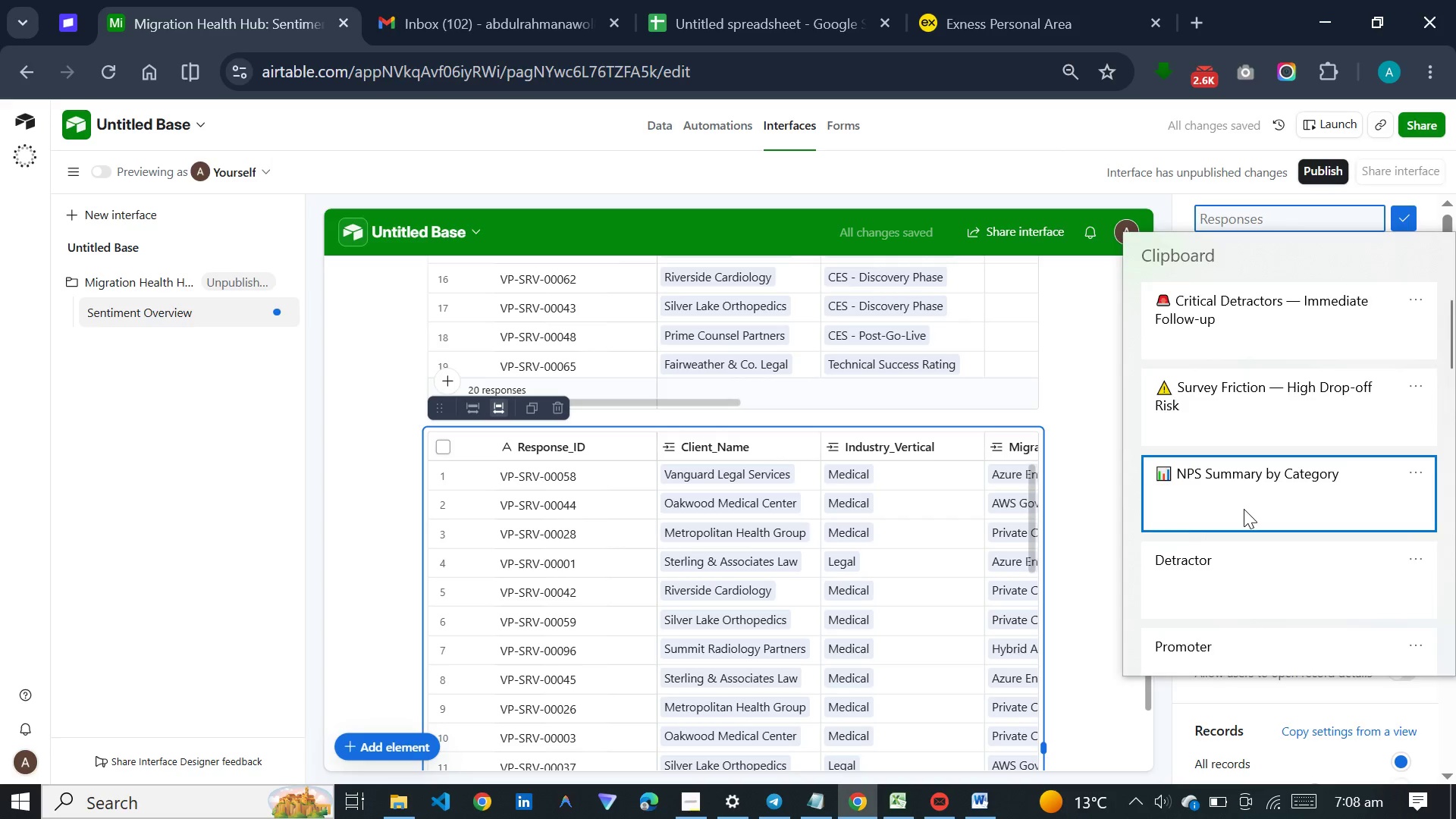 
key(Control+V)
 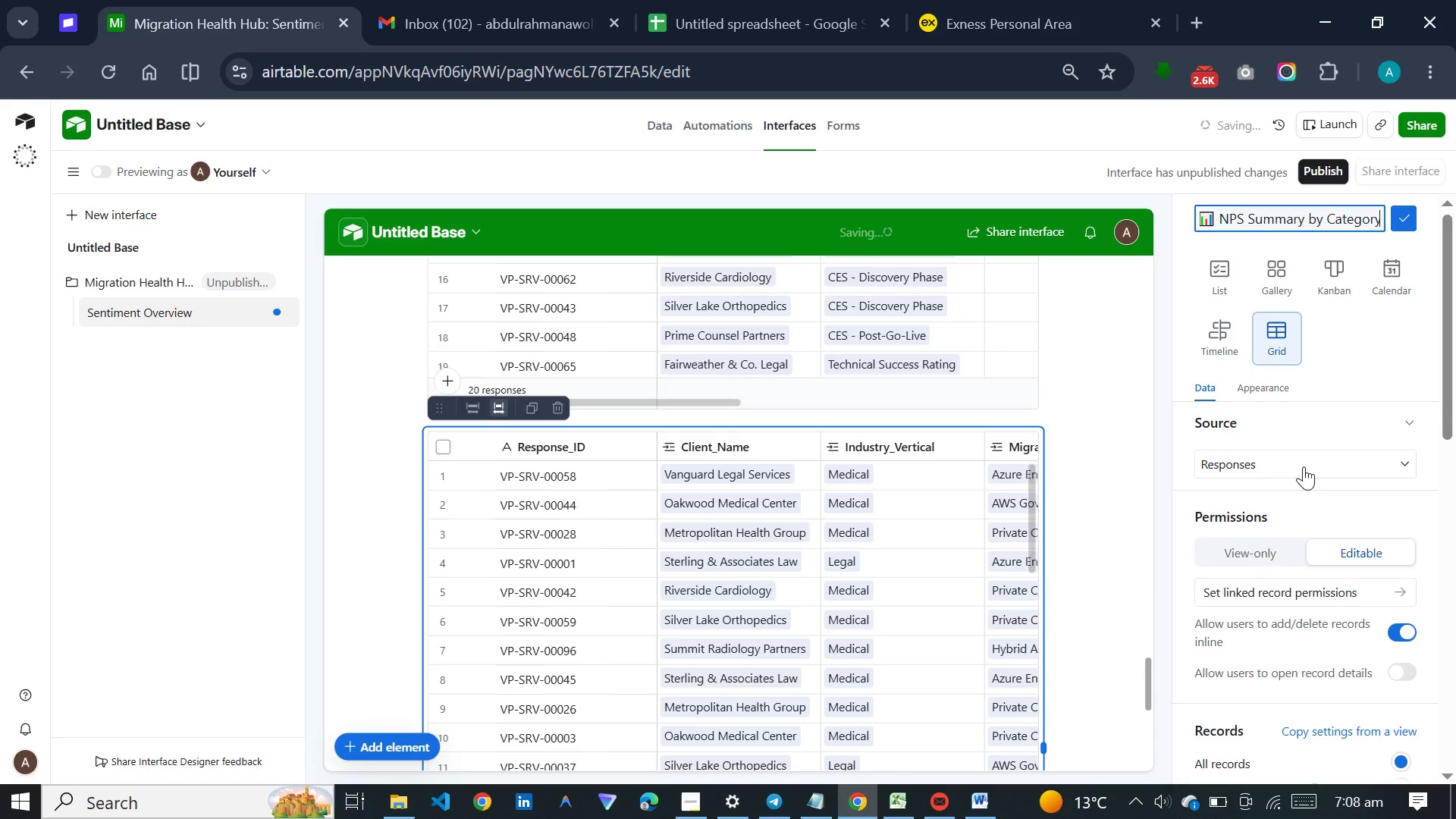 
left_click([1305, 465])
 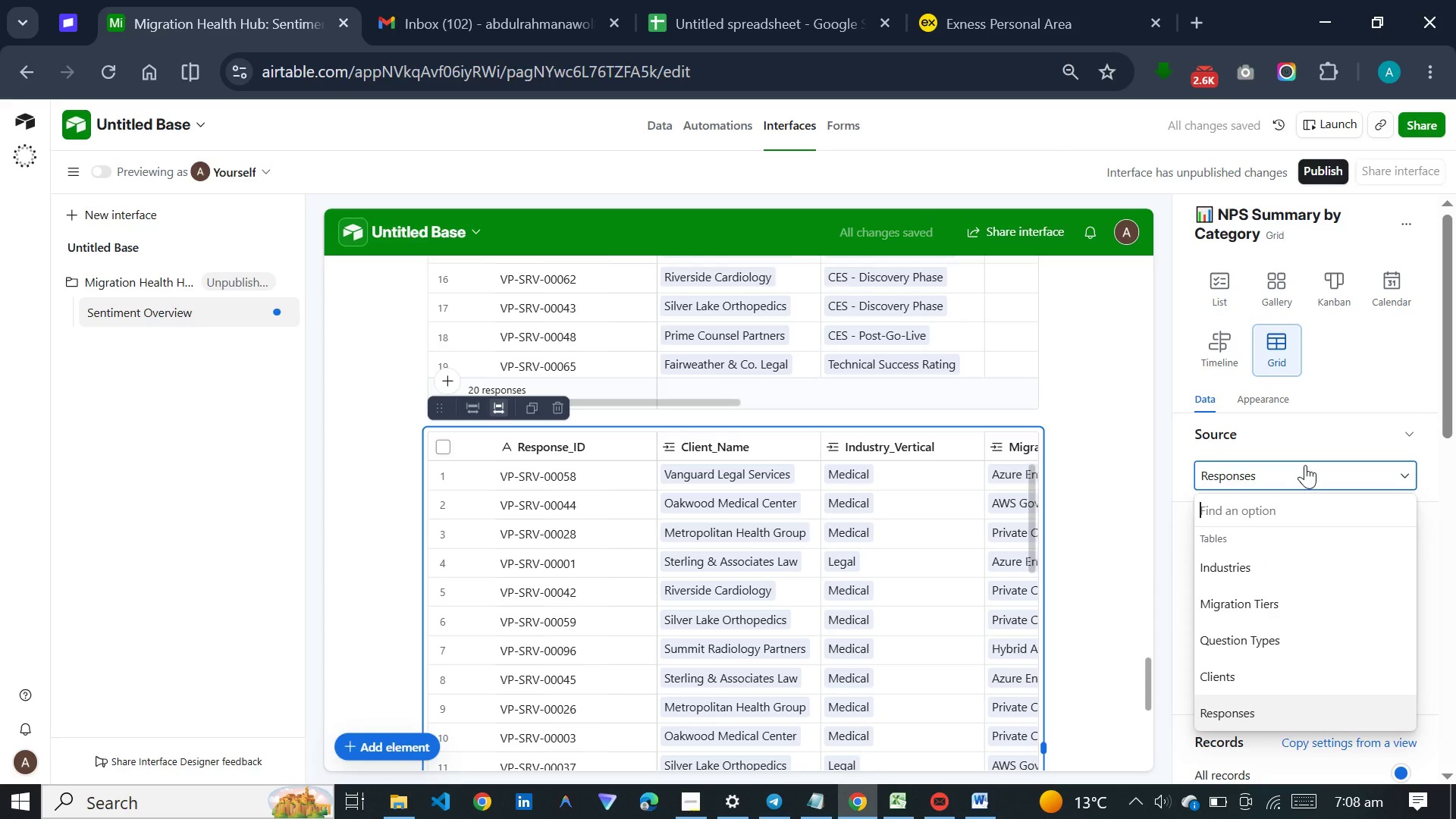 
left_click([1305, 465])
 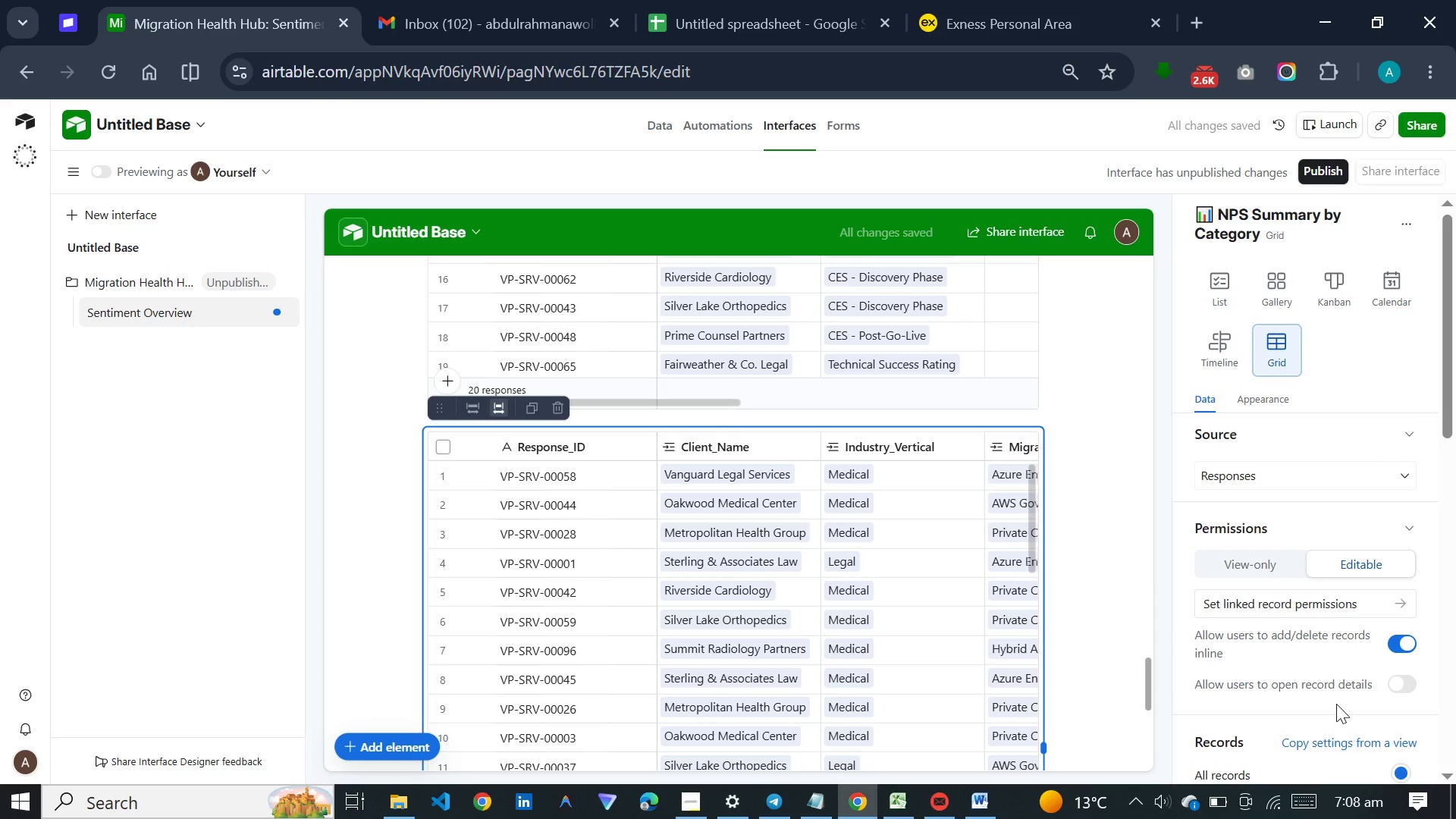 
left_click([1336, 739])
 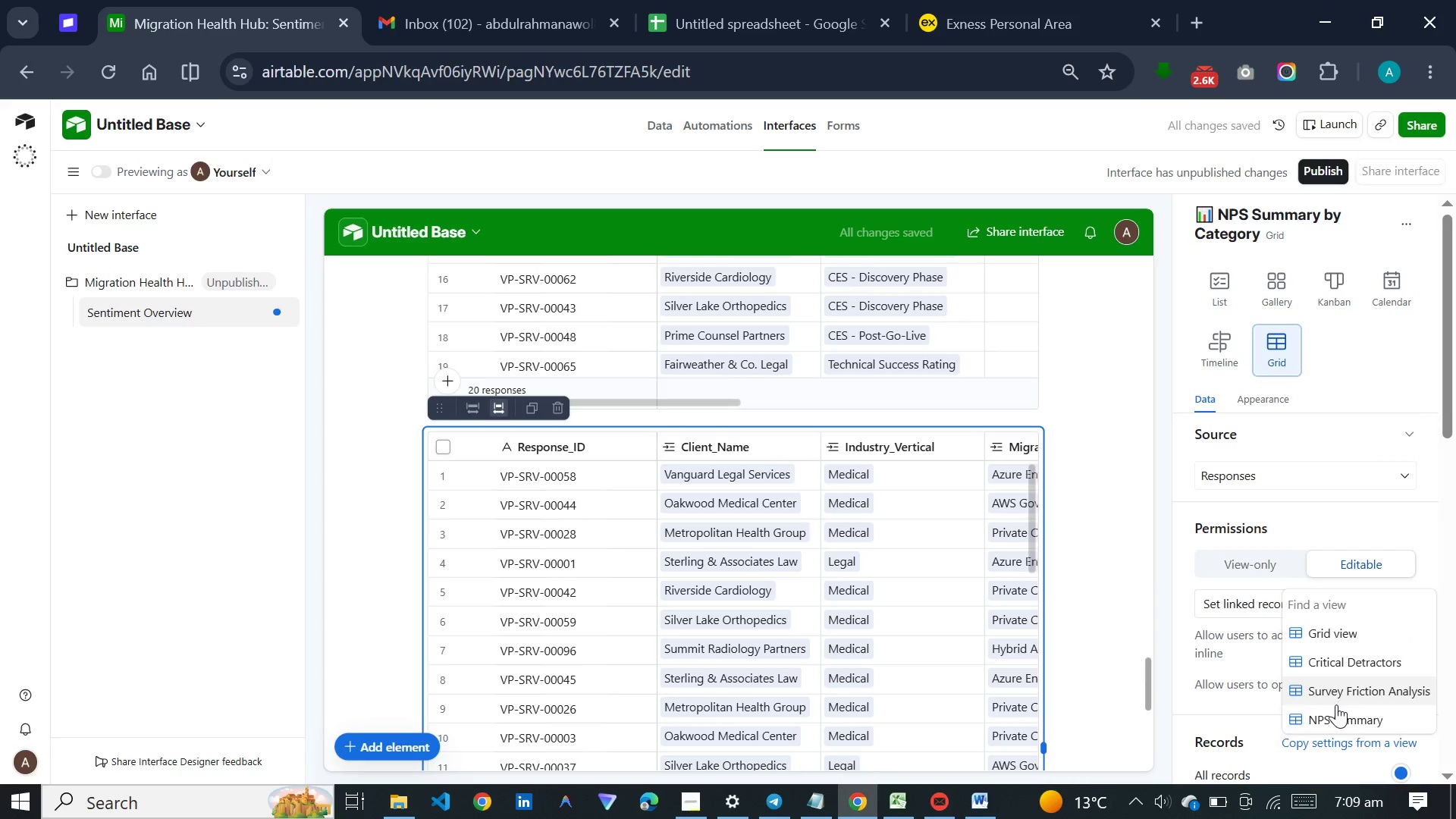 
left_click([1336, 715])
 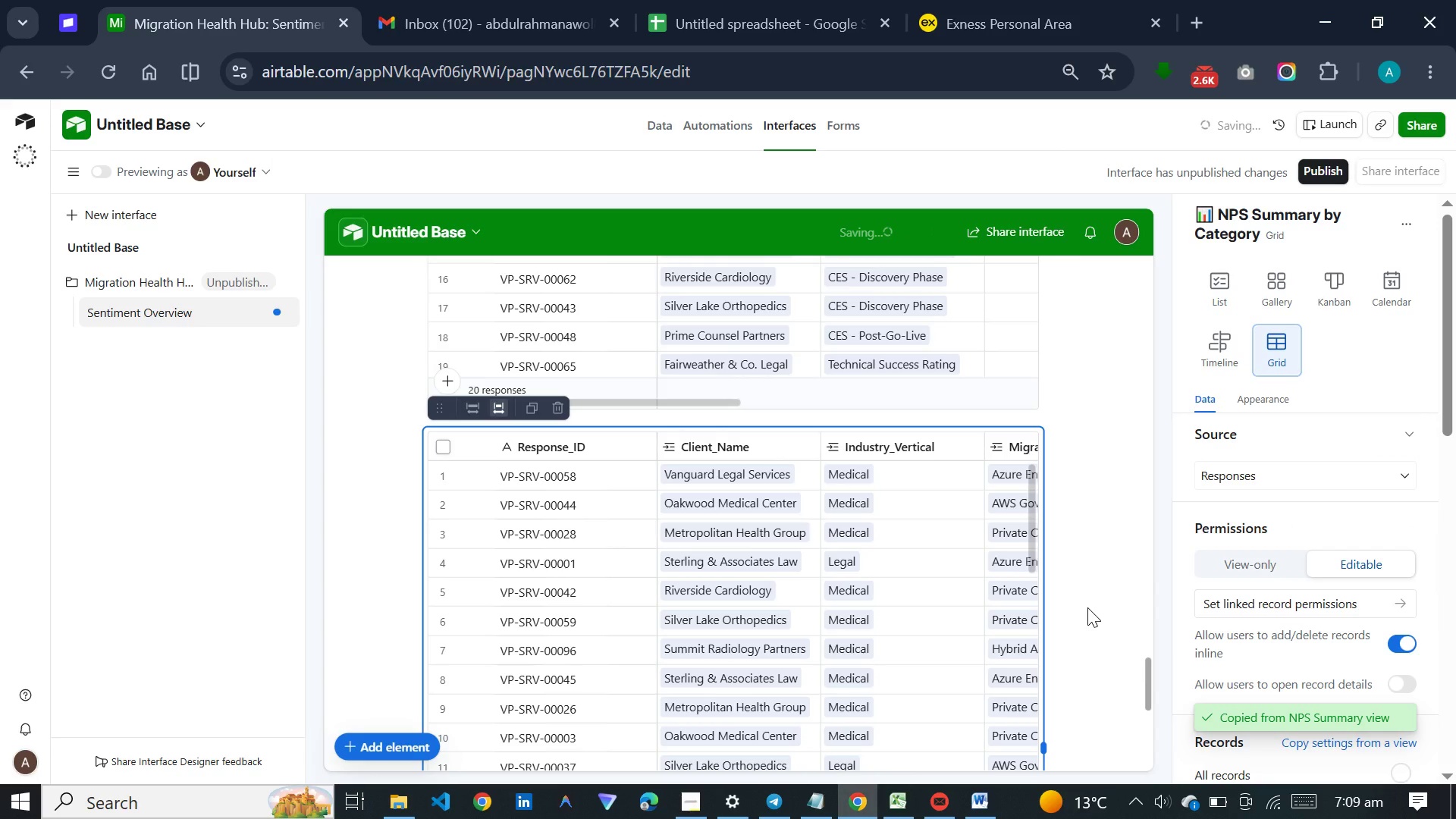 
left_click([1087, 607])
 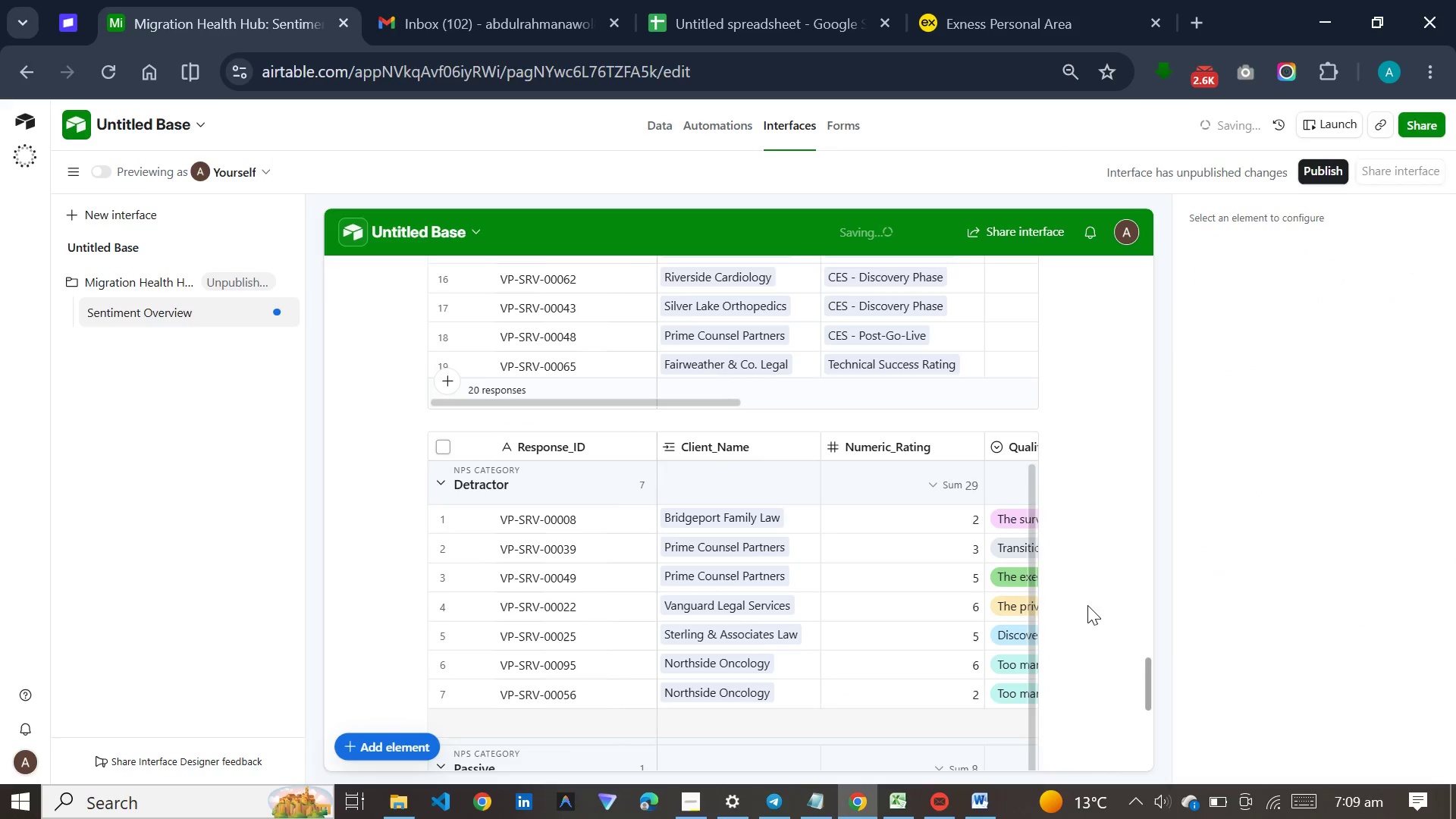 
scroll: coordinate [1090, 595], scroll_direction: down, amount: 22.0
 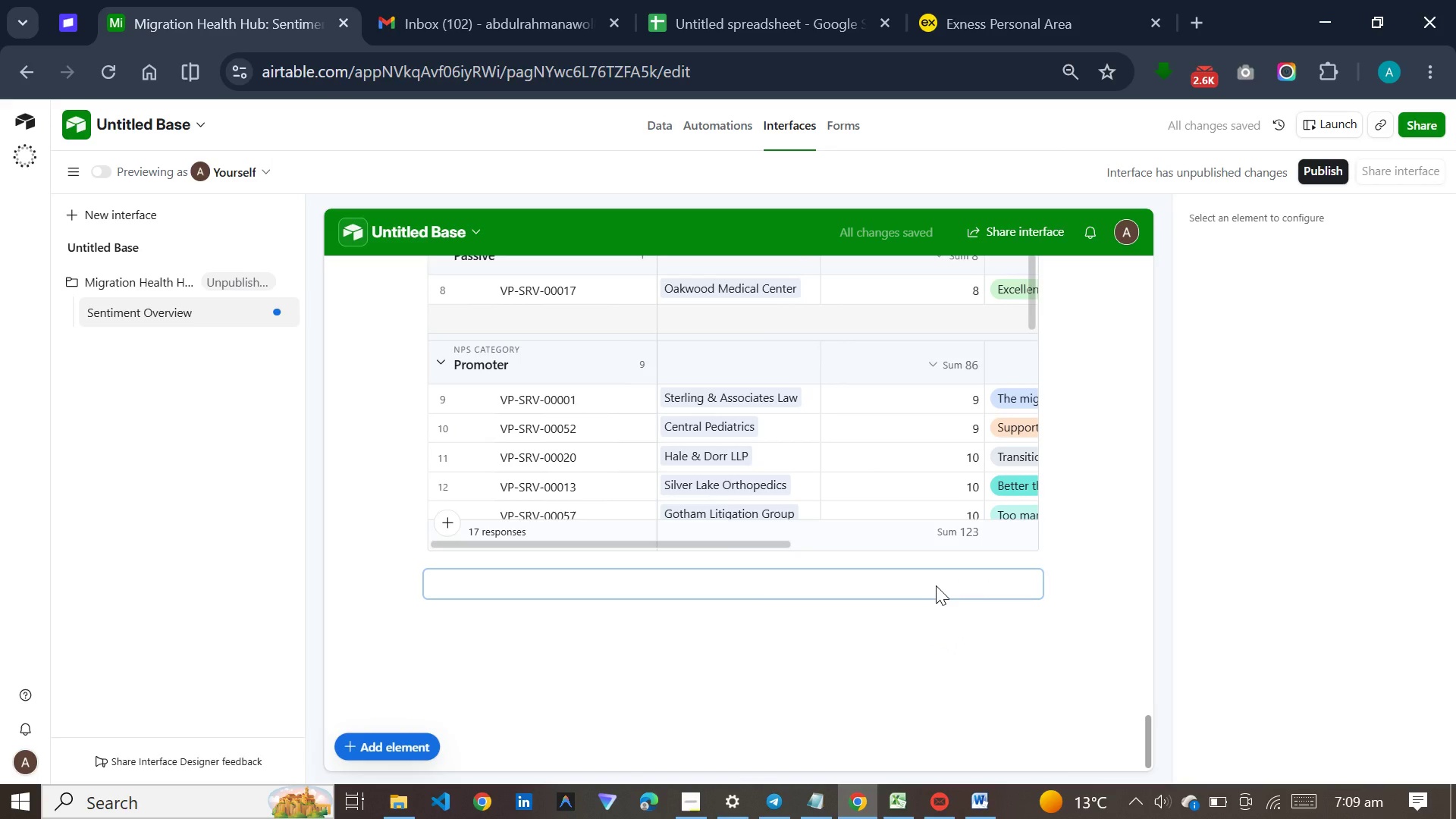 
left_click([936, 585])
 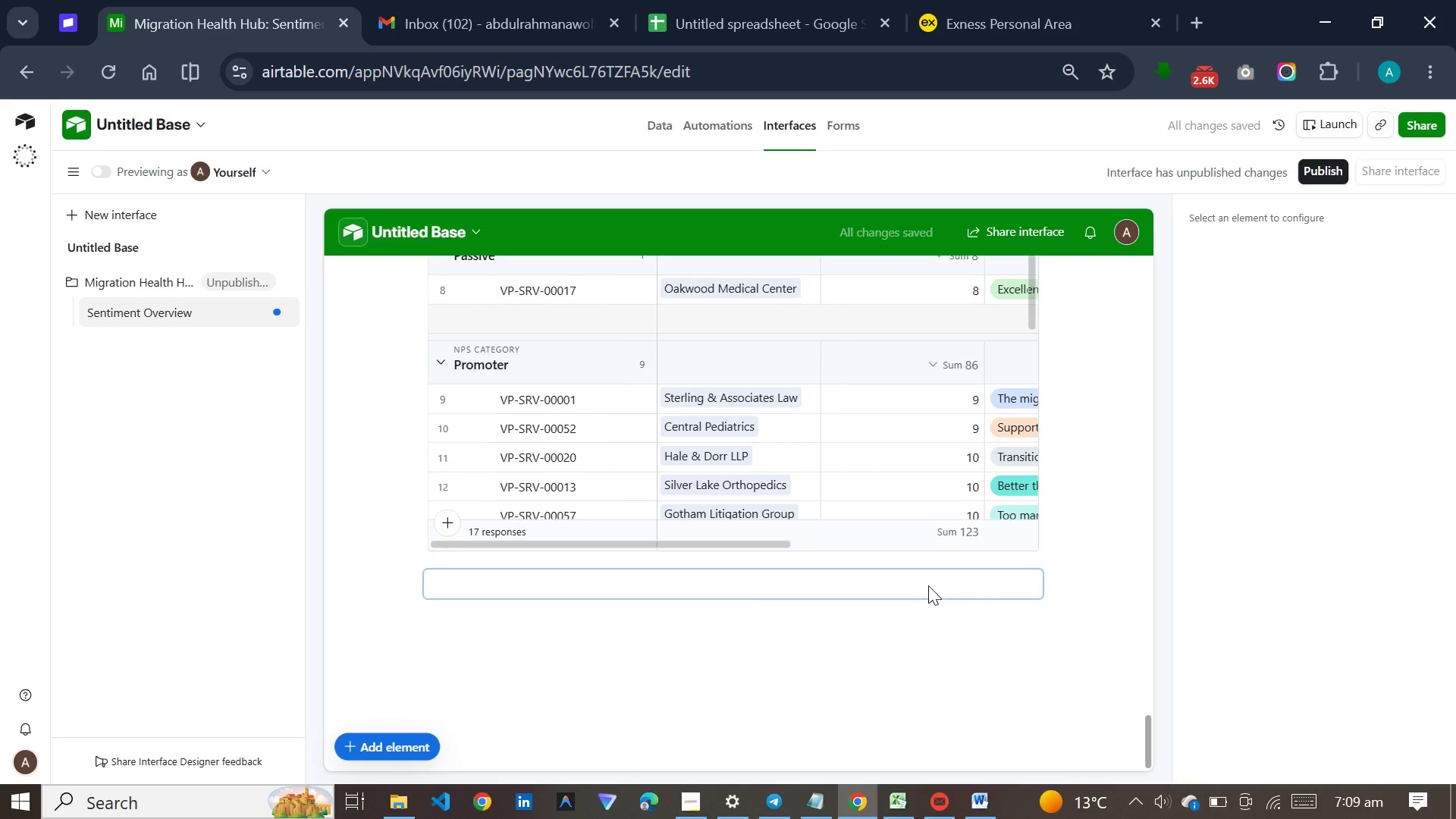 
left_click([923, 588])
 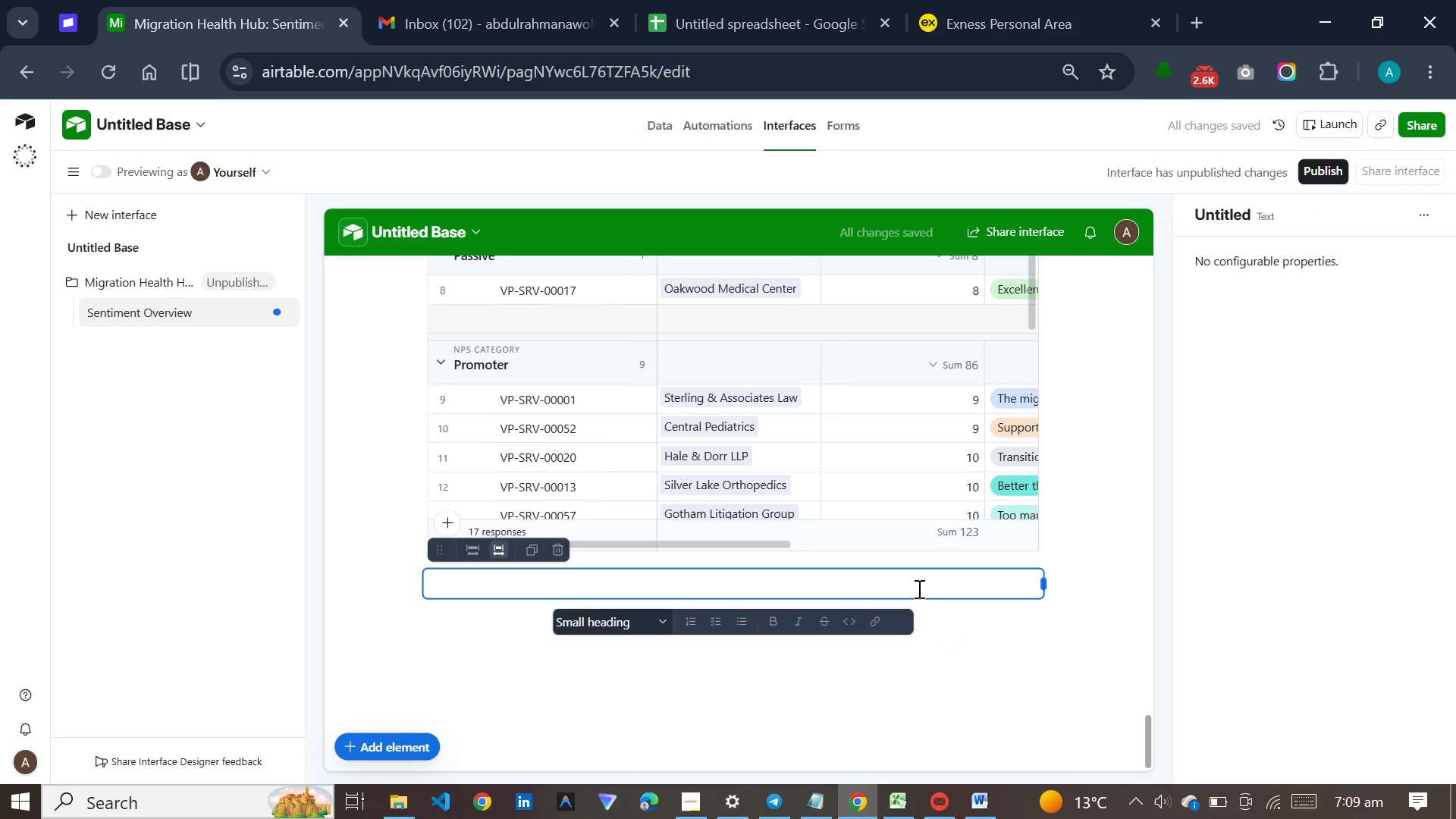 
key(Meta+V)
 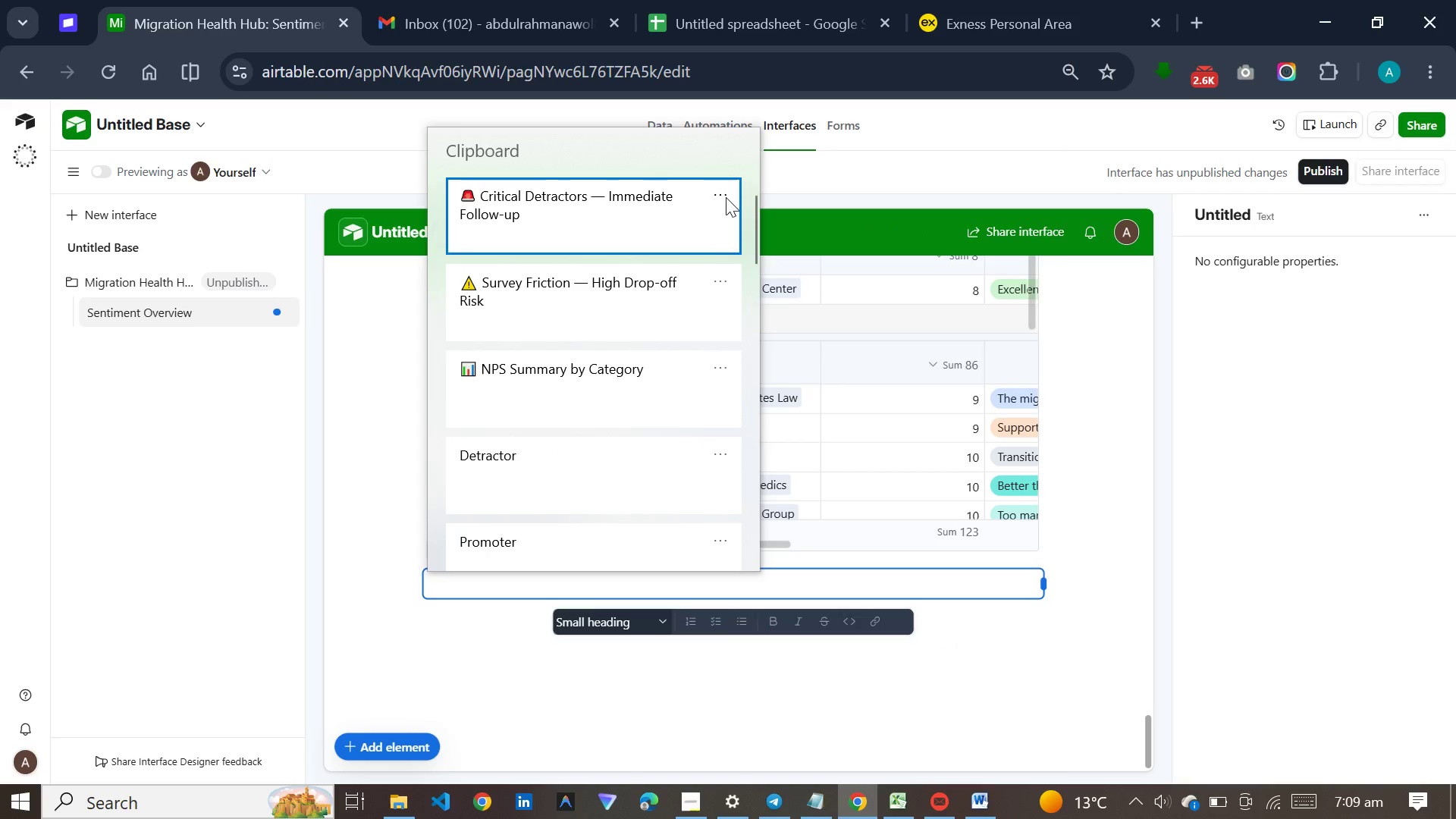 
left_click([719, 194])
 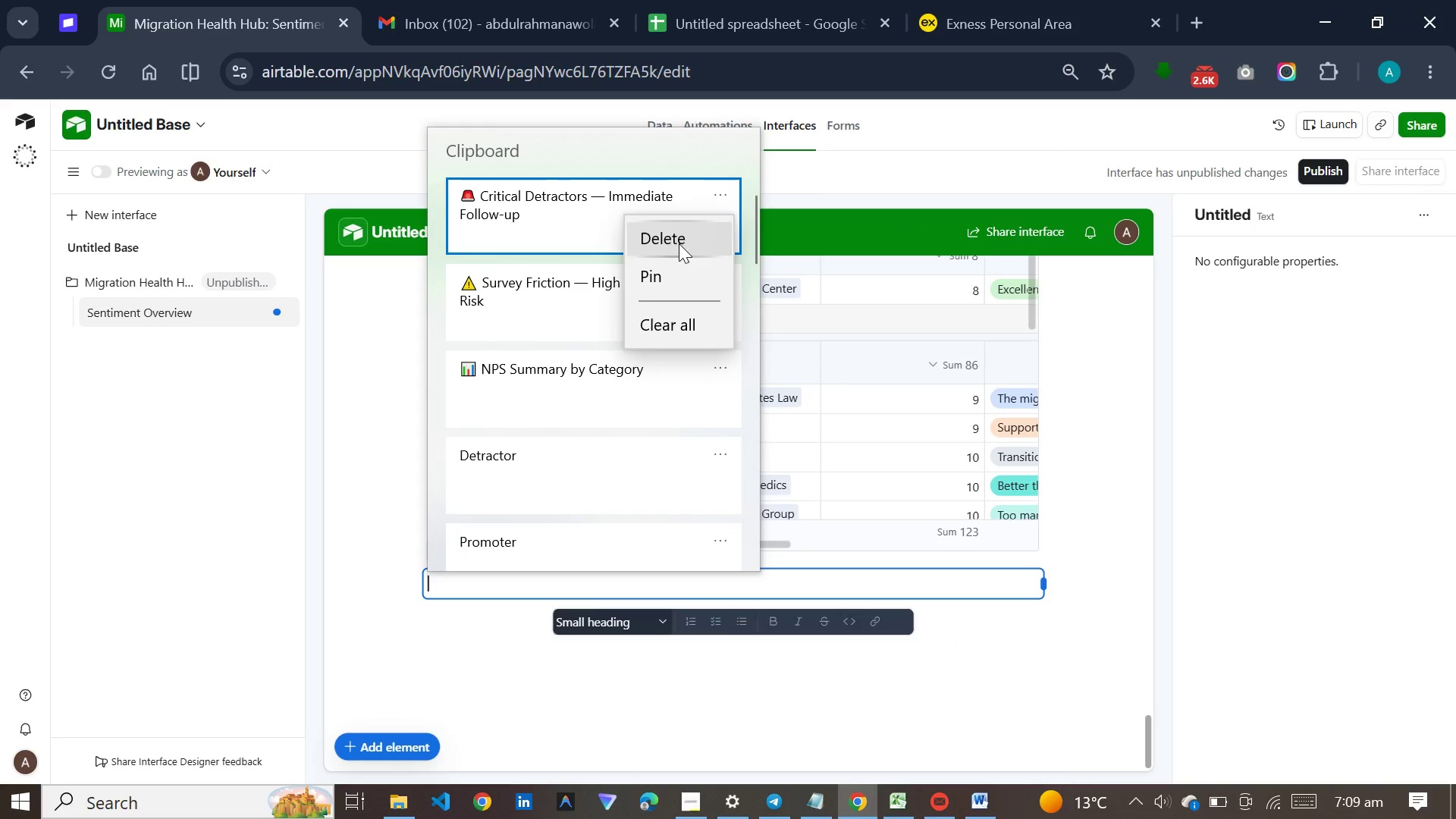 
left_click([685, 231])
 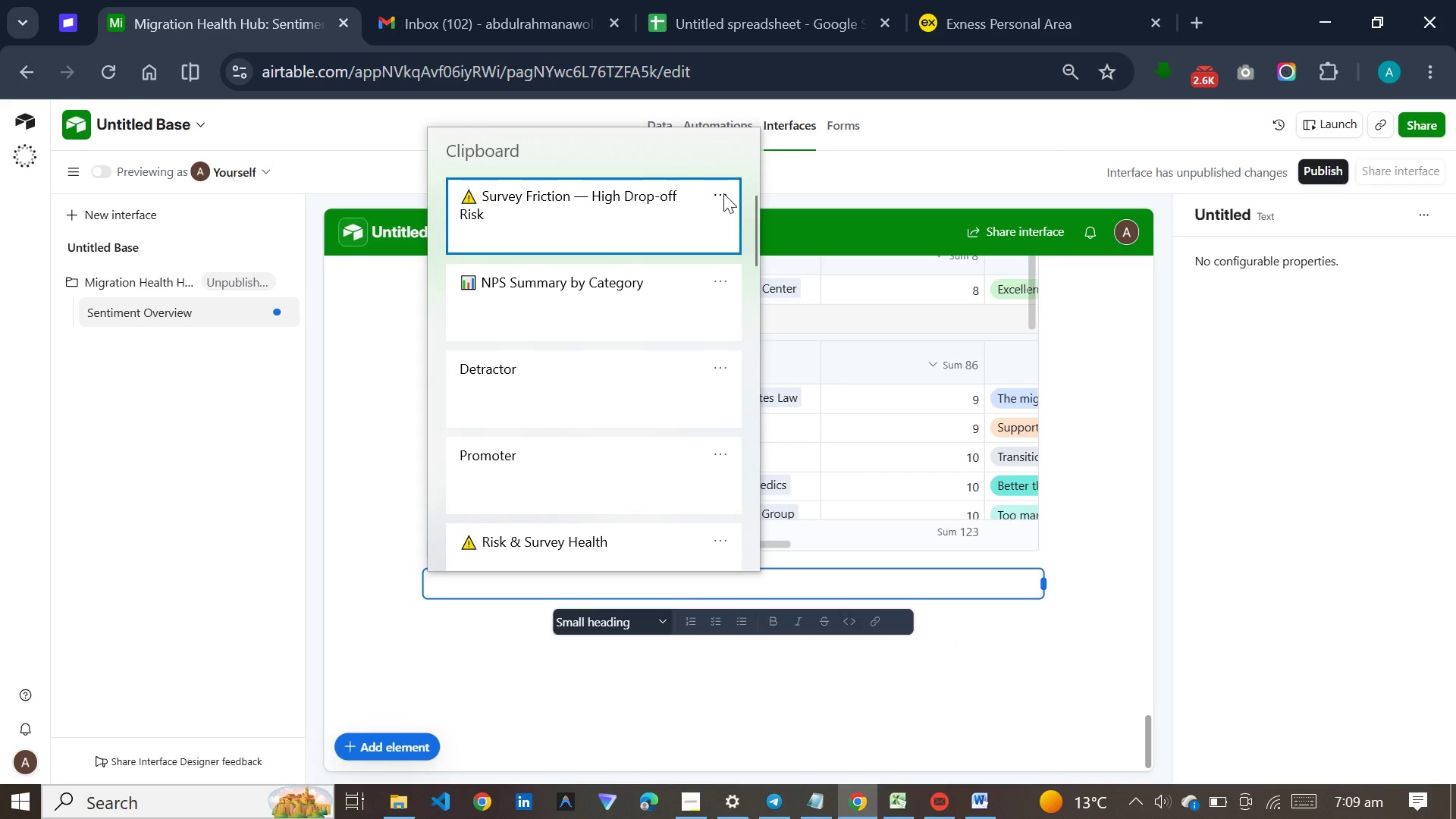 
left_click([723, 193])
 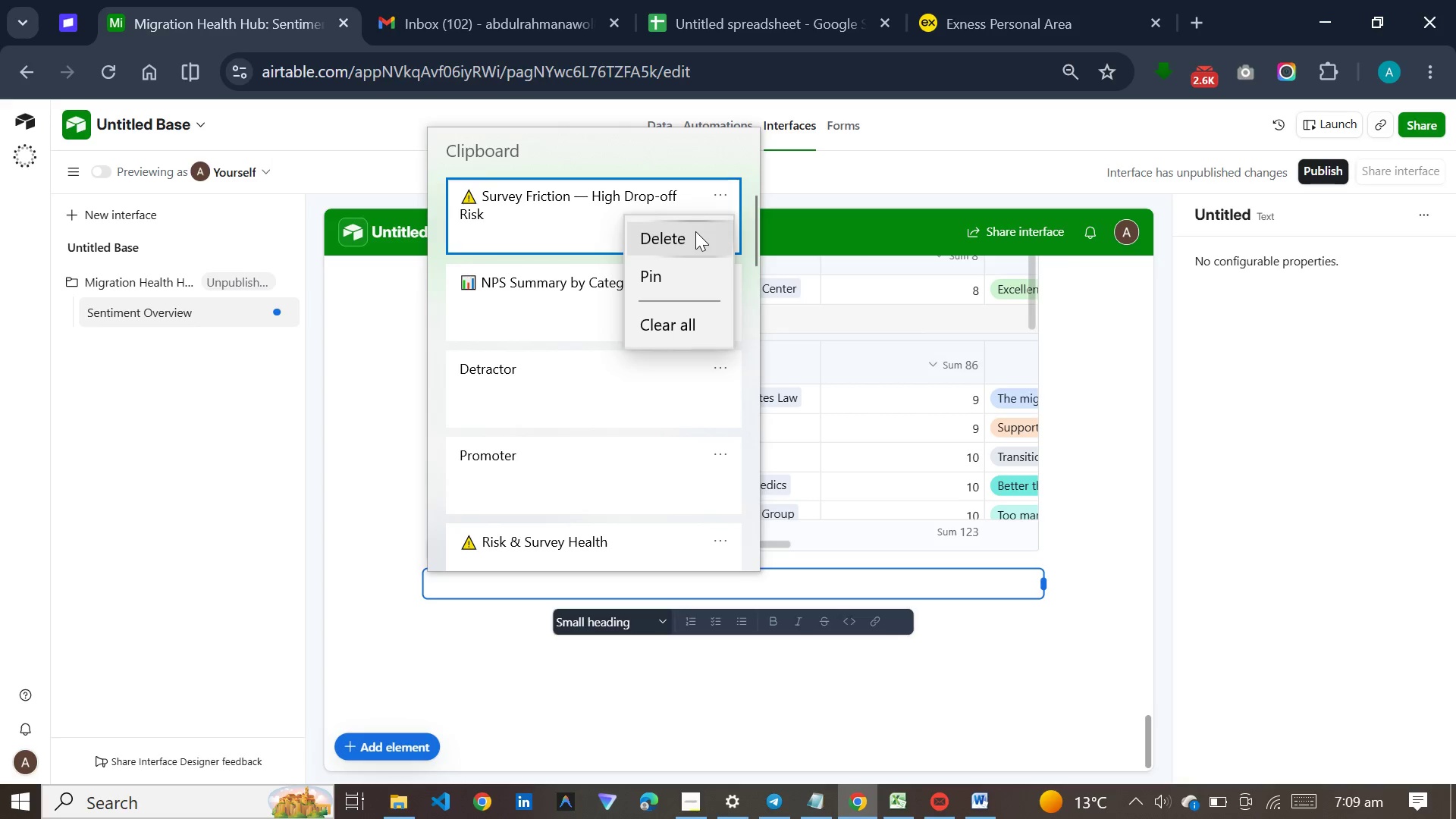 
left_click([695, 231])
 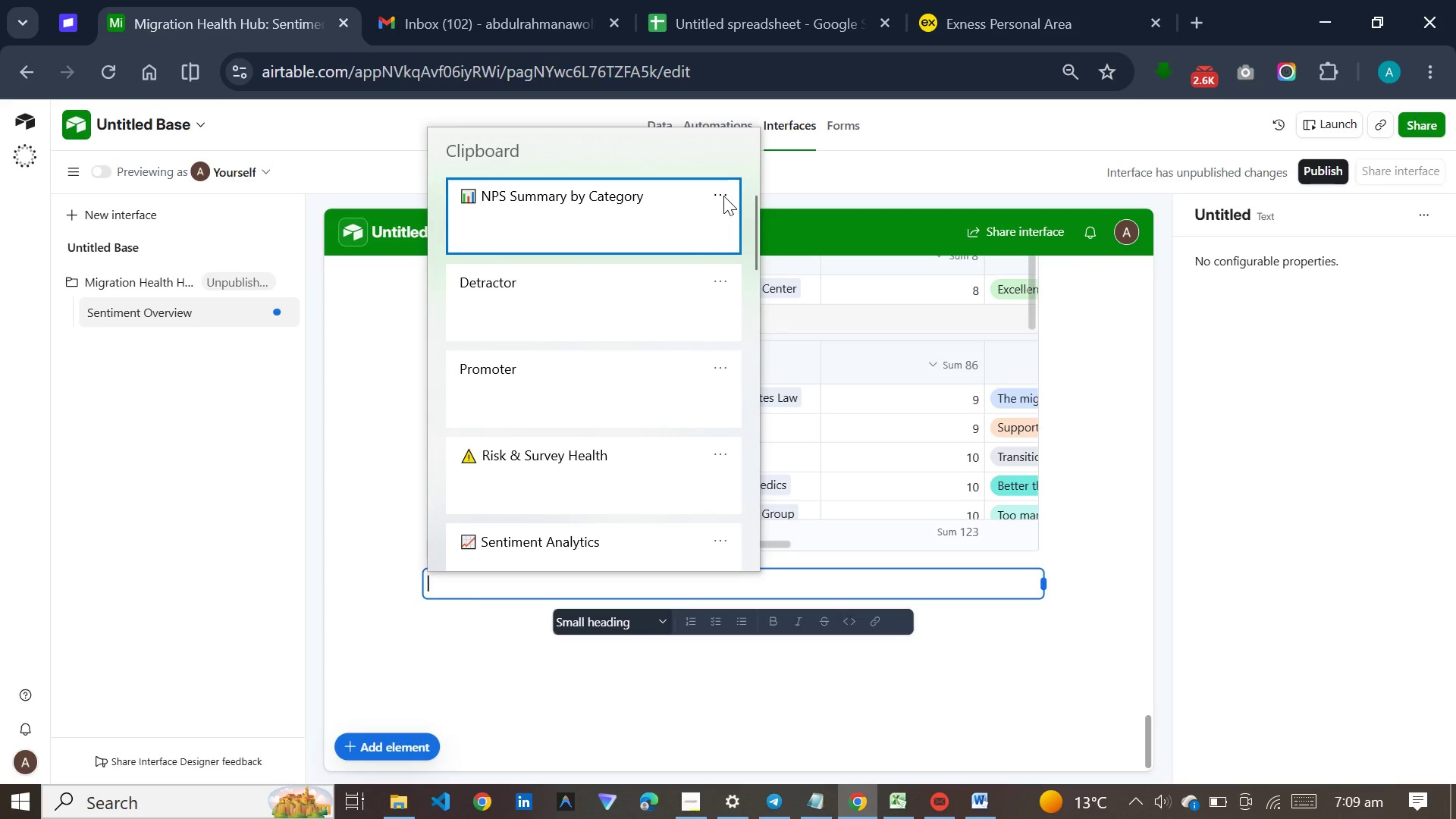 
left_click([723, 196])
 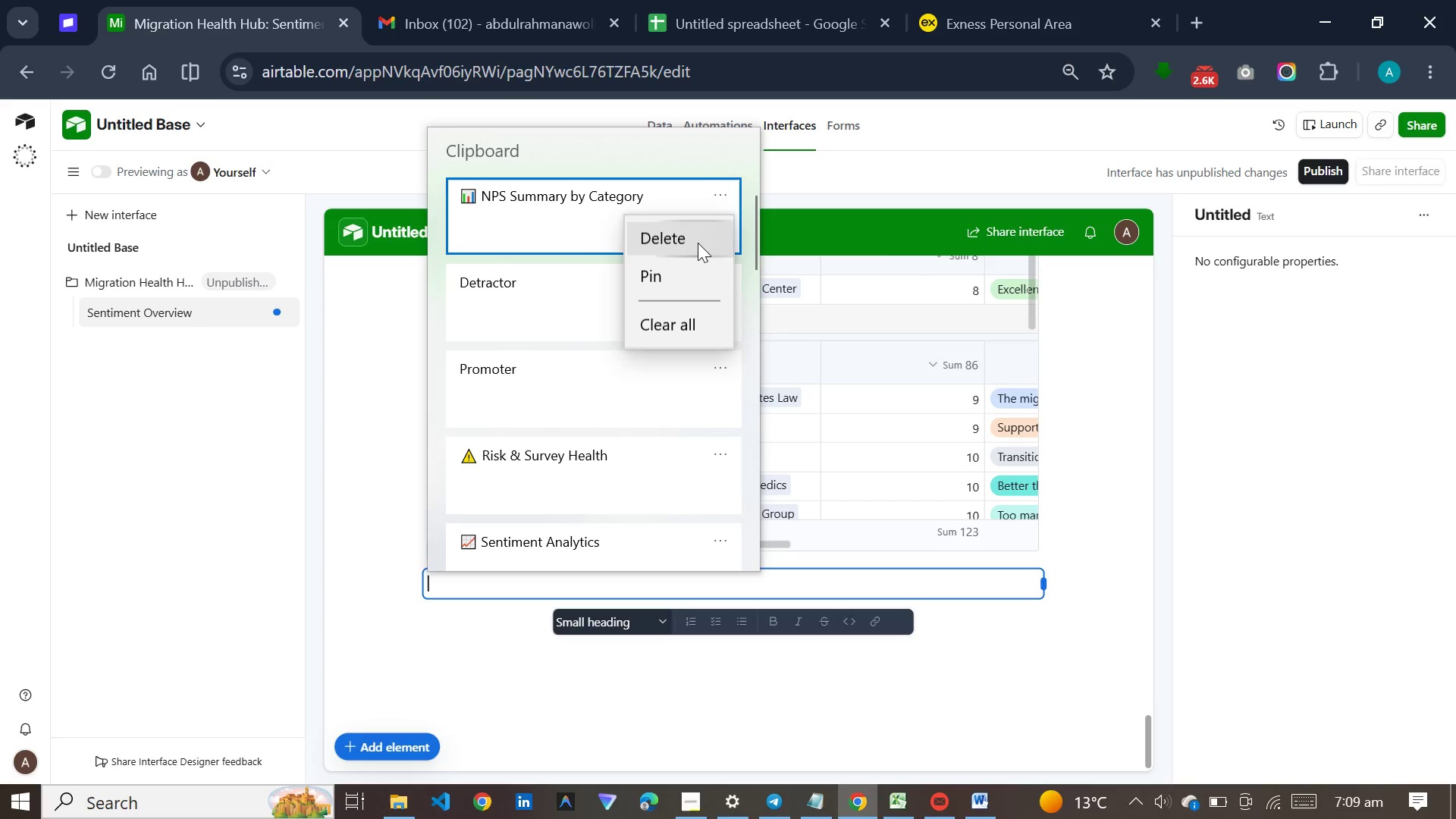 
left_click([698, 243])
 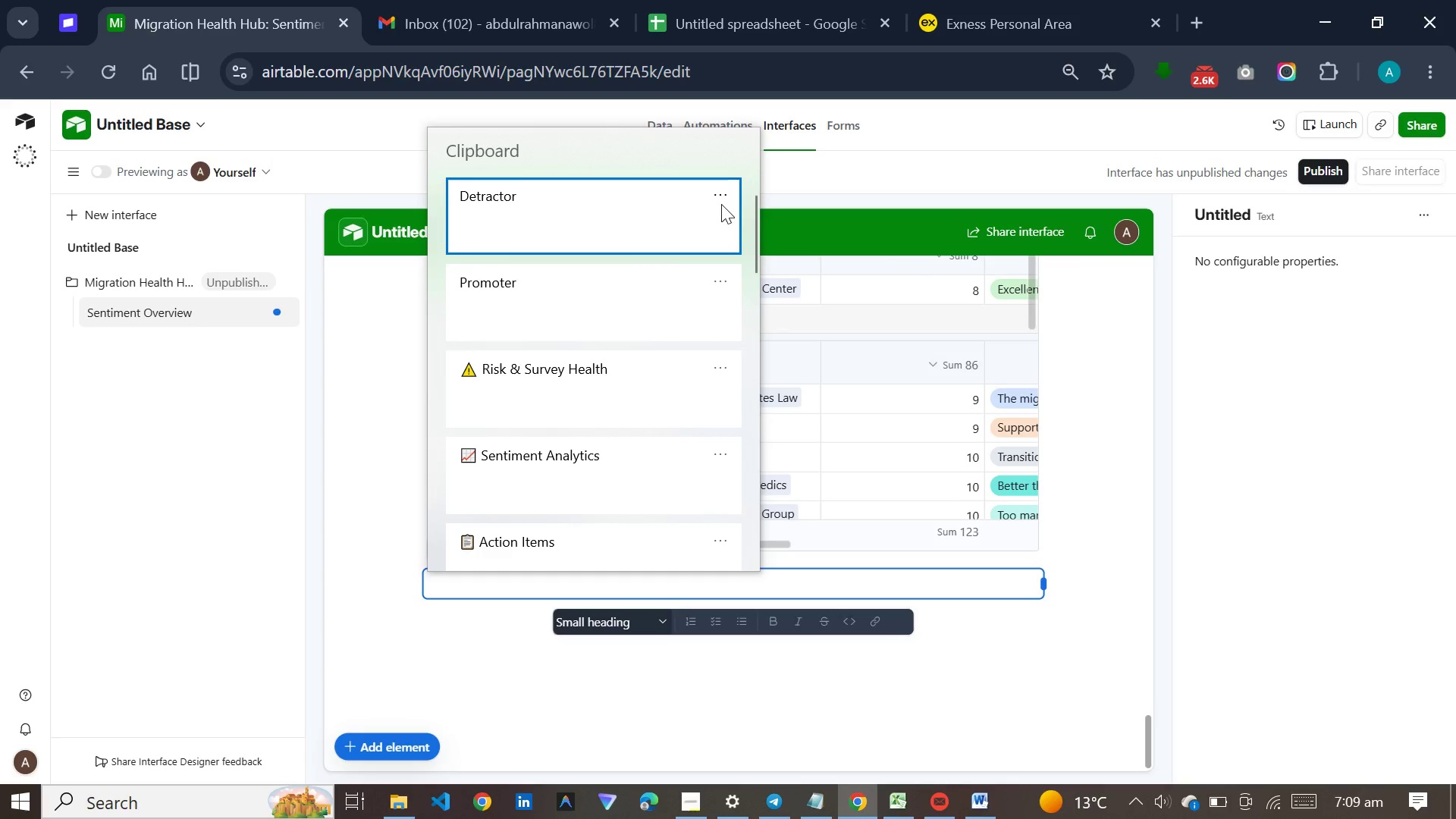 
left_click([721, 204])
 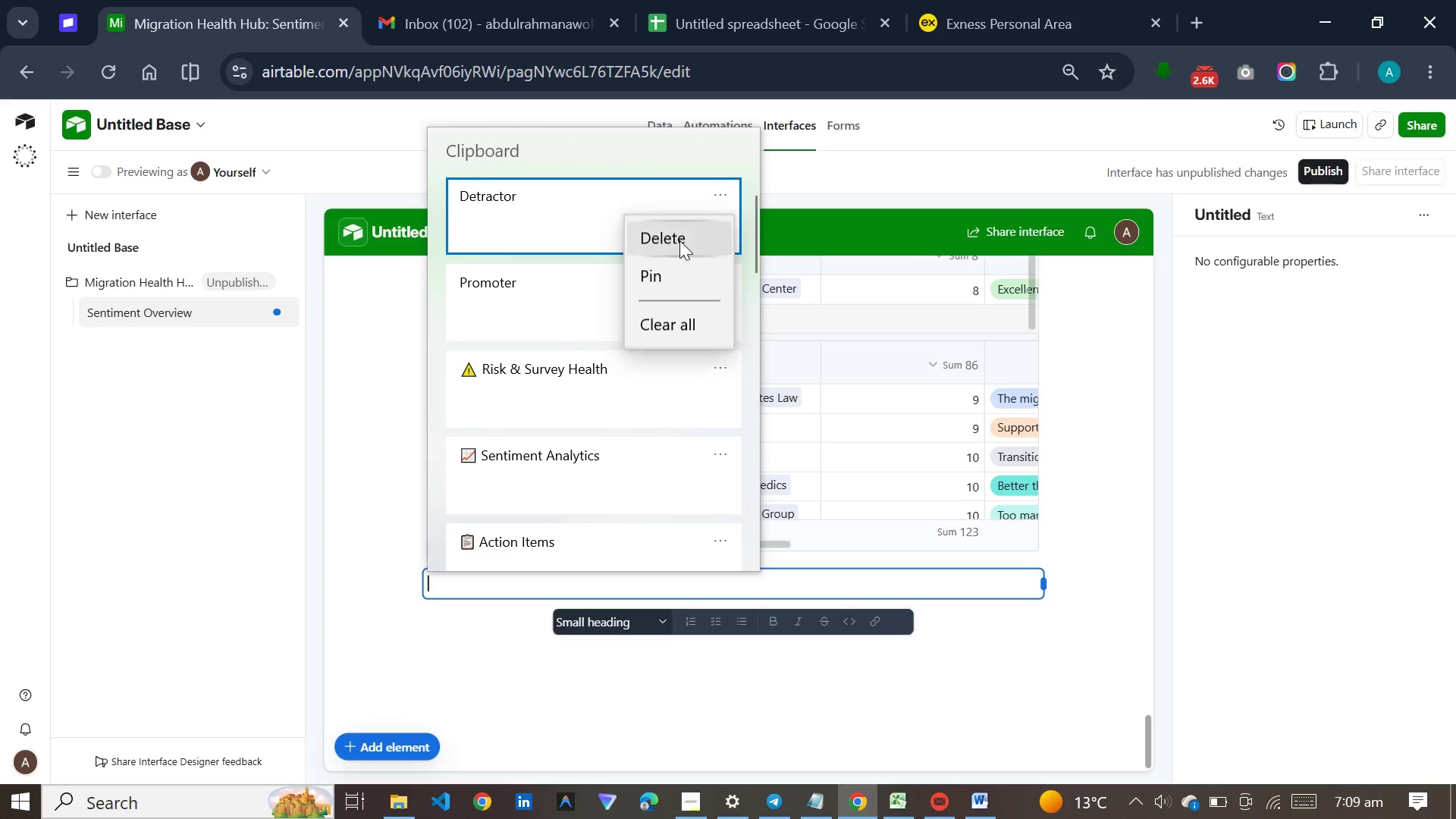 
left_click([679, 240])
 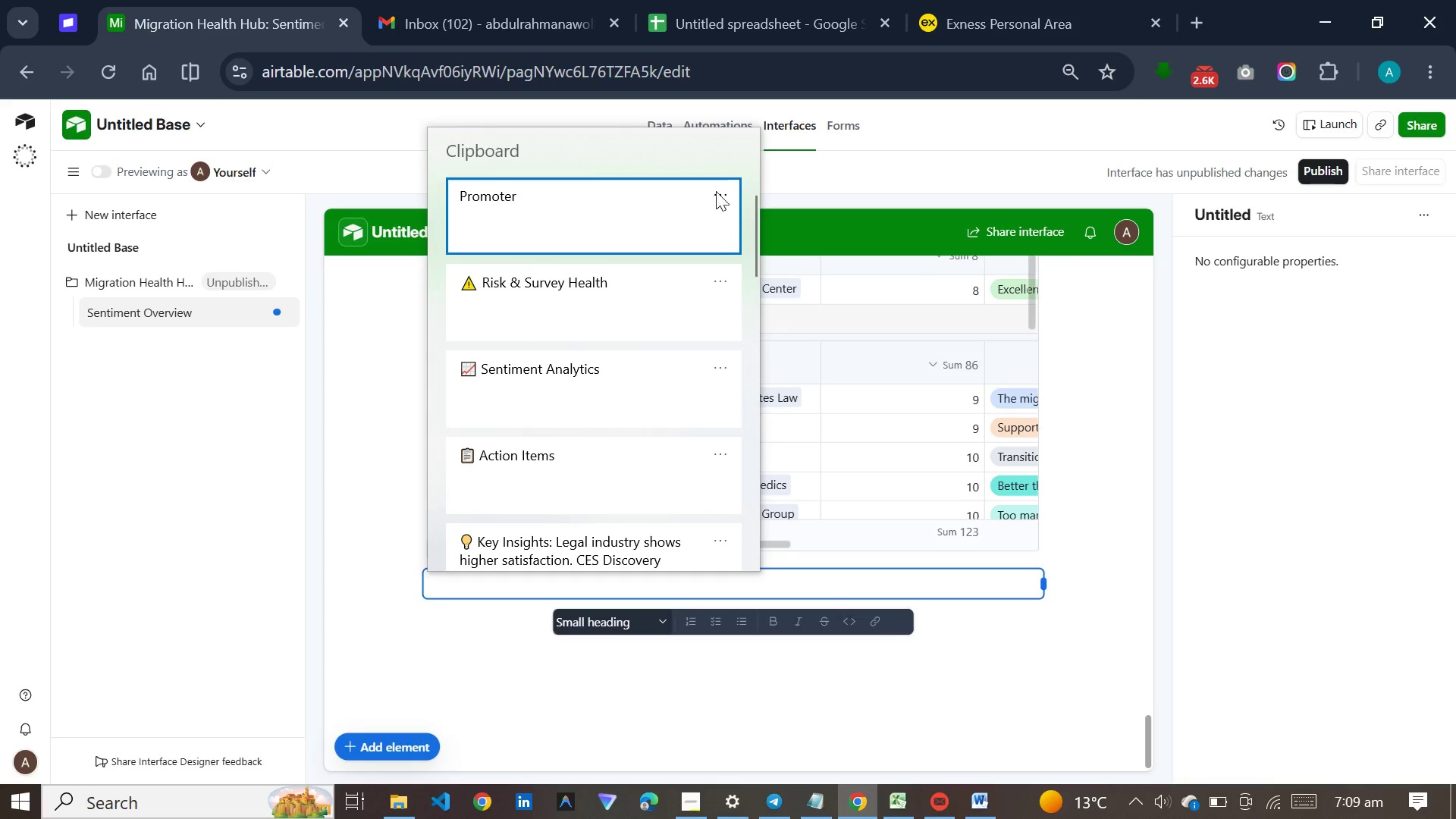 
left_click([717, 188])
 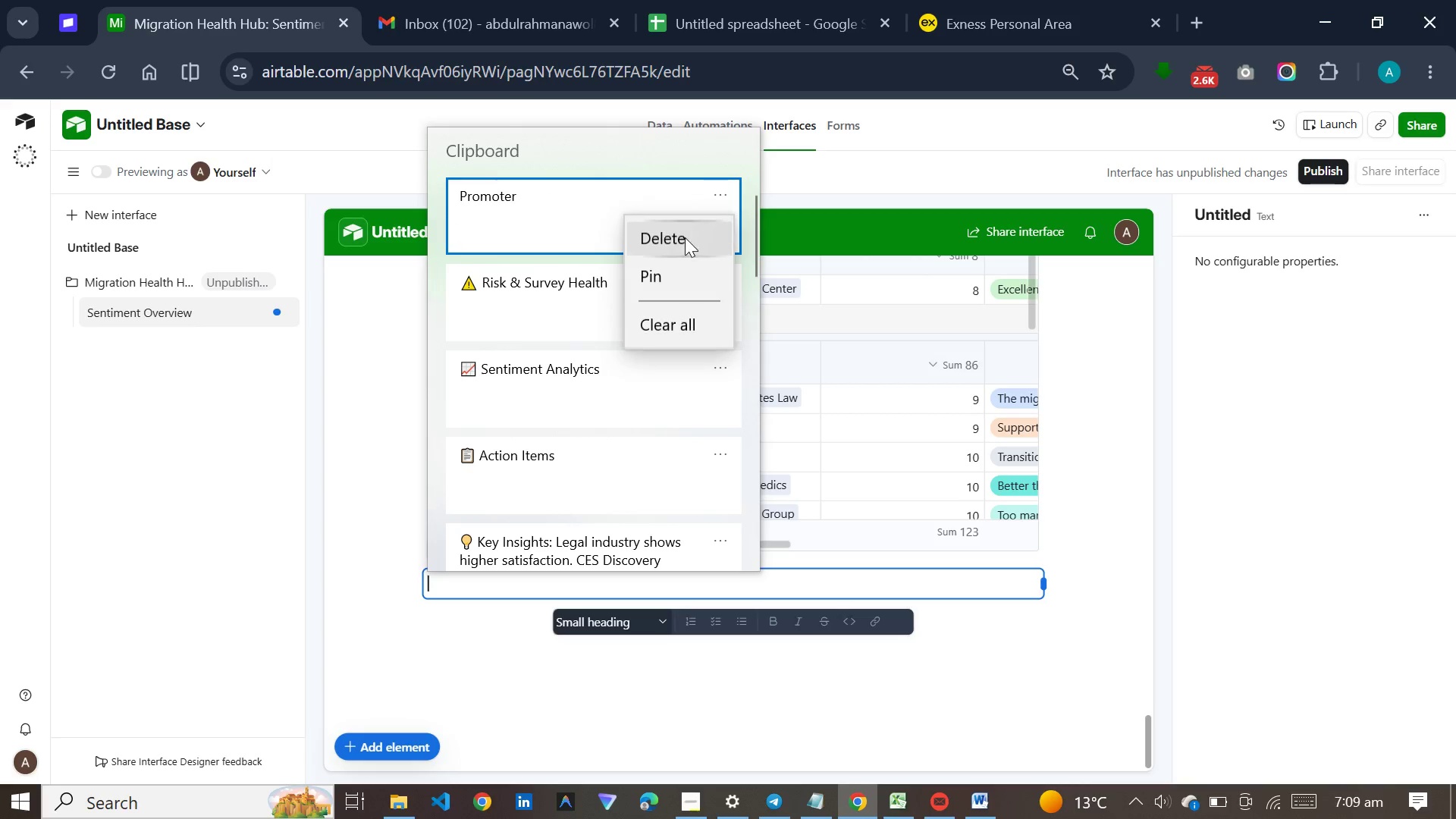 
left_click([685, 237])
 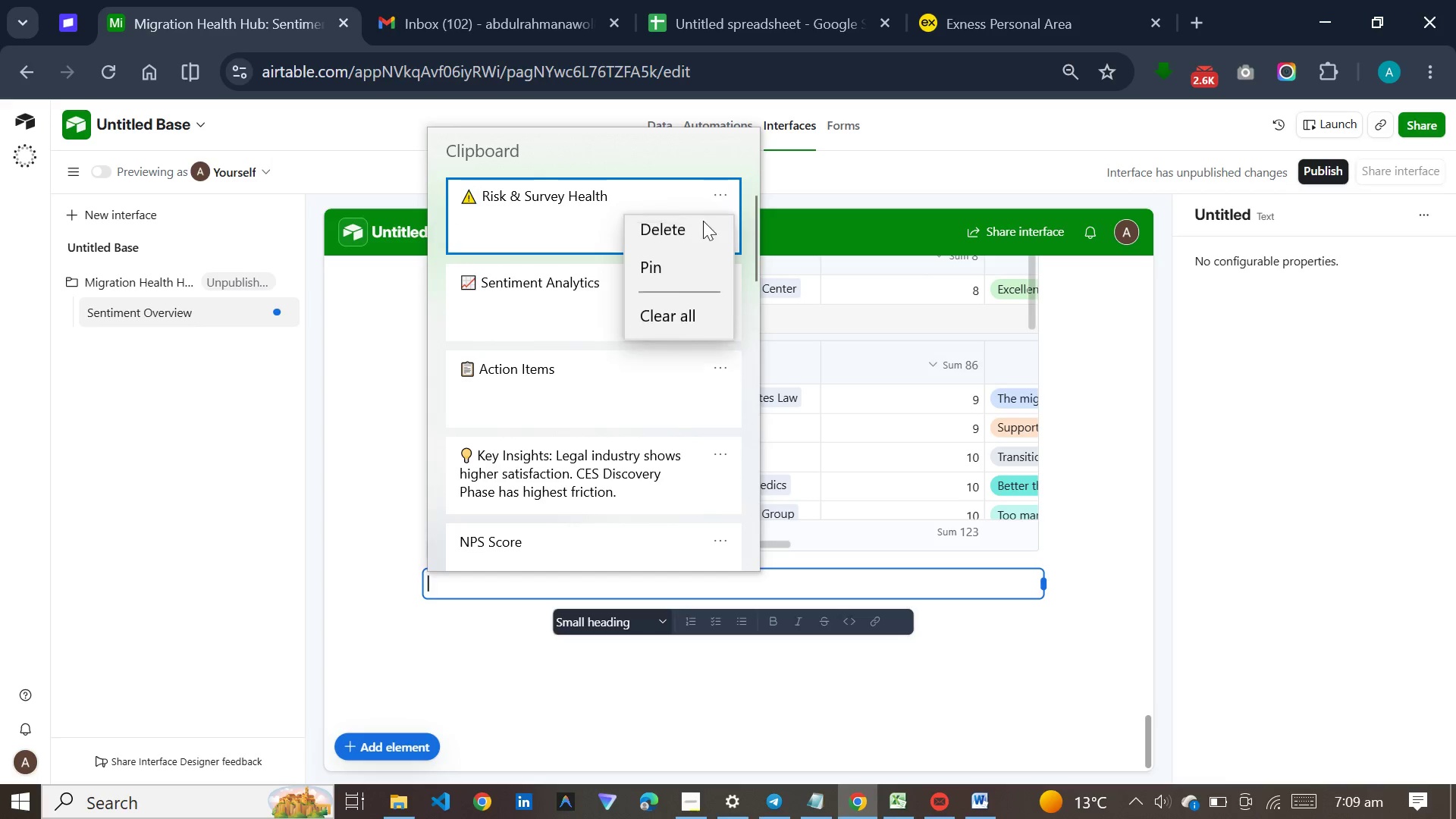 
left_click([689, 248])
 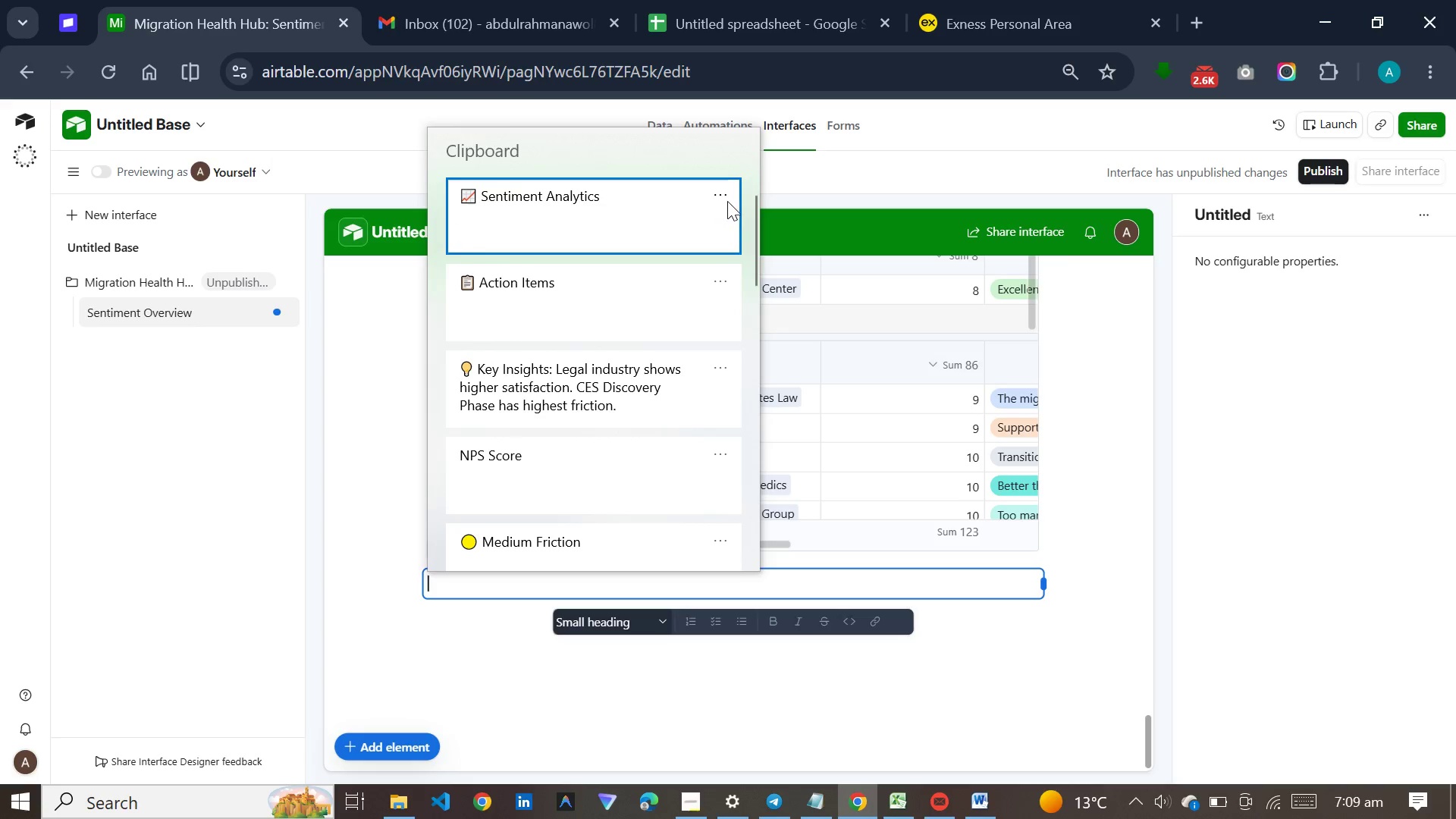 
left_click([727, 199])
 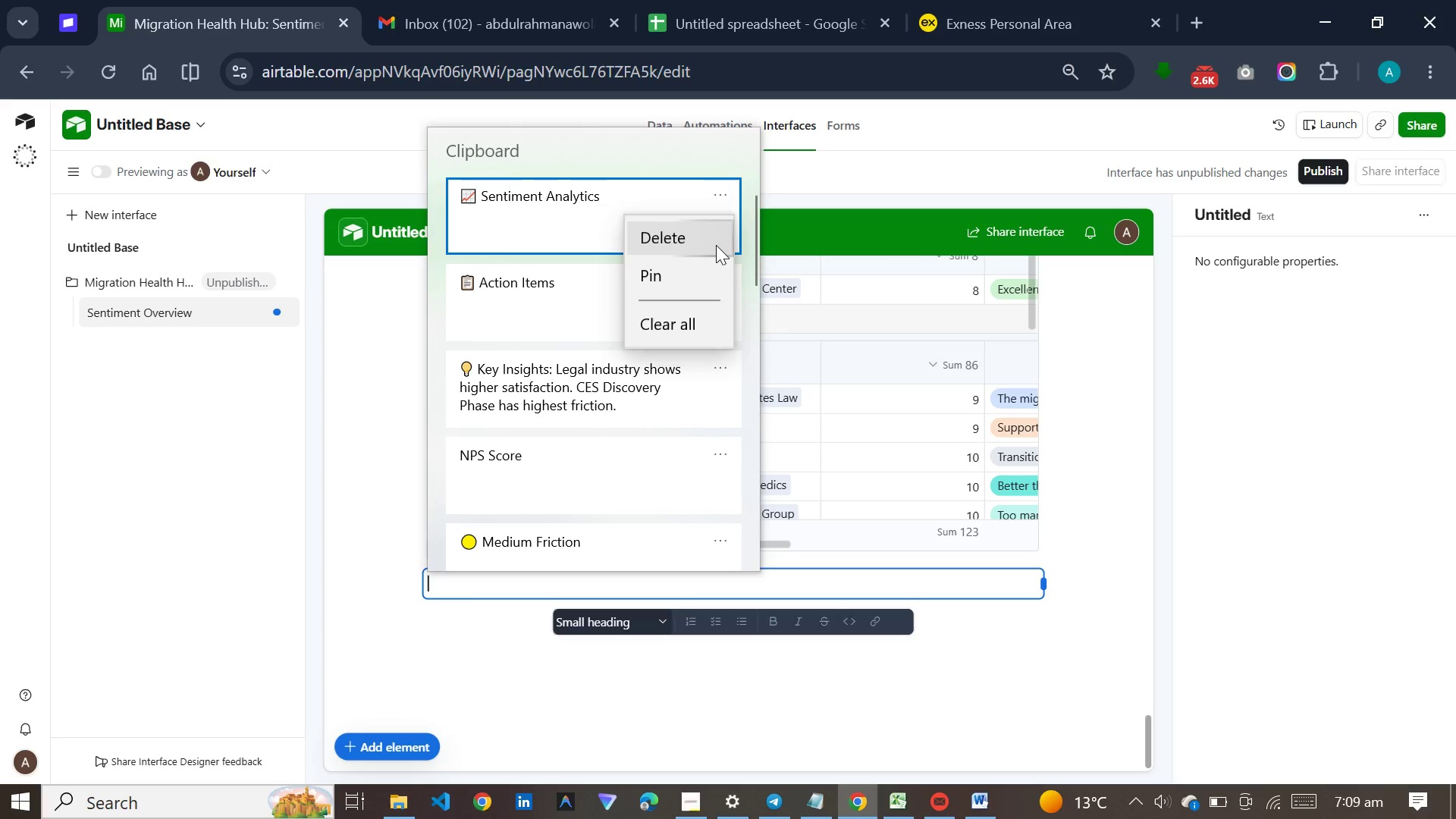 
left_click([716, 247])
 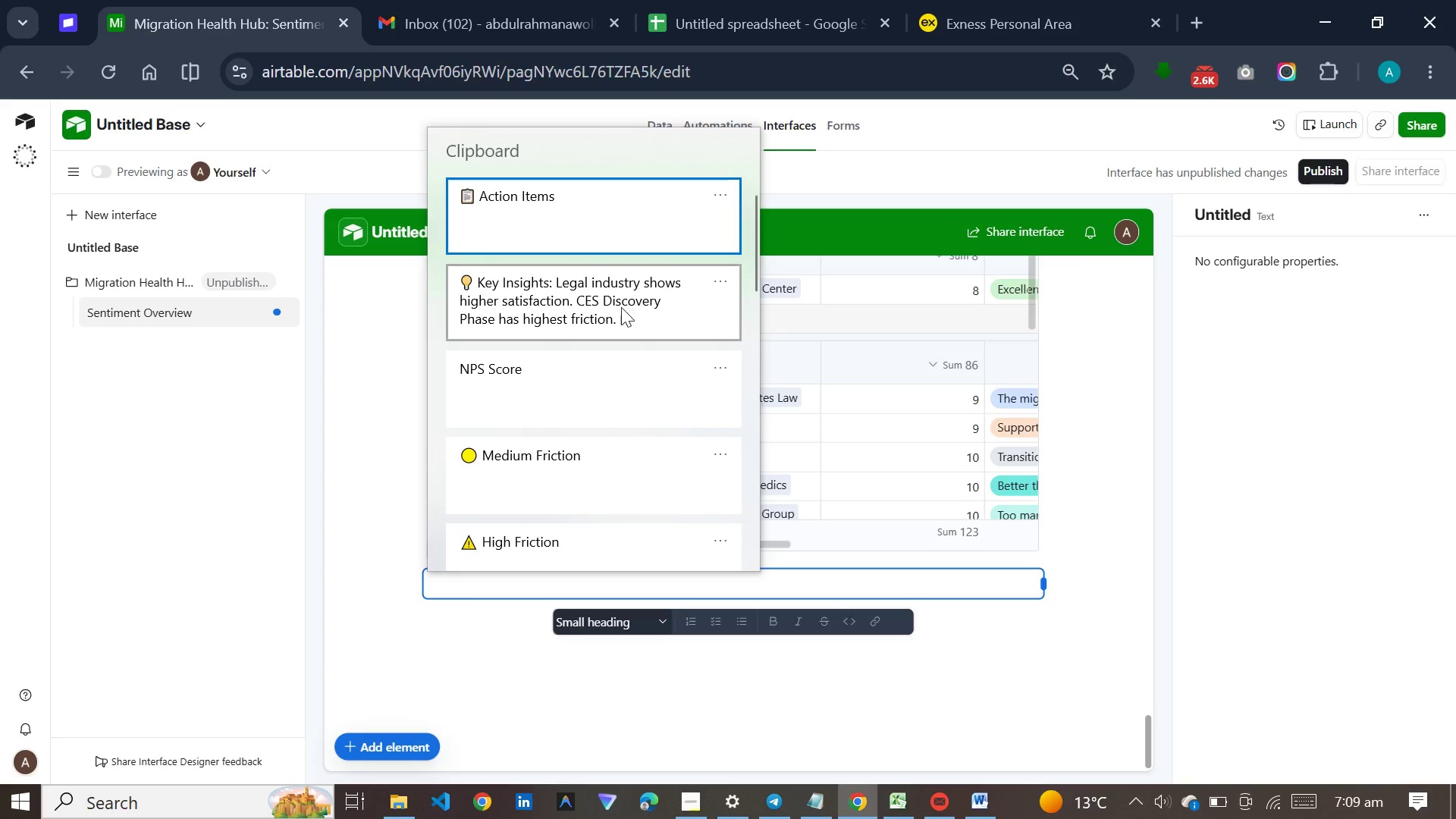 
left_click([610, 315])
 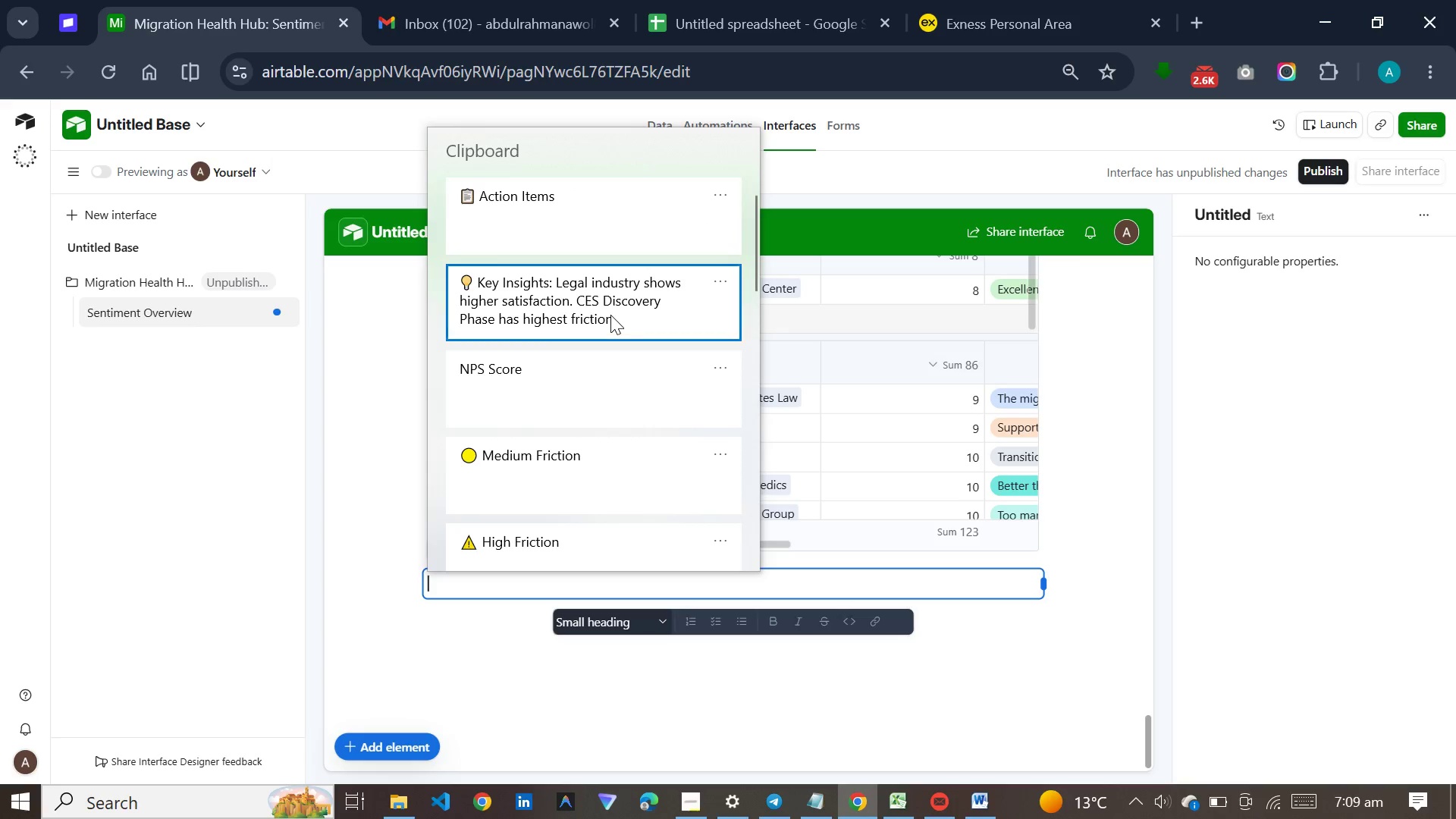 
key(Control+ControlLeft)
 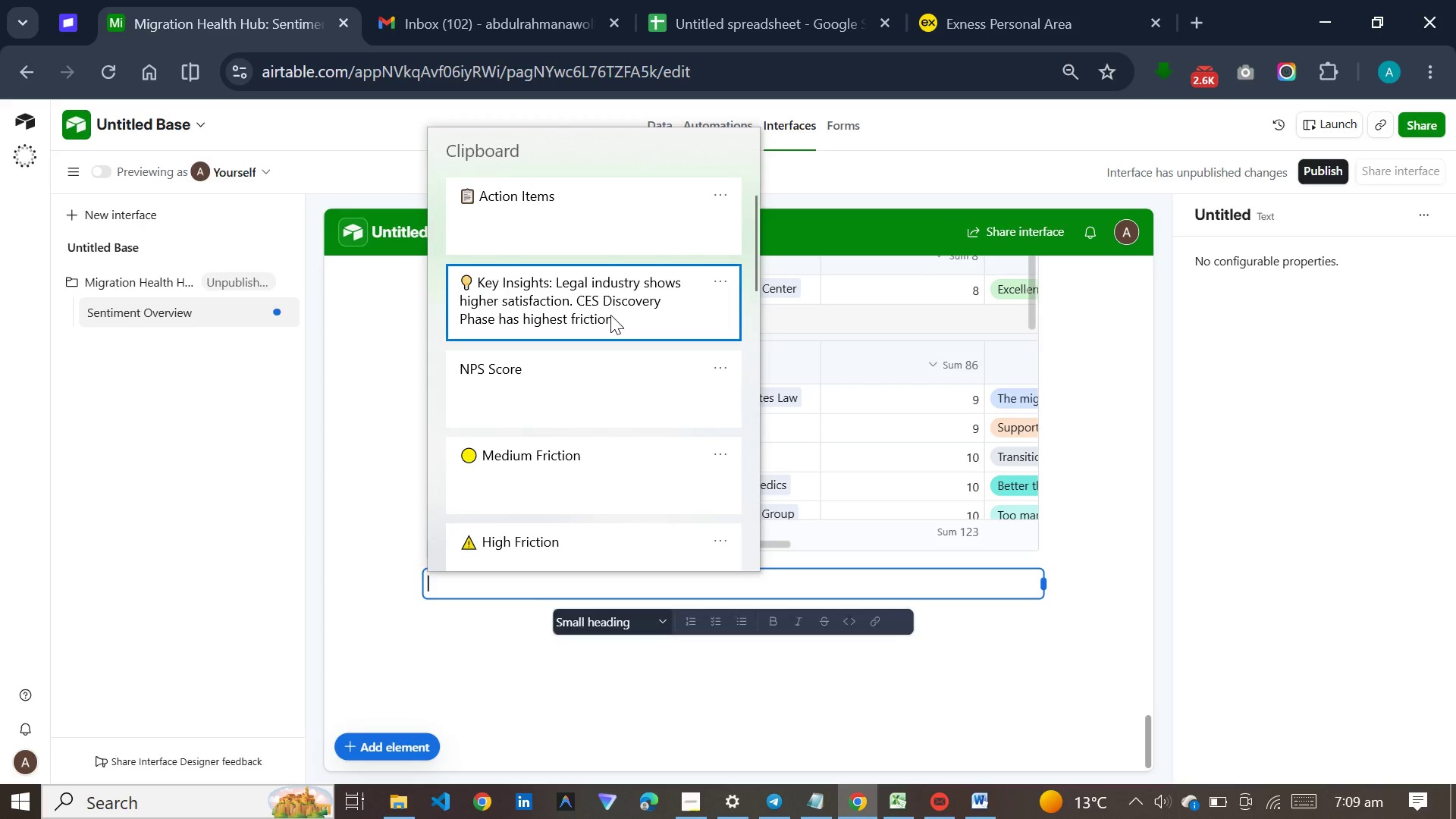 
left_click([724, 722])
 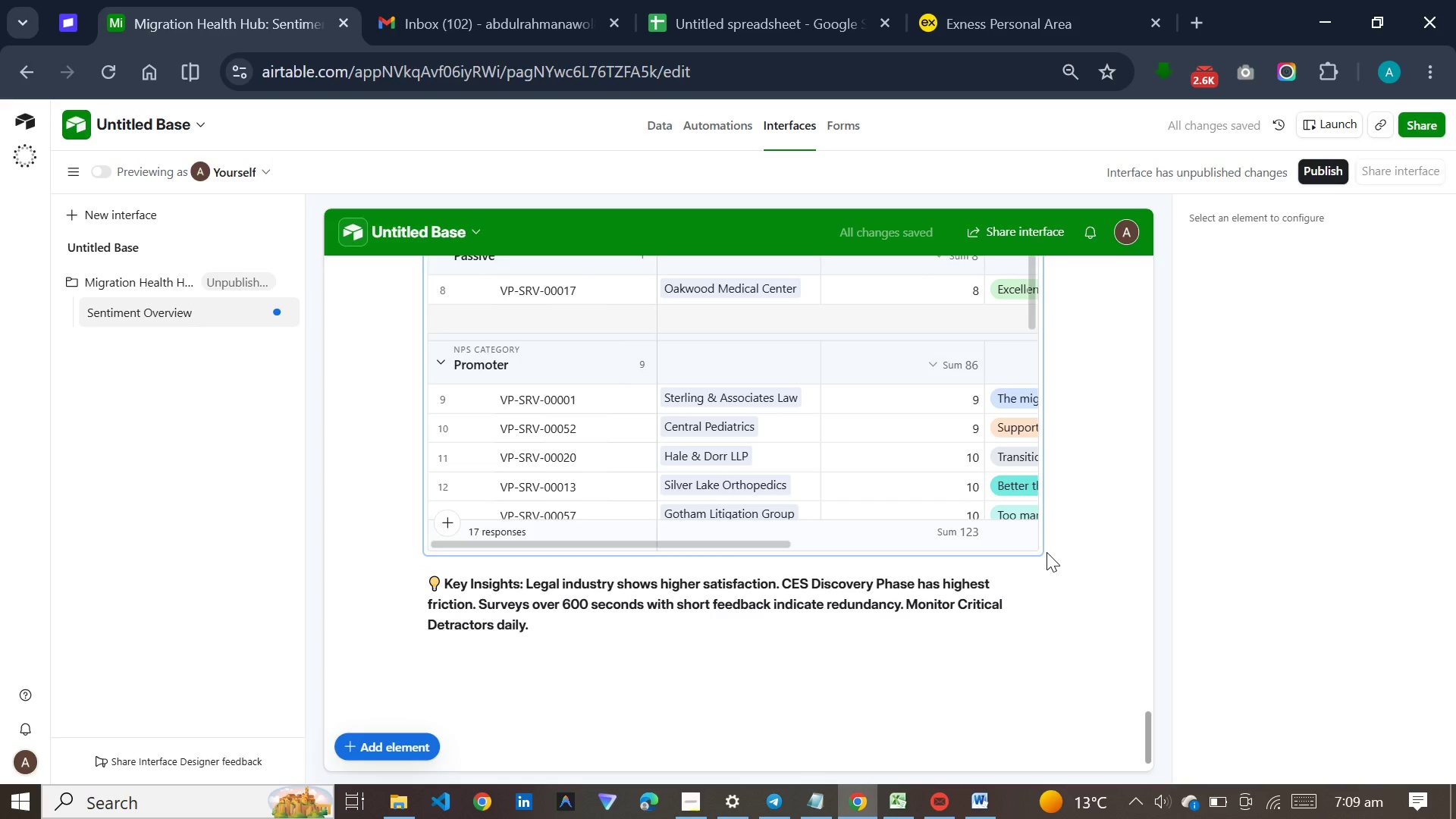 
scroll: coordinate [1087, 536], scroll_direction: up, amount: 51.0
 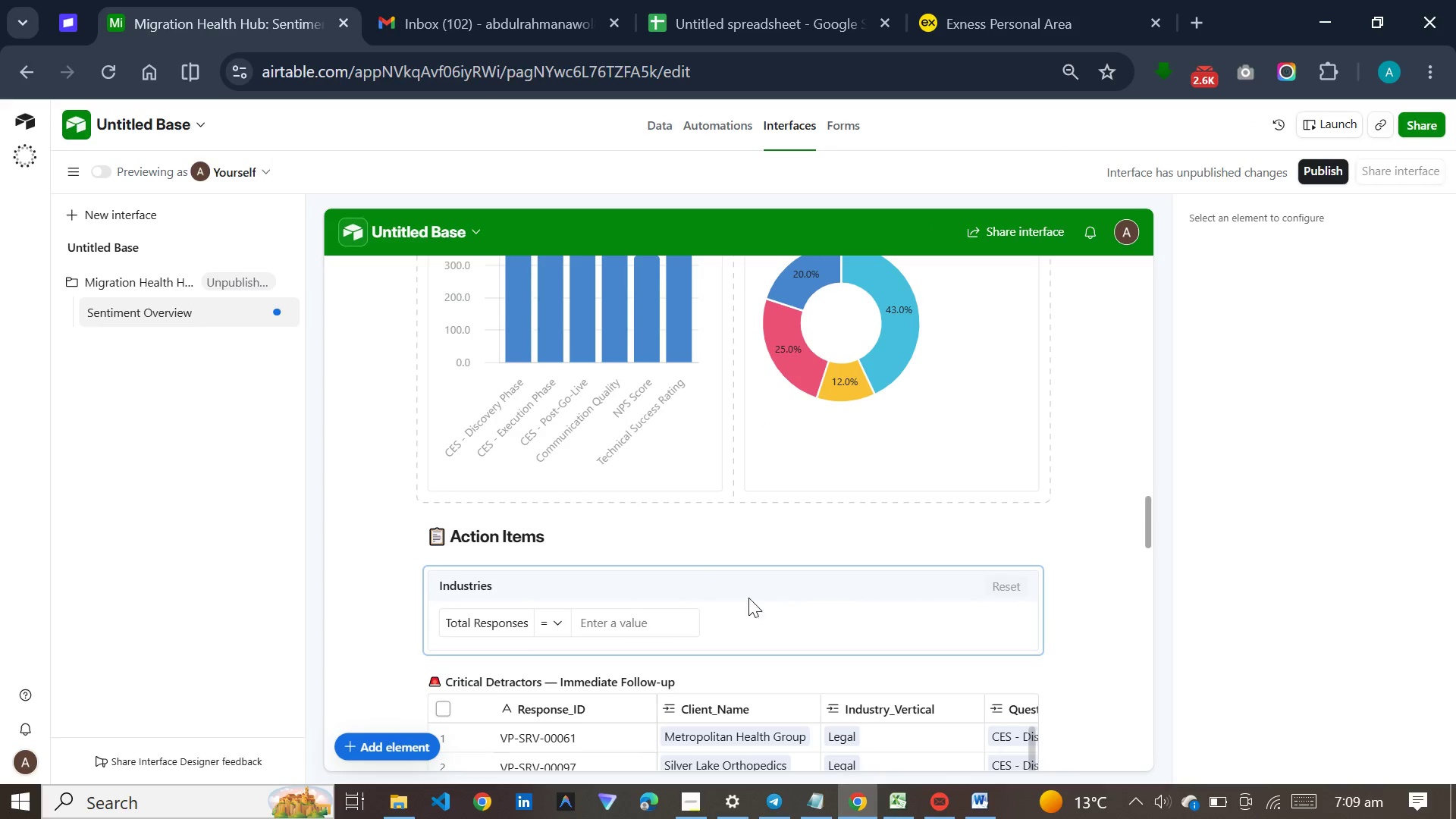 
left_click([735, 612])
 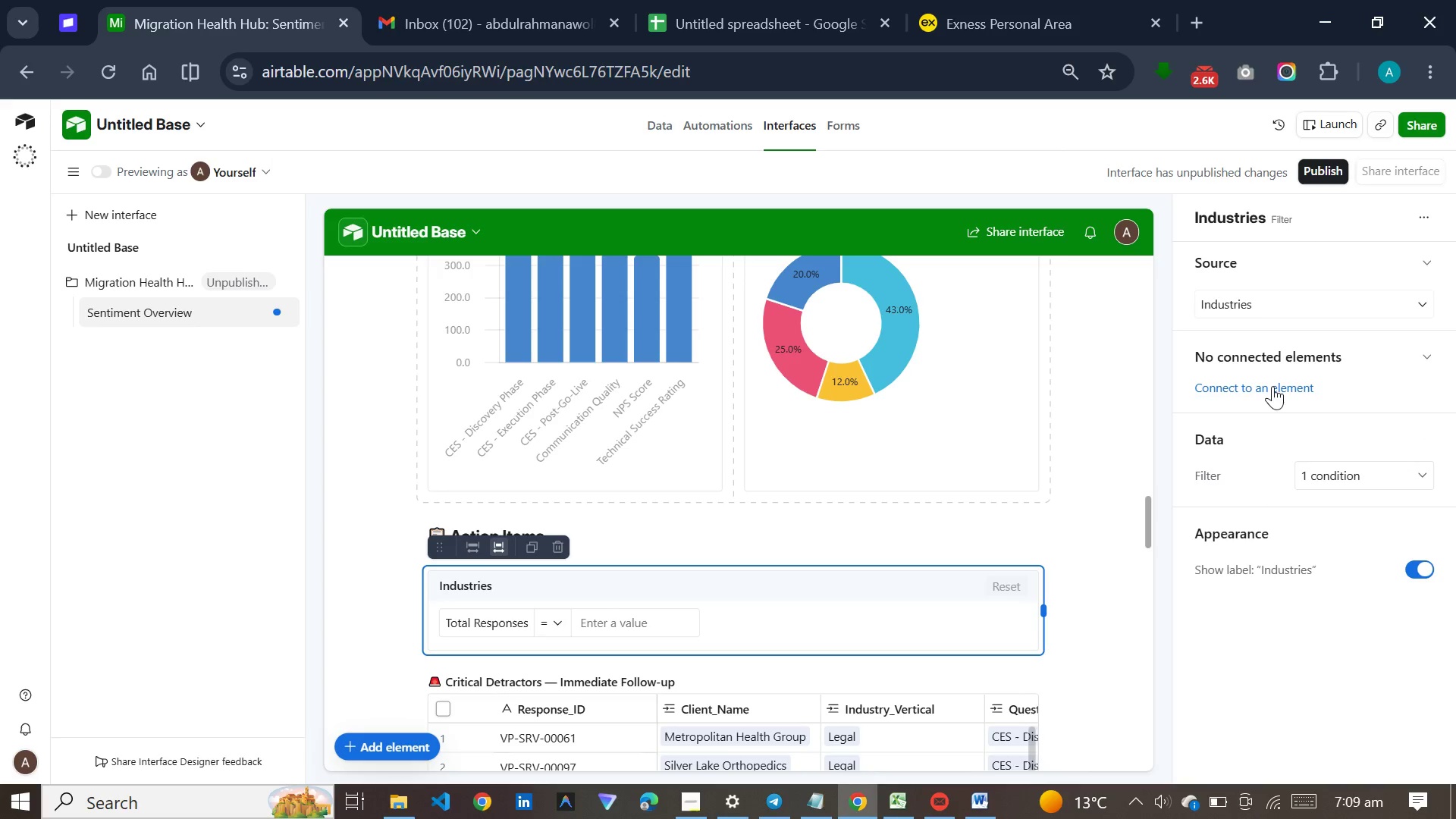 
left_click([1287, 301])
 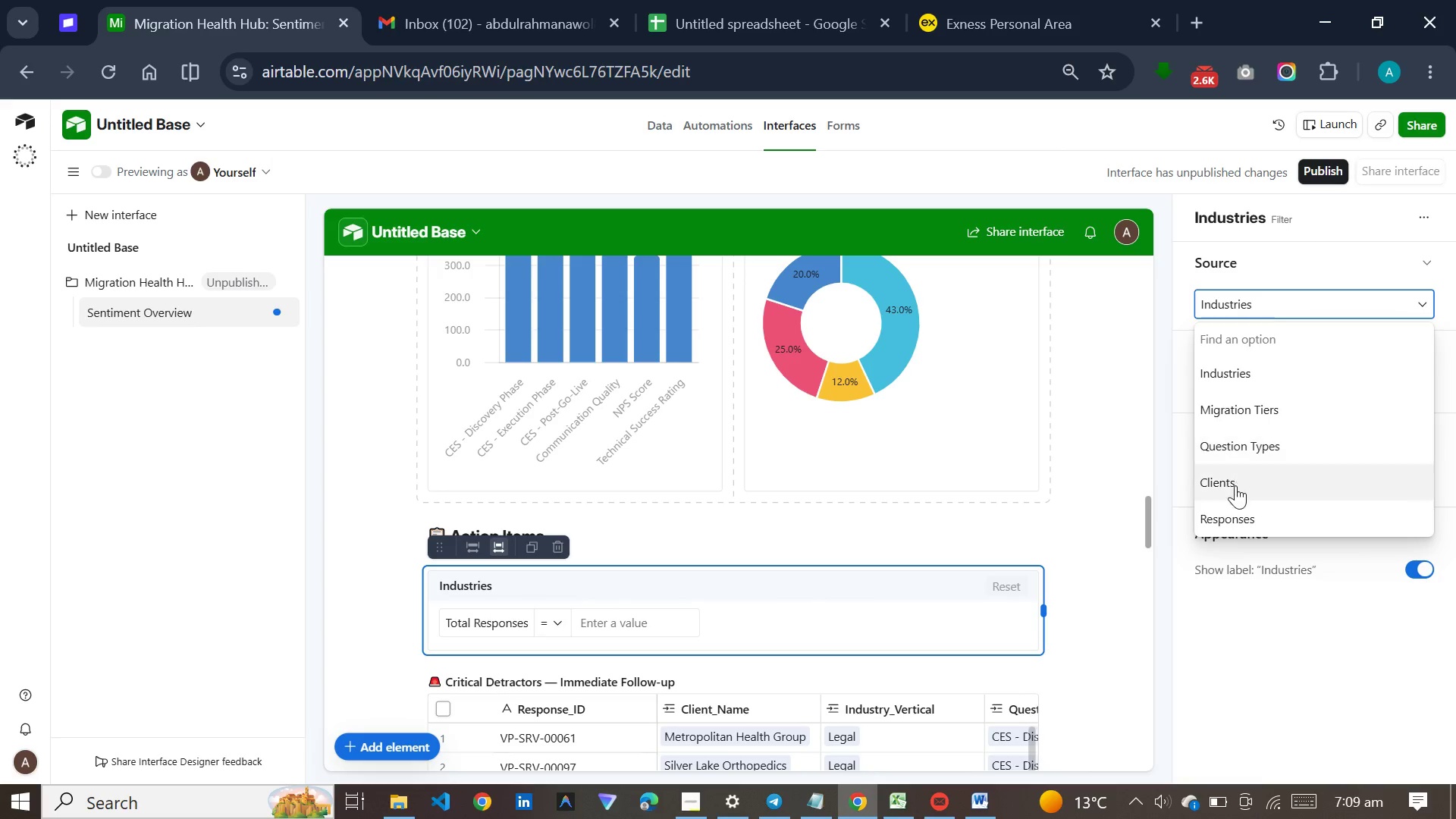 
left_click([1223, 519])
 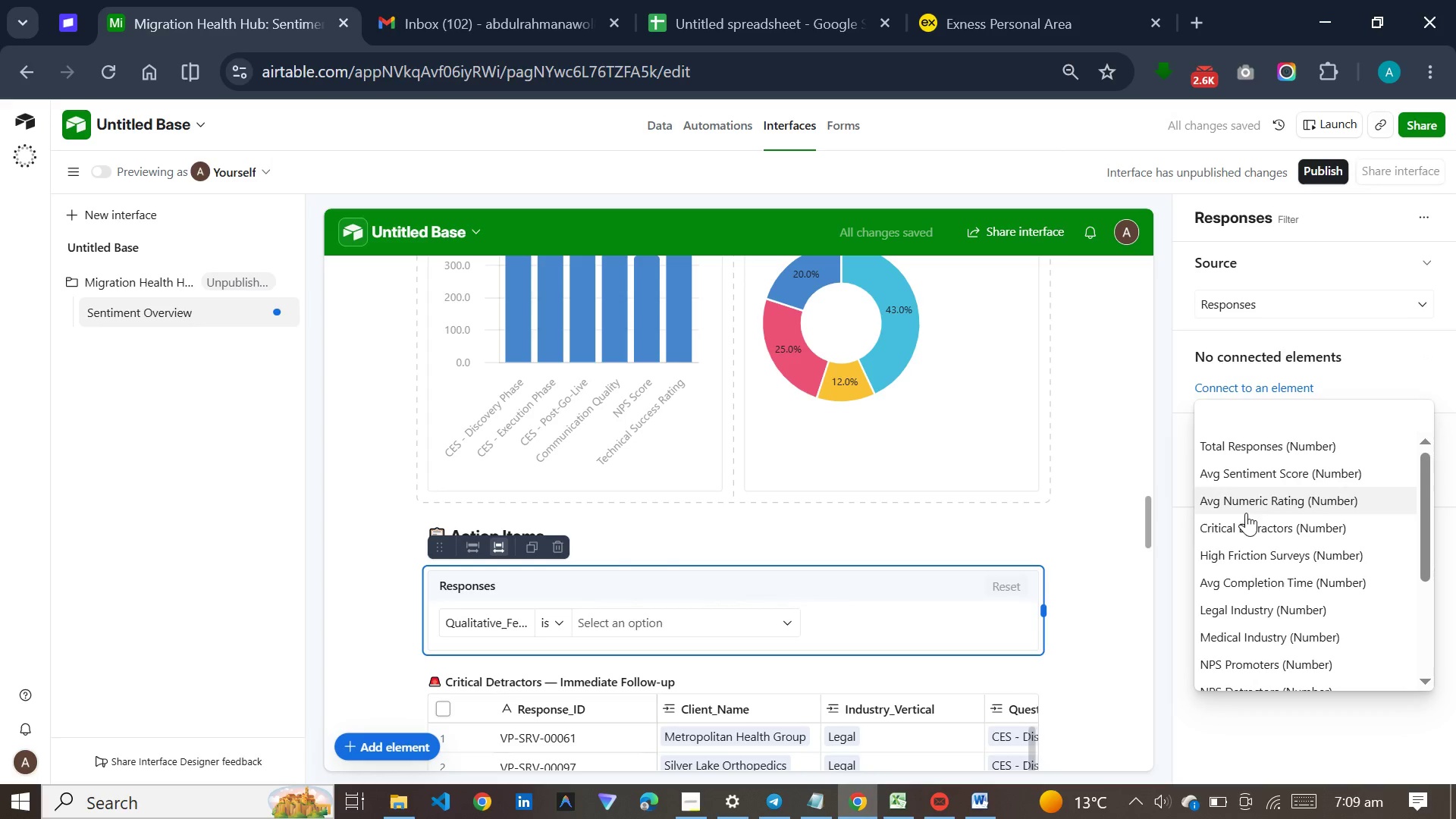 
scroll: coordinate [1246, 583], scroll_direction: down, amount: 9.0
 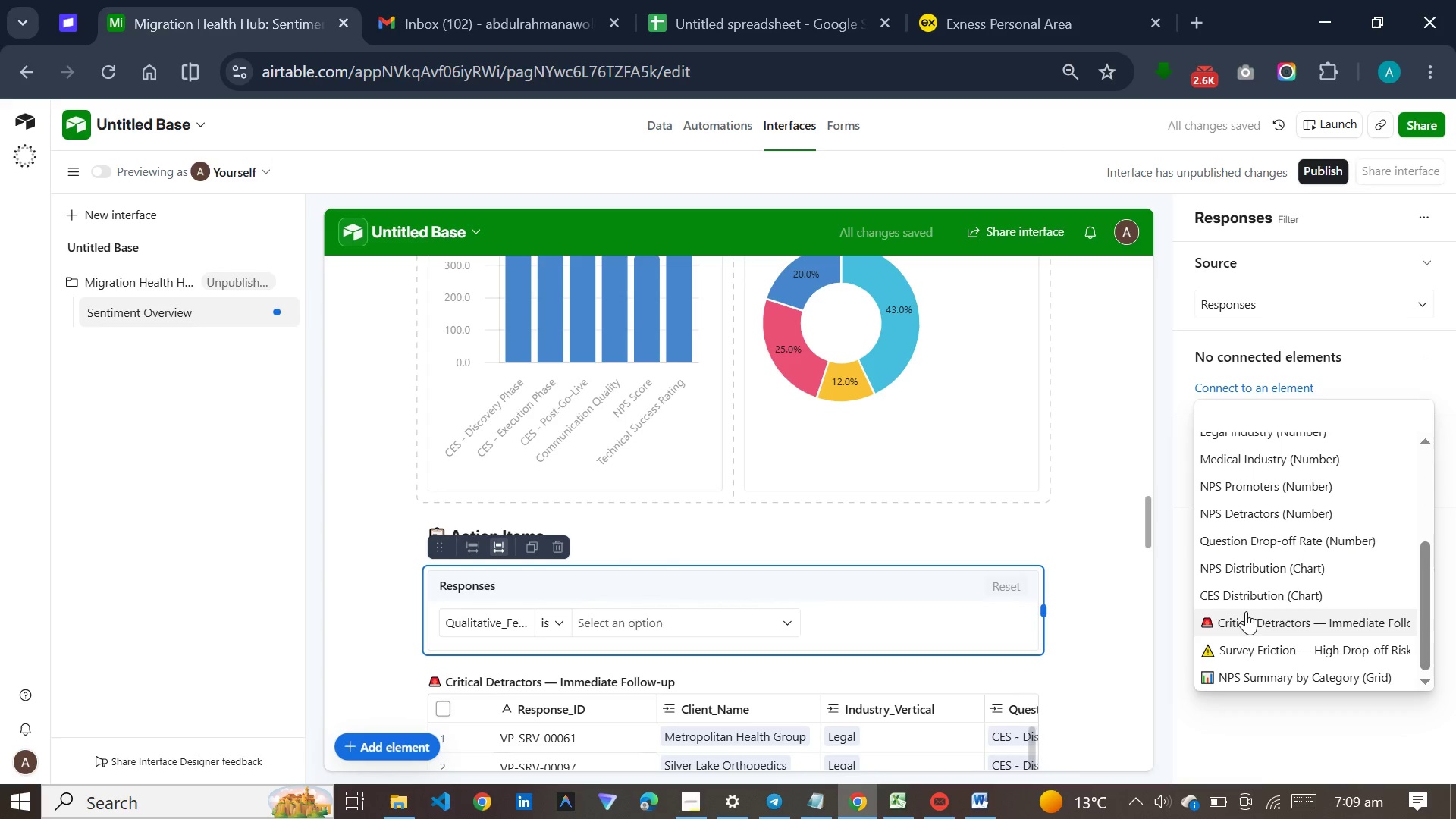 
left_click([1246, 611])
 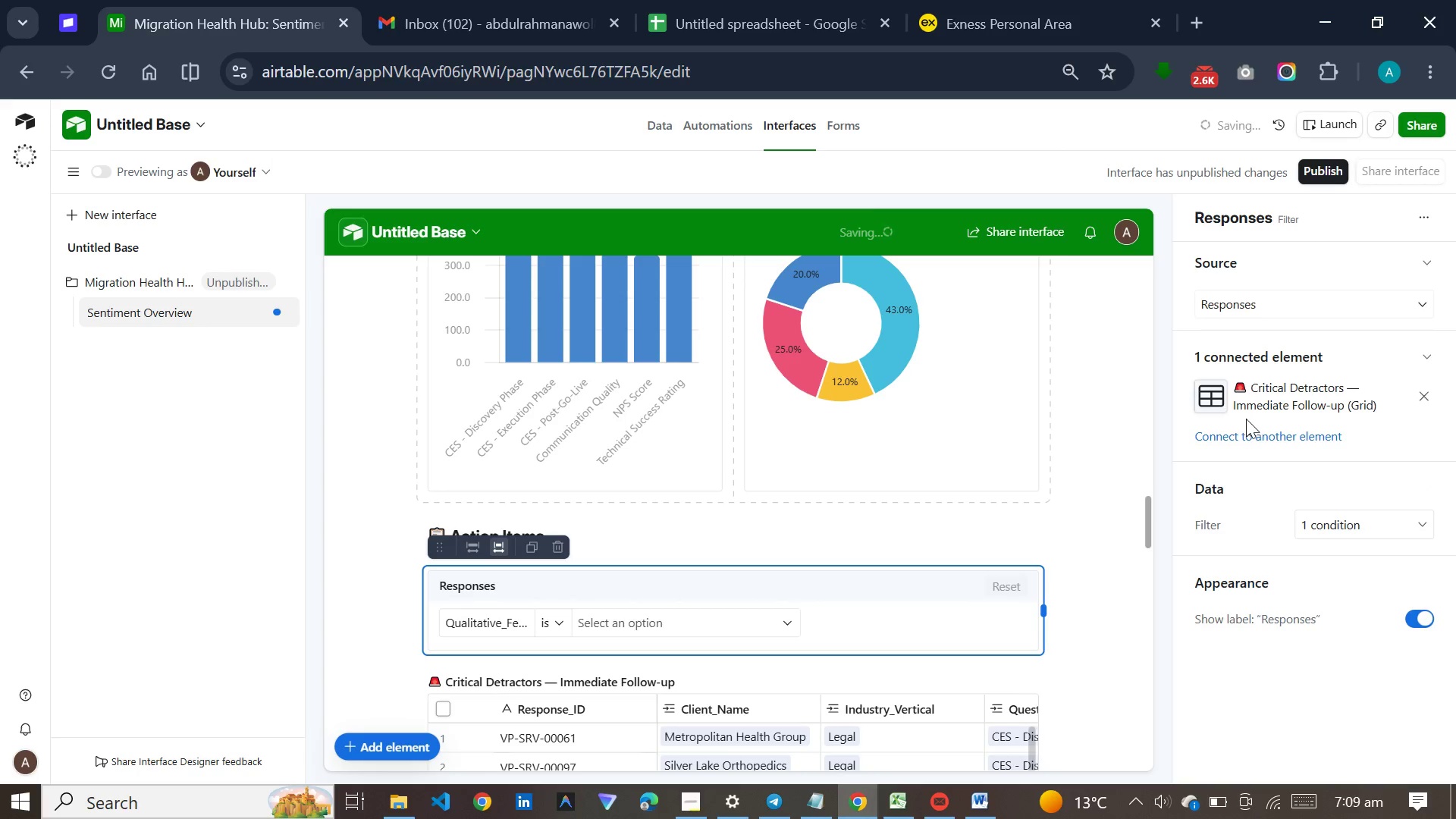 
left_click([1243, 425])
 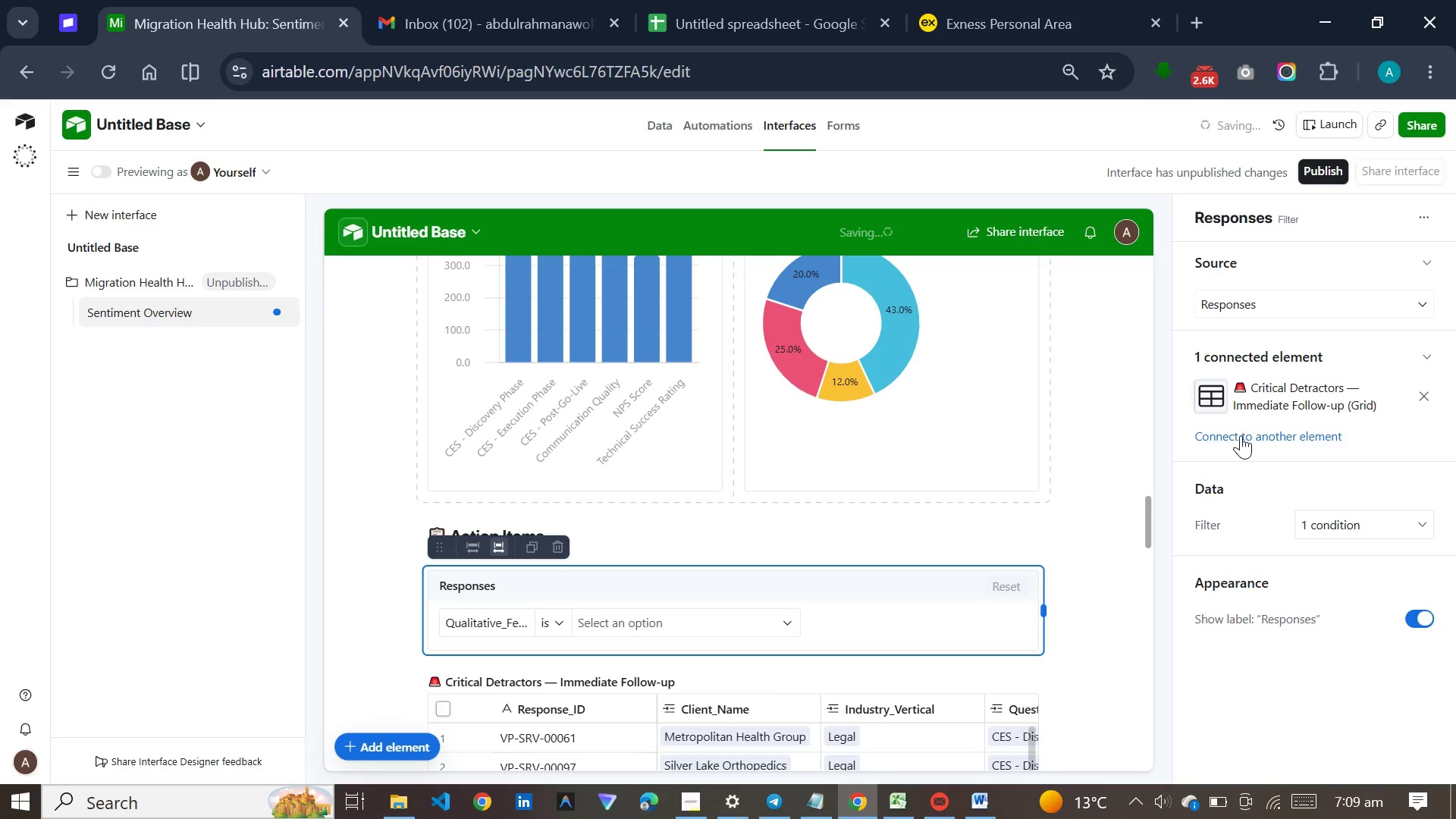 
left_click([1241, 435])
 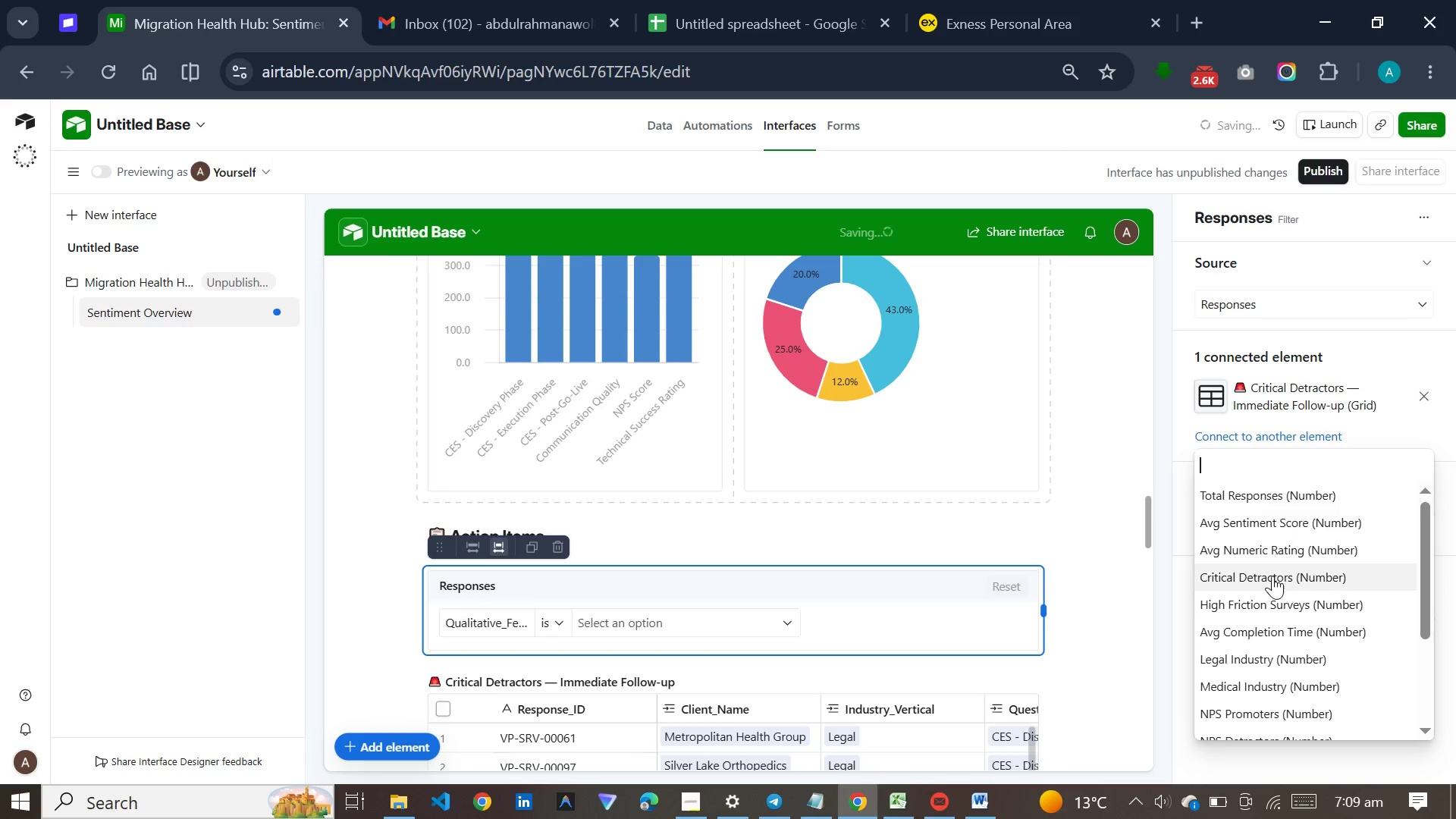 
scroll: coordinate [1272, 576], scroll_direction: down, amount: 12.0
 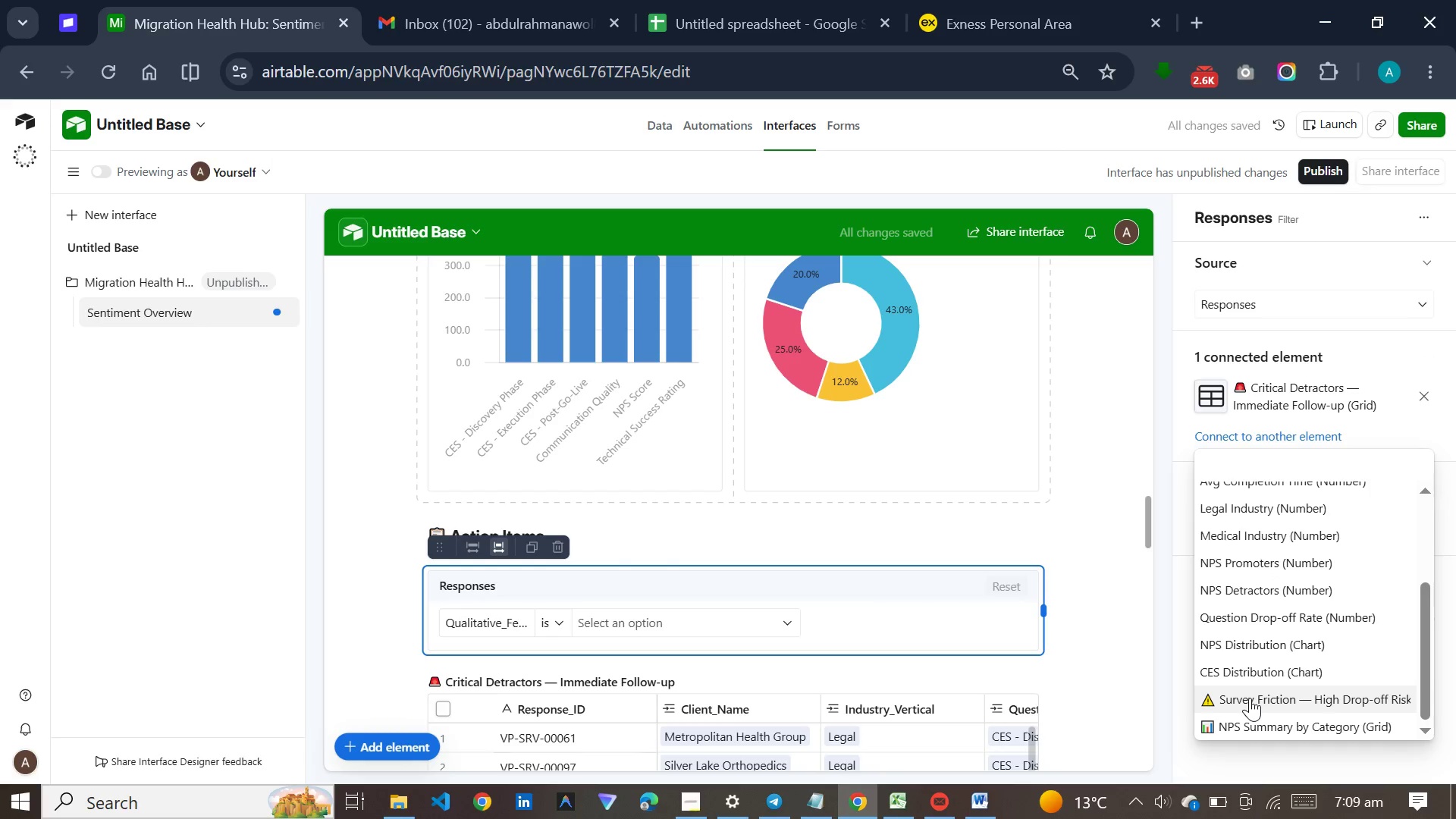 
left_click([1250, 698])
 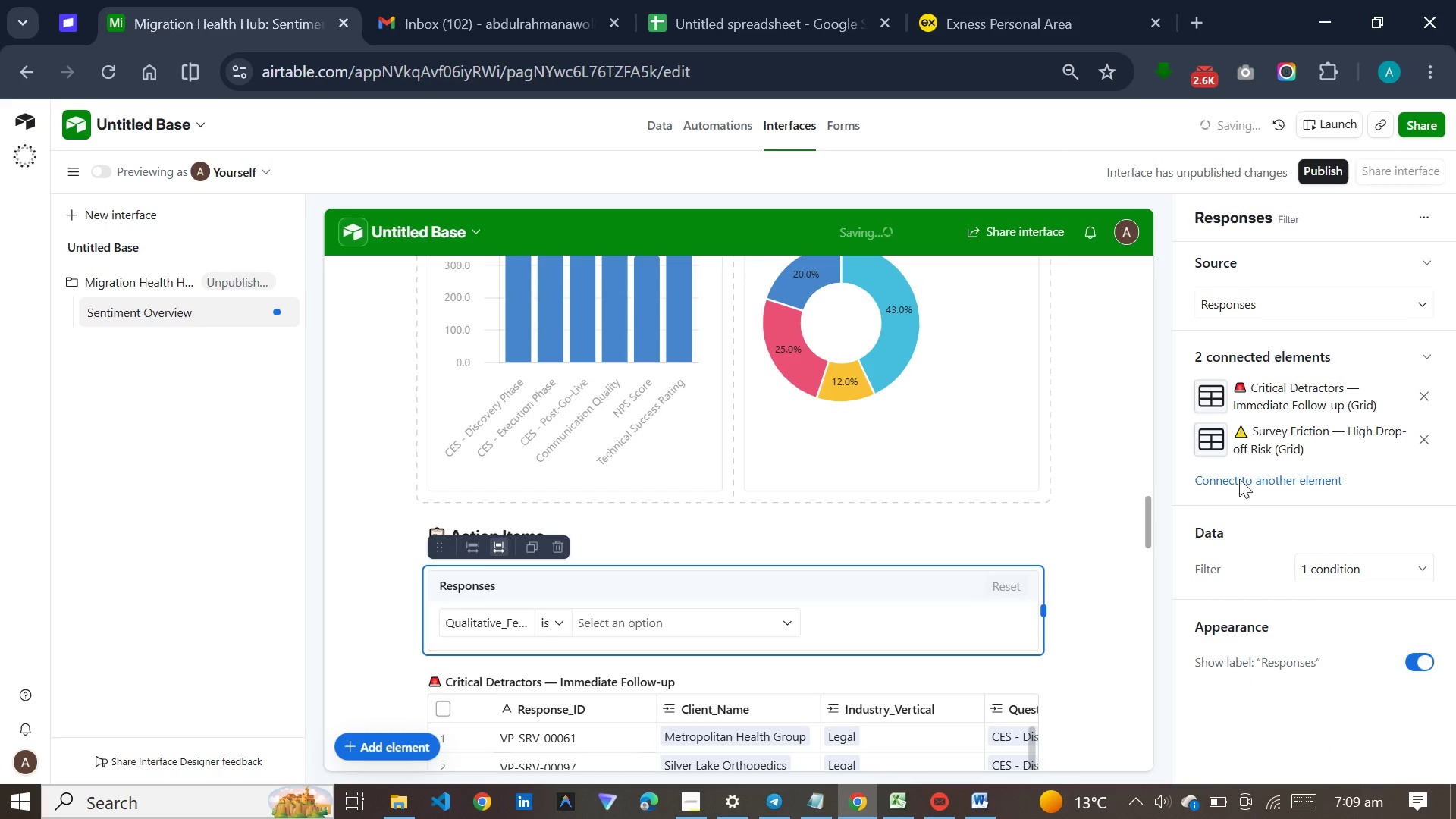 
left_click([1239, 483])
 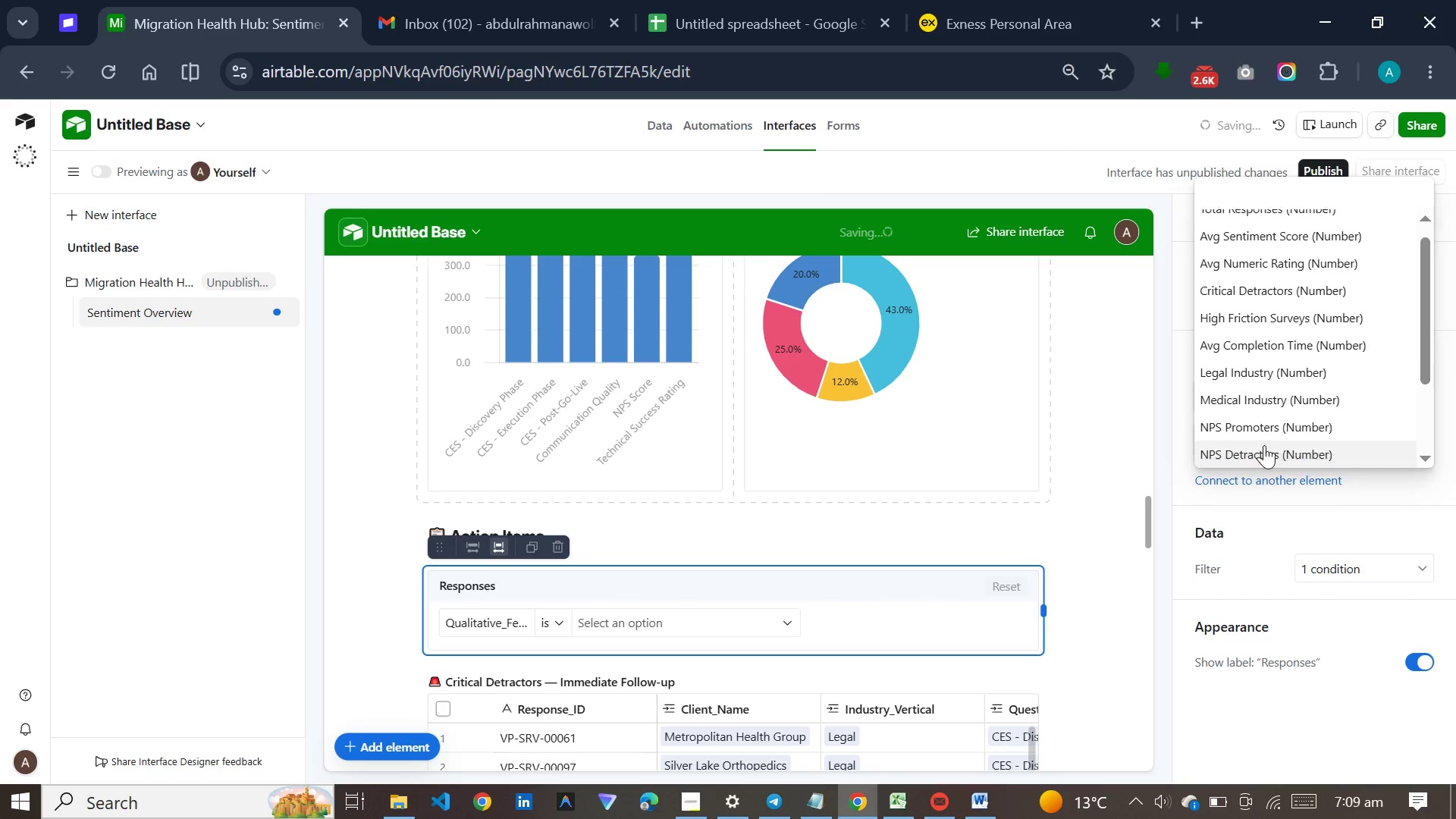 
scroll: coordinate [1273, 382], scroll_direction: down, amount: 11.0
 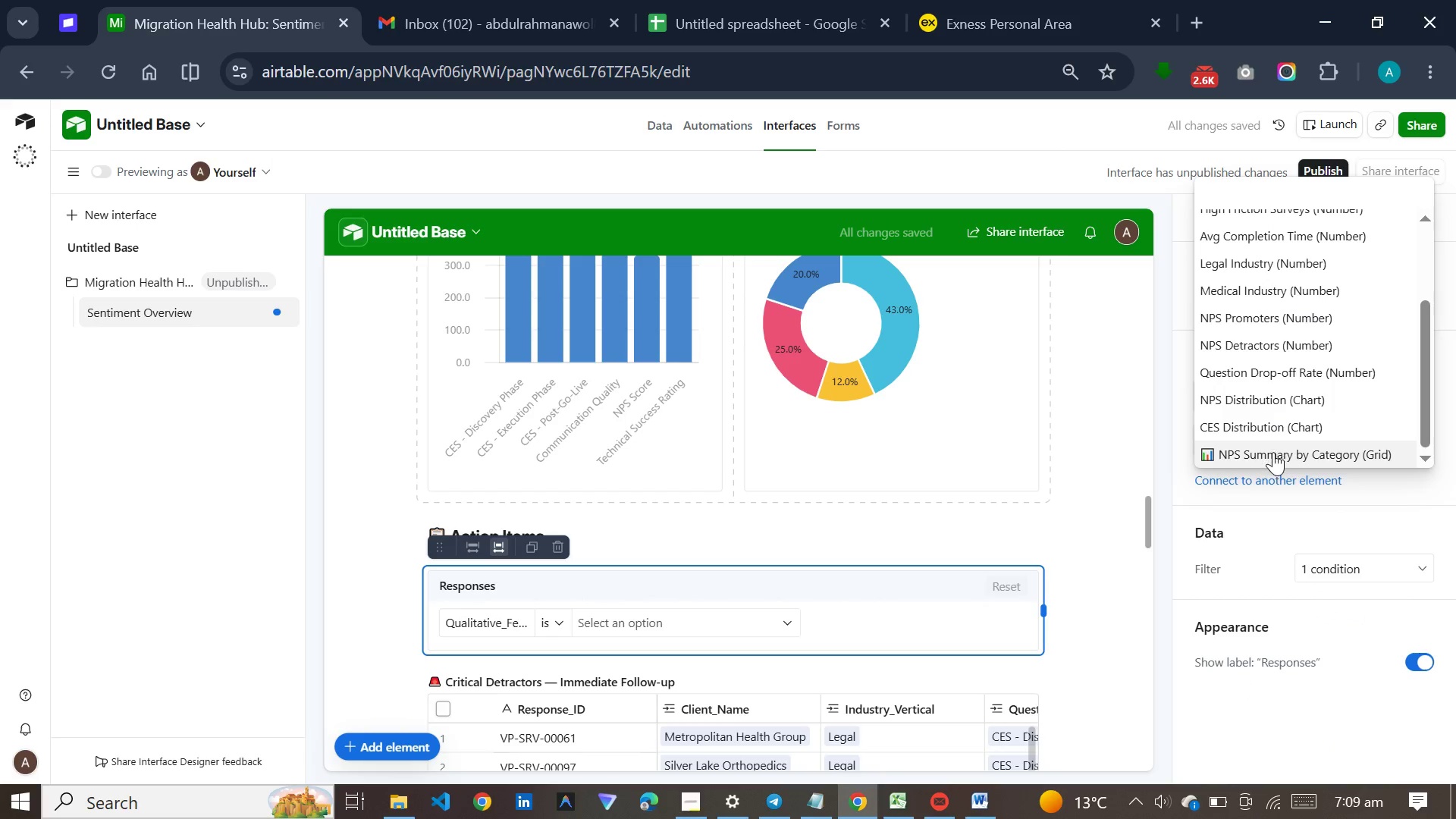 
left_click([1273, 452])
 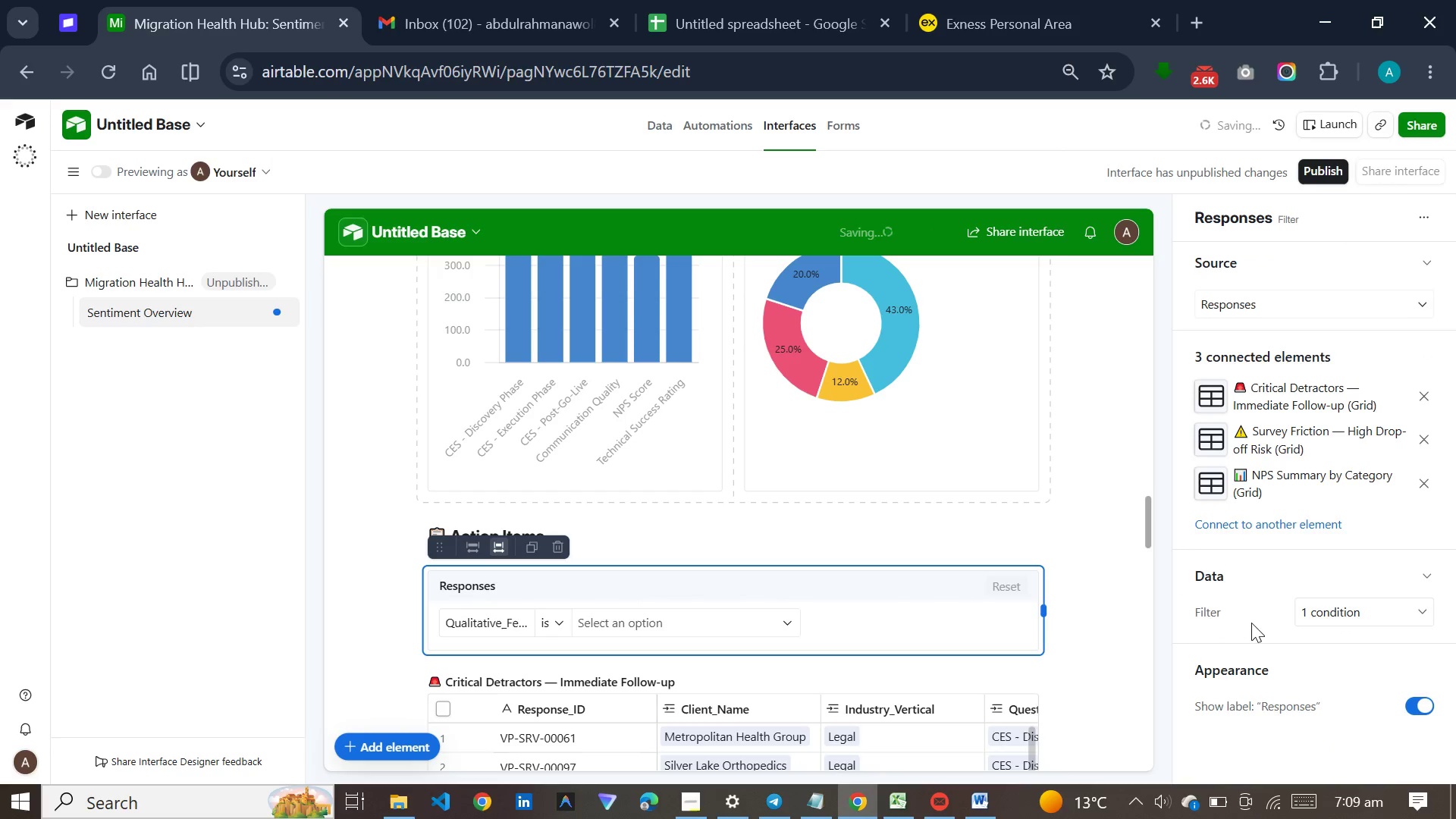 
left_click([1337, 623])
 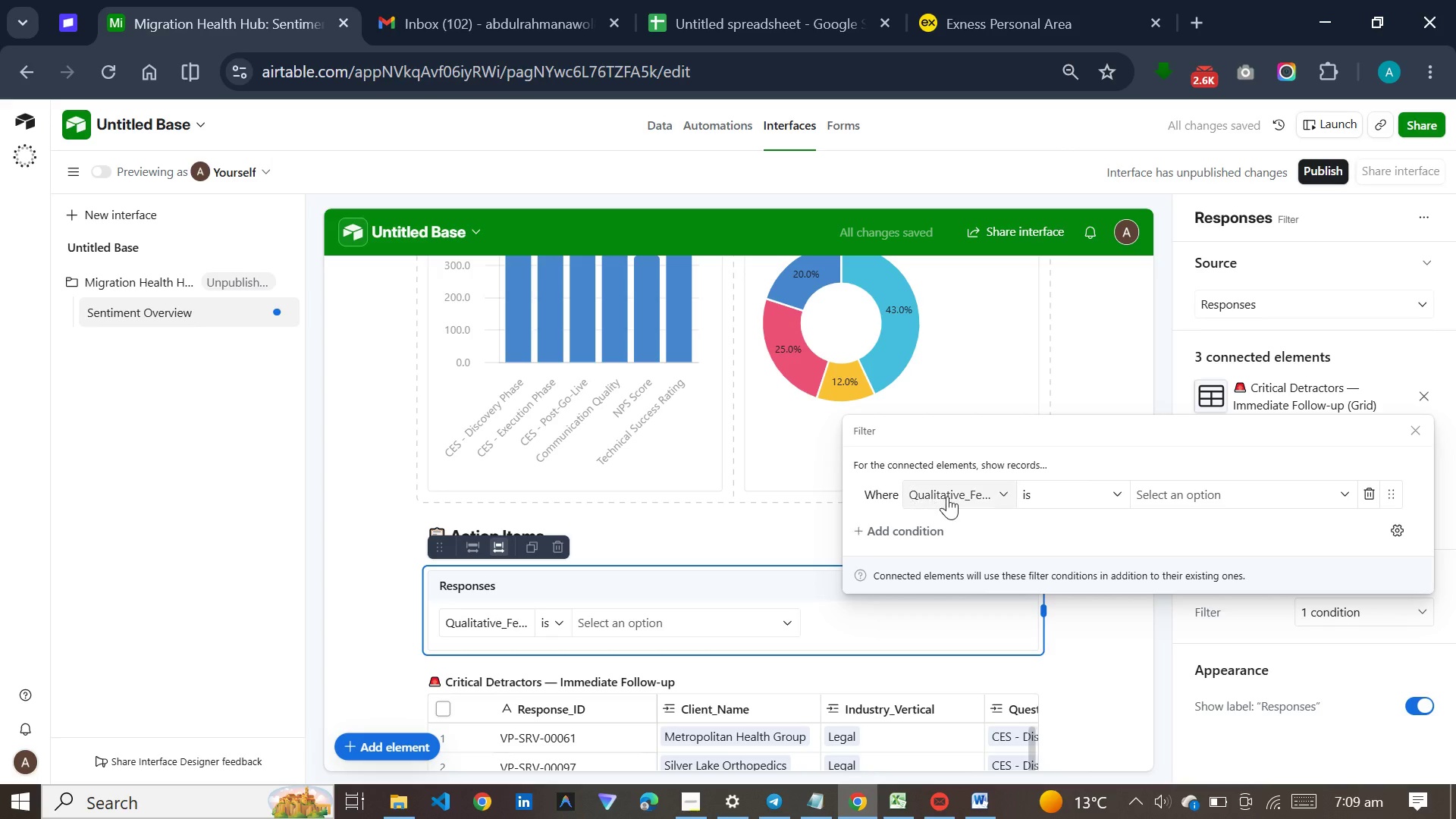 
mouse_move([981, 510])
 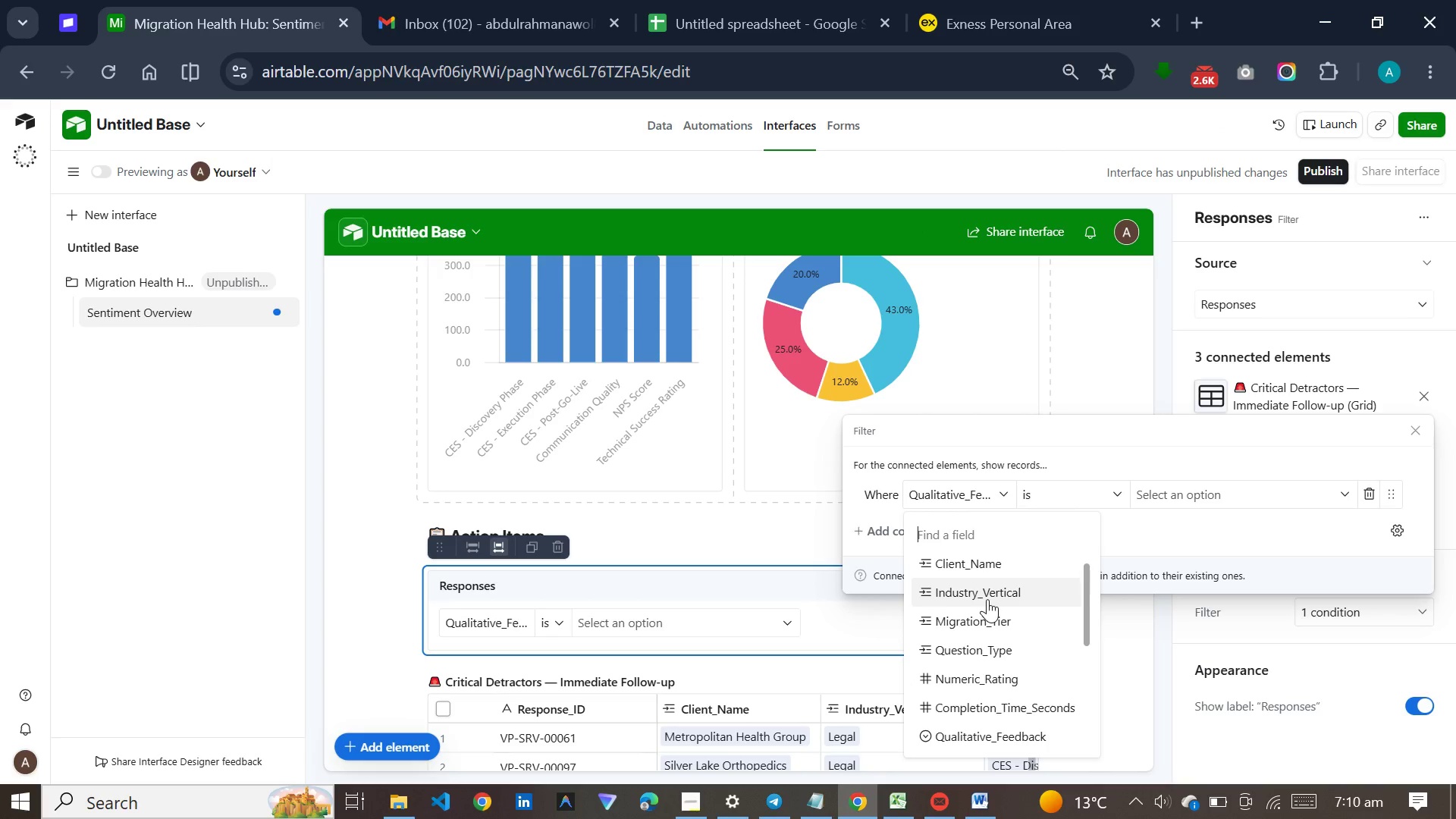 
left_click([987, 599])
 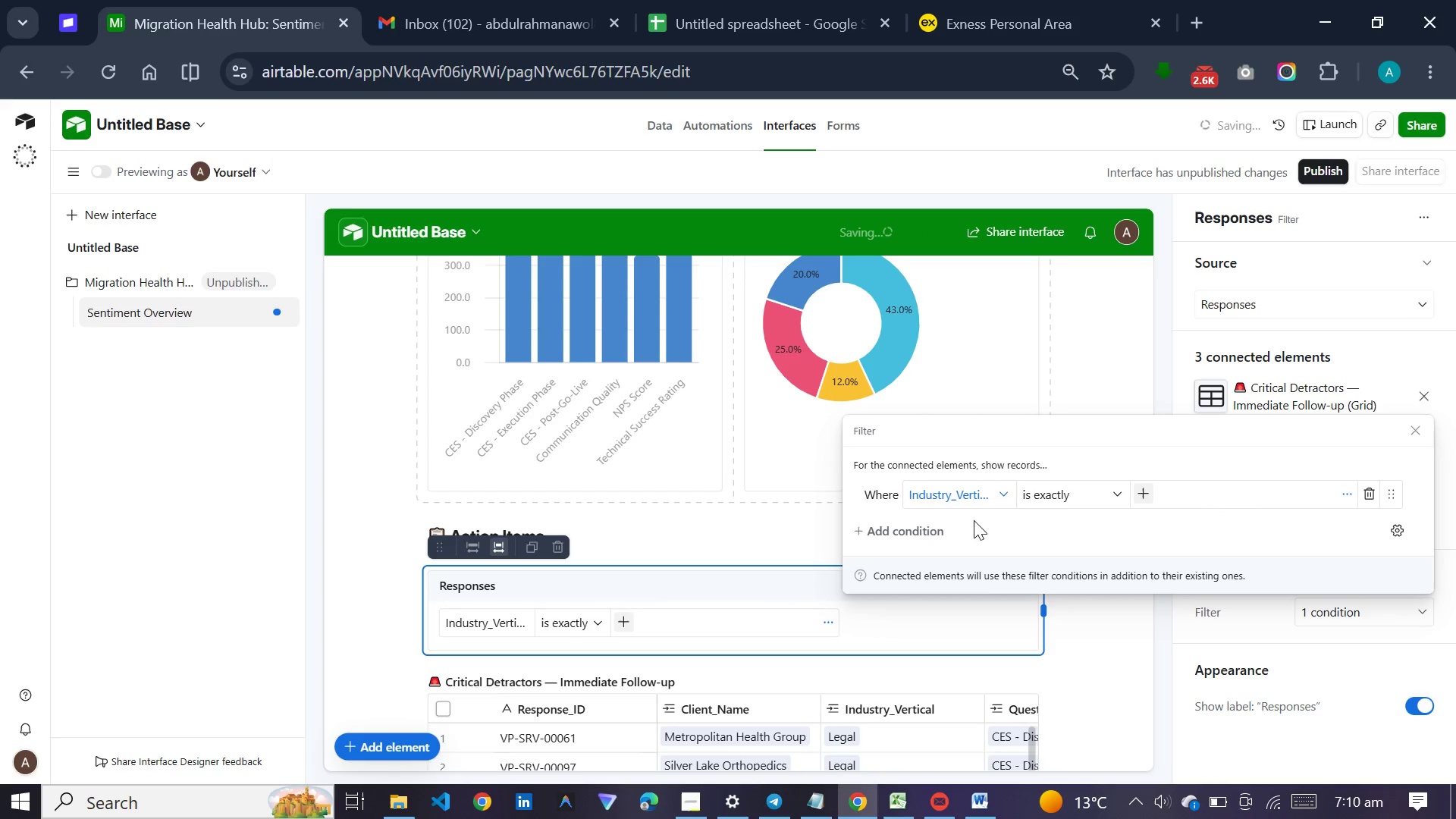 
left_click([927, 528])
 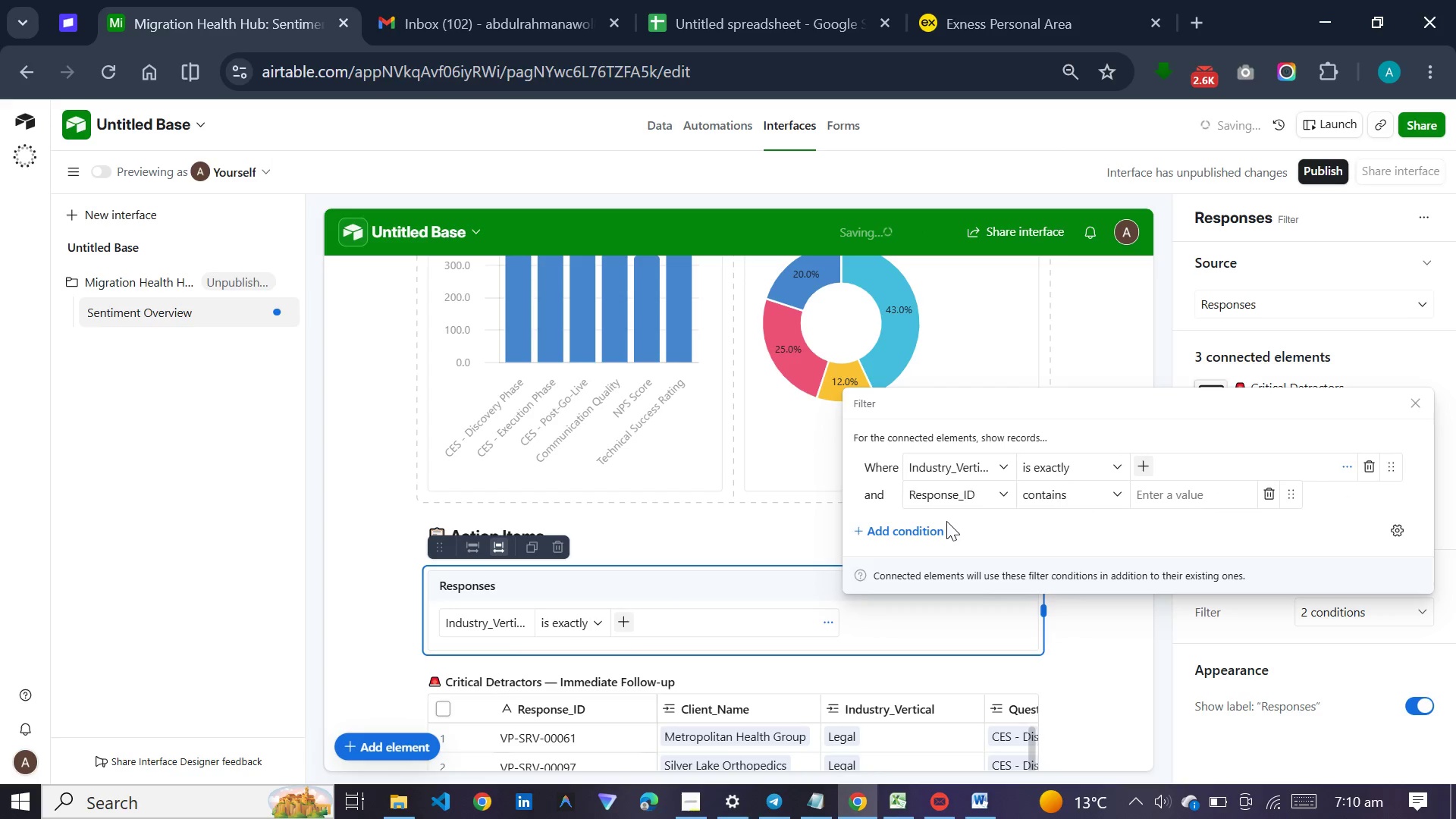 
left_click([986, 492])
 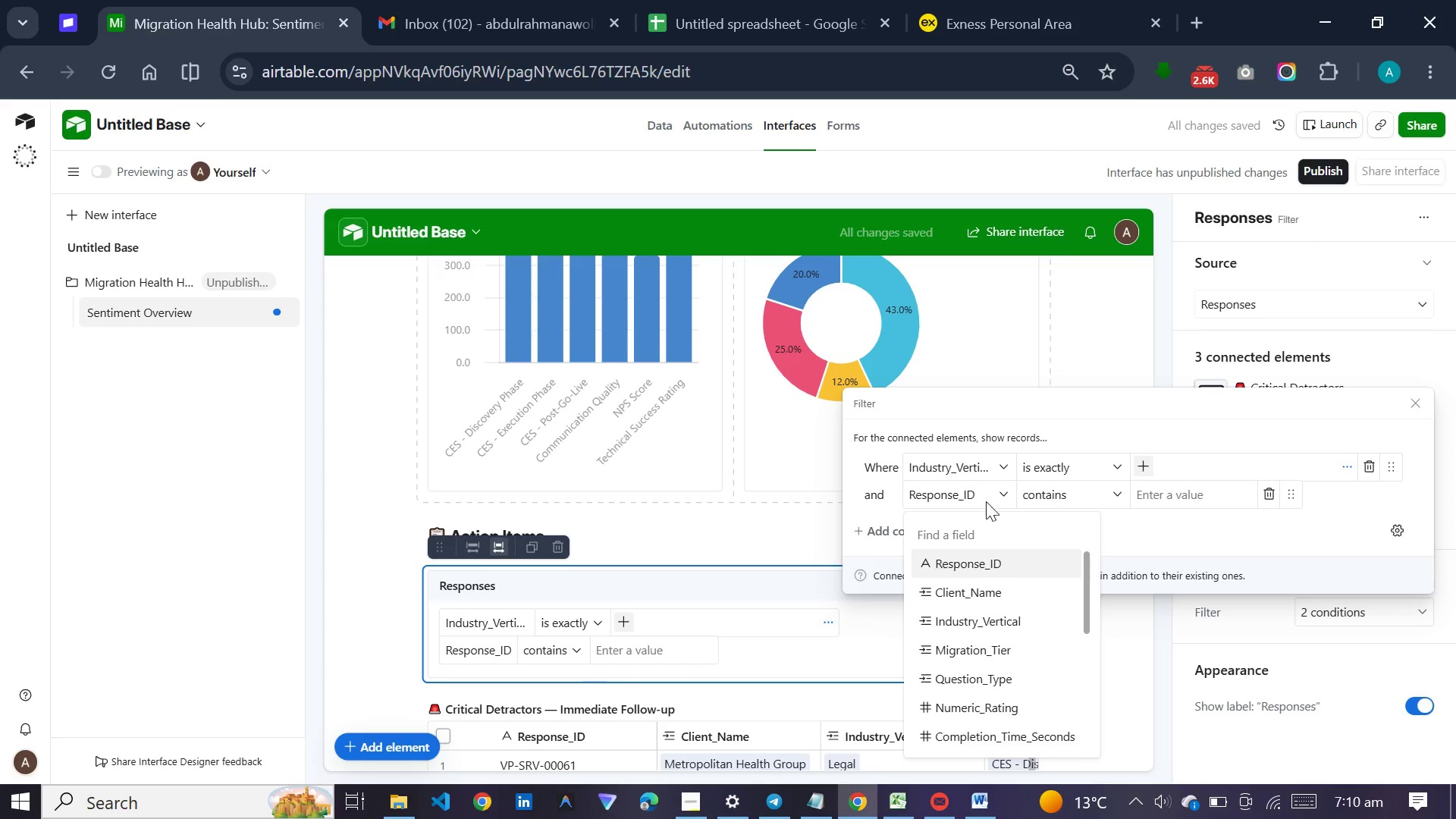 
left_click([986, 639])
 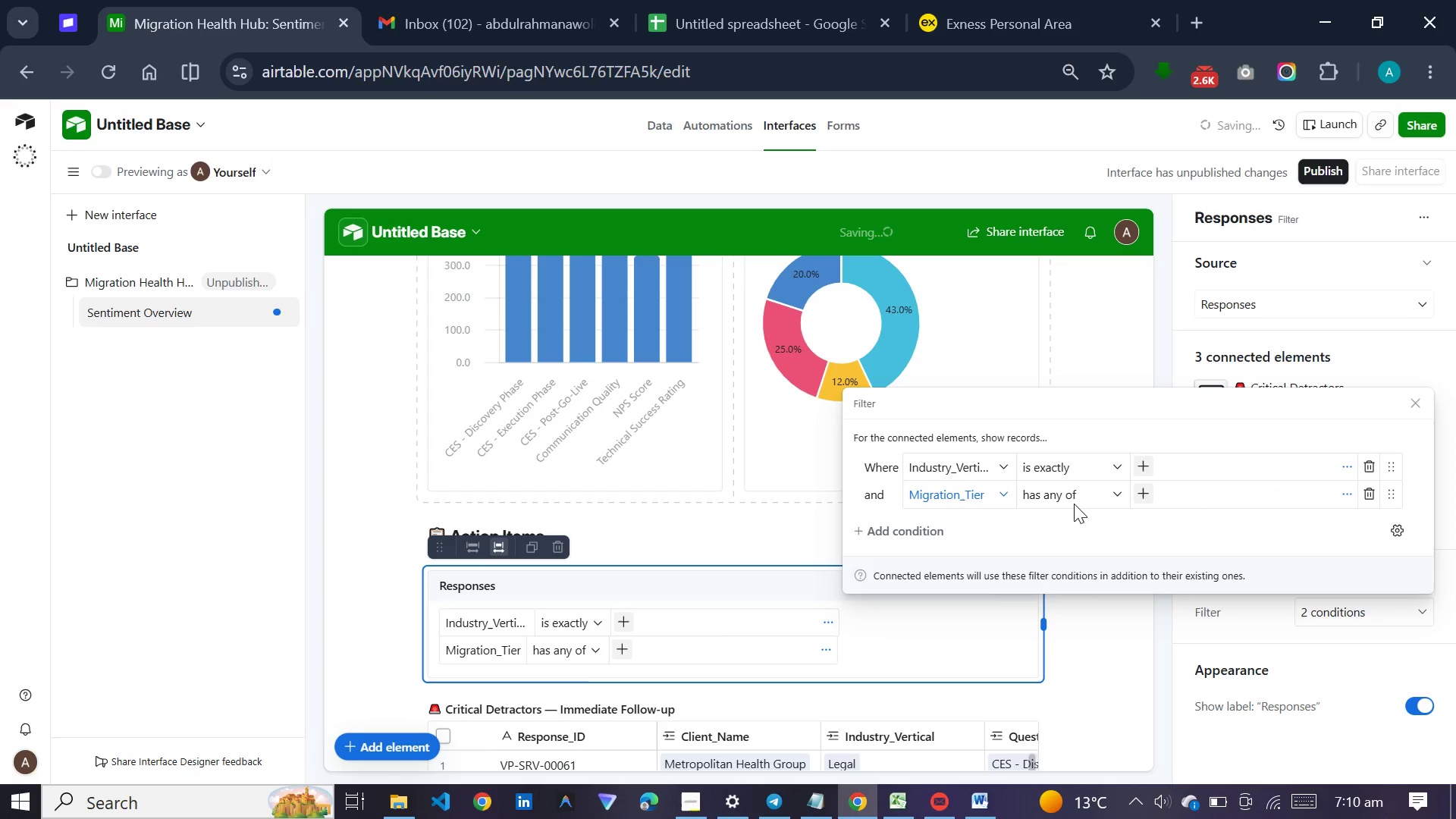 
left_click([1084, 498])
 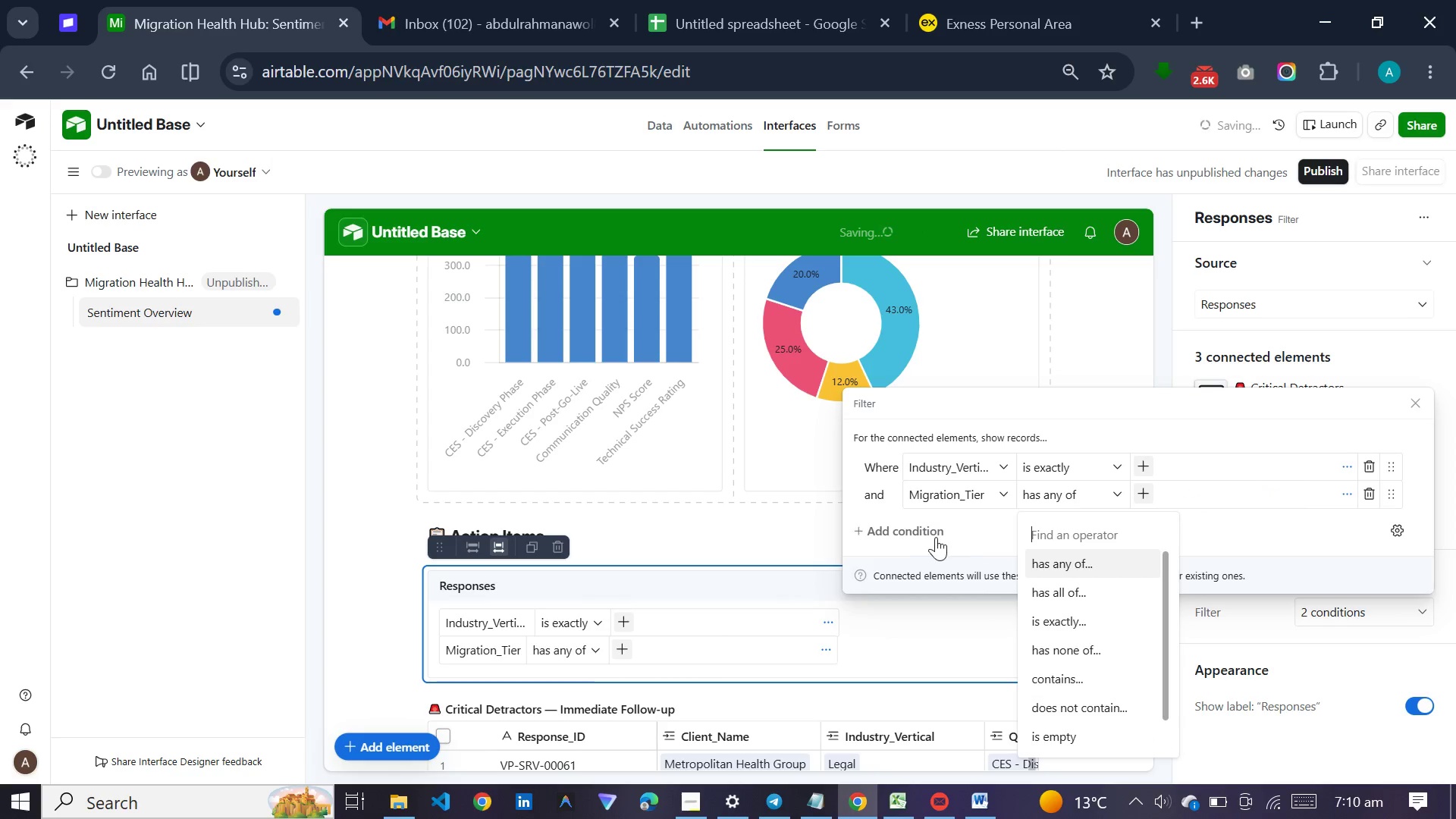 
left_click([987, 529])
 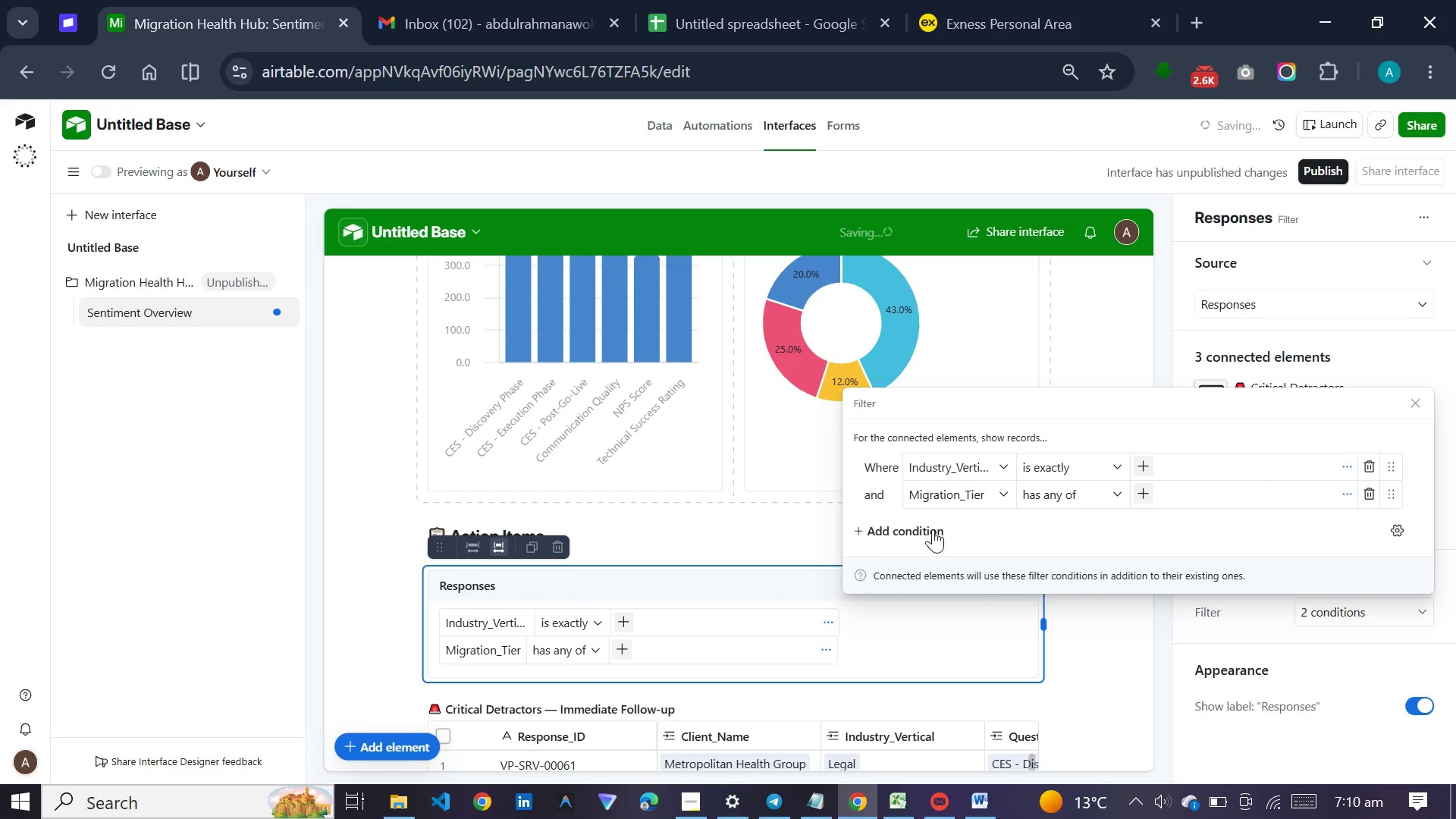 
left_click([933, 529])
 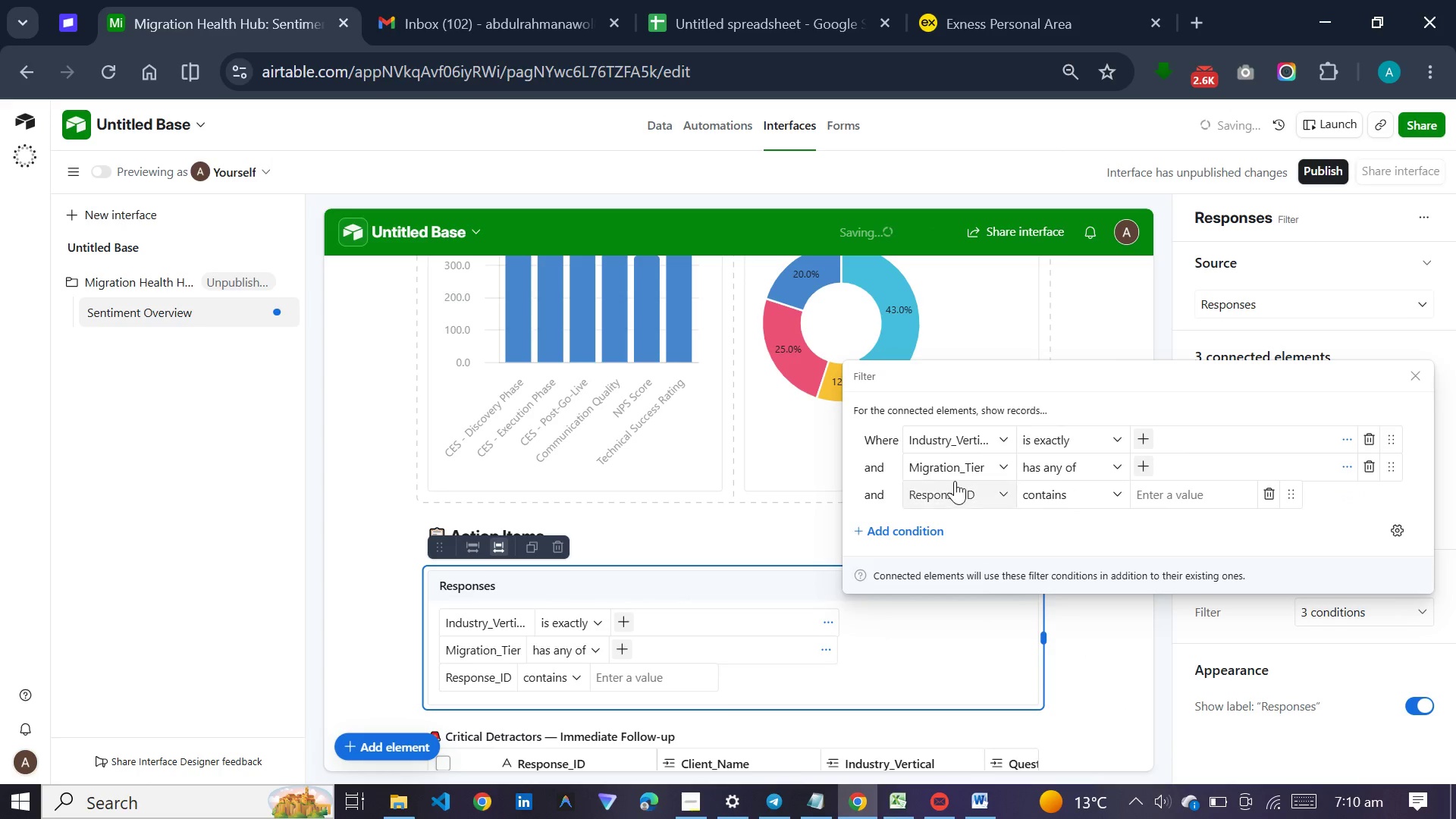 
left_click([955, 485])
 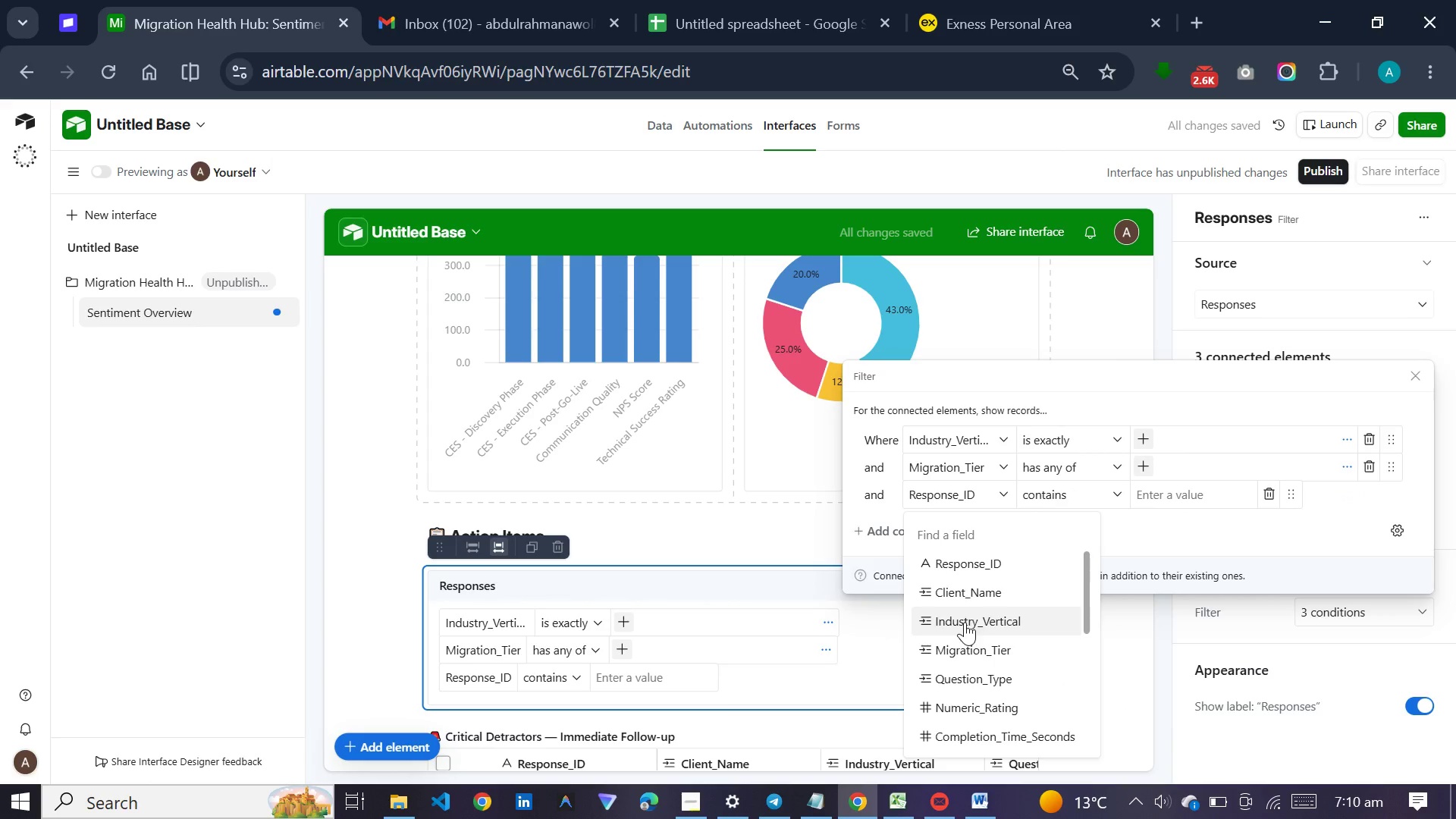 
left_click([965, 667])
 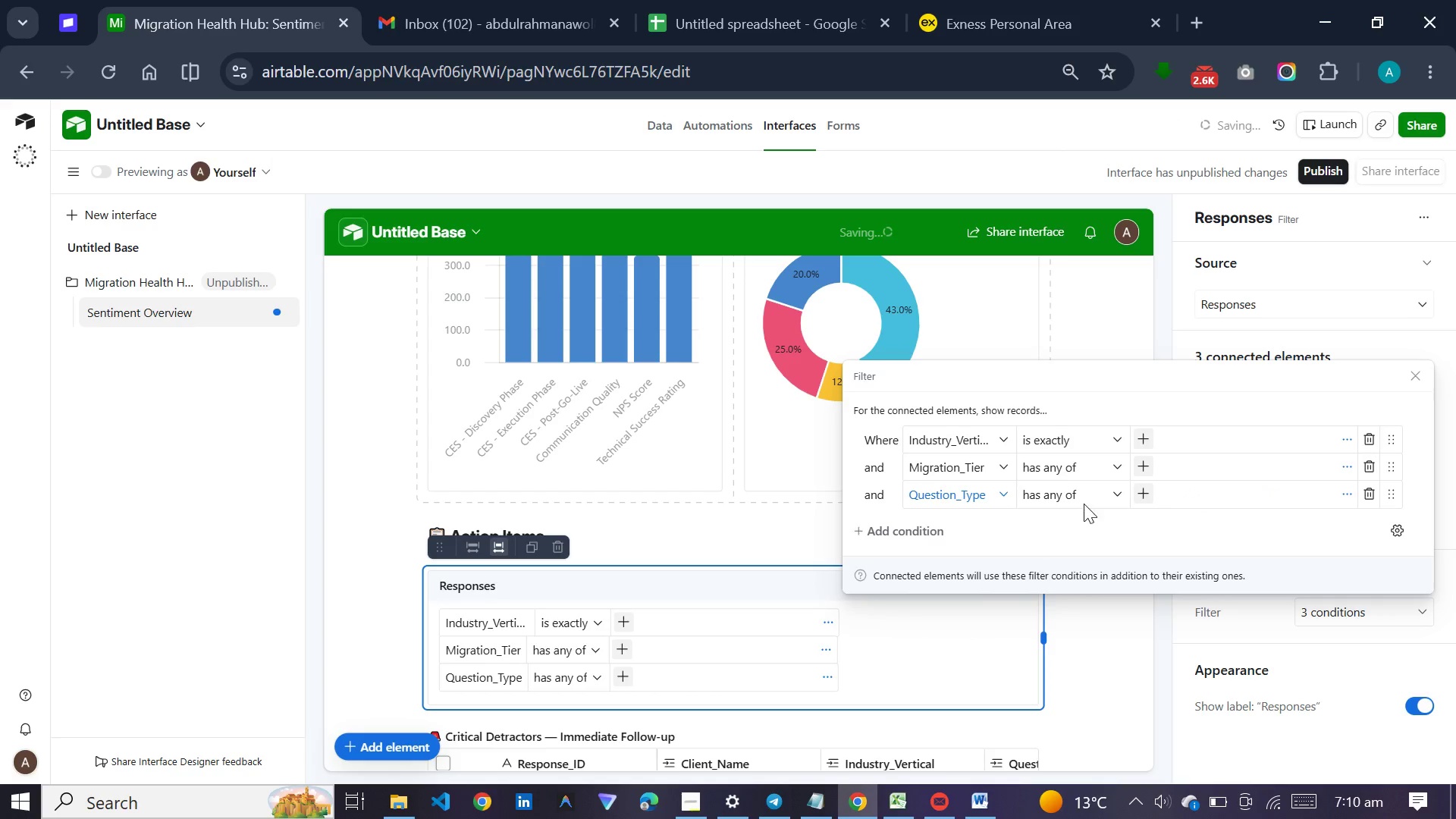 
left_click([1089, 496])
 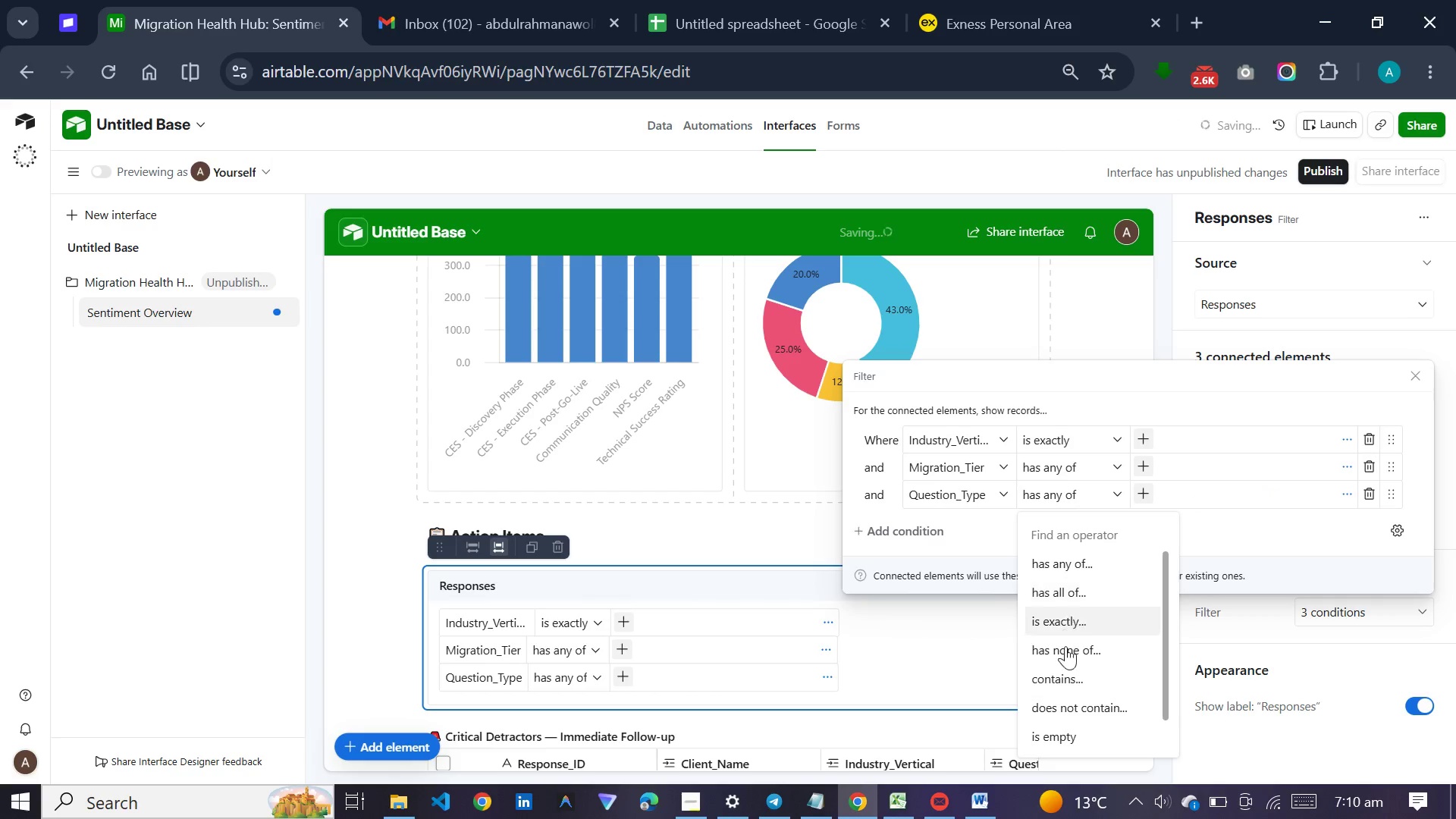 
left_click([1062, 682])
 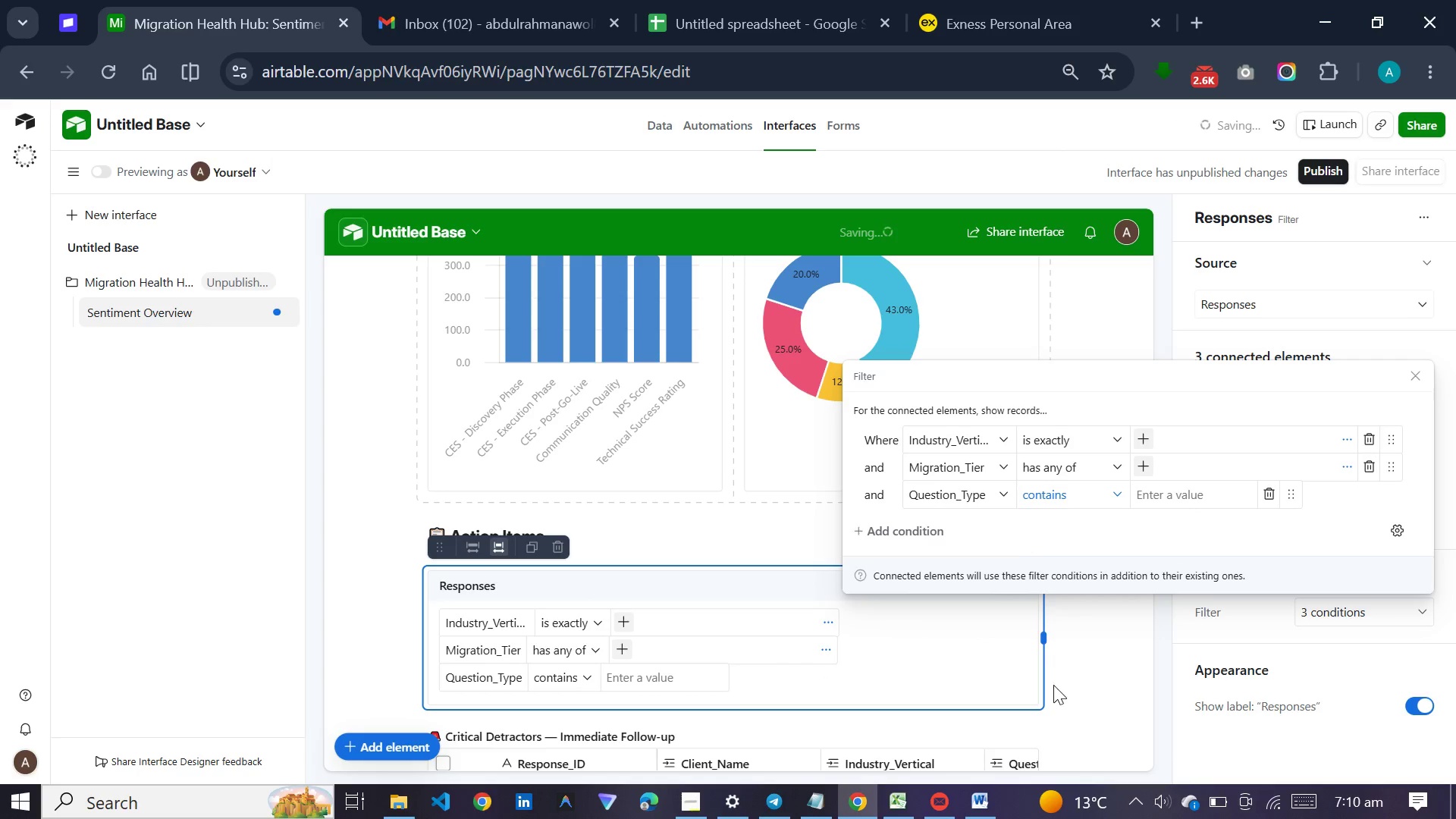 
left_click([1081, 672])
 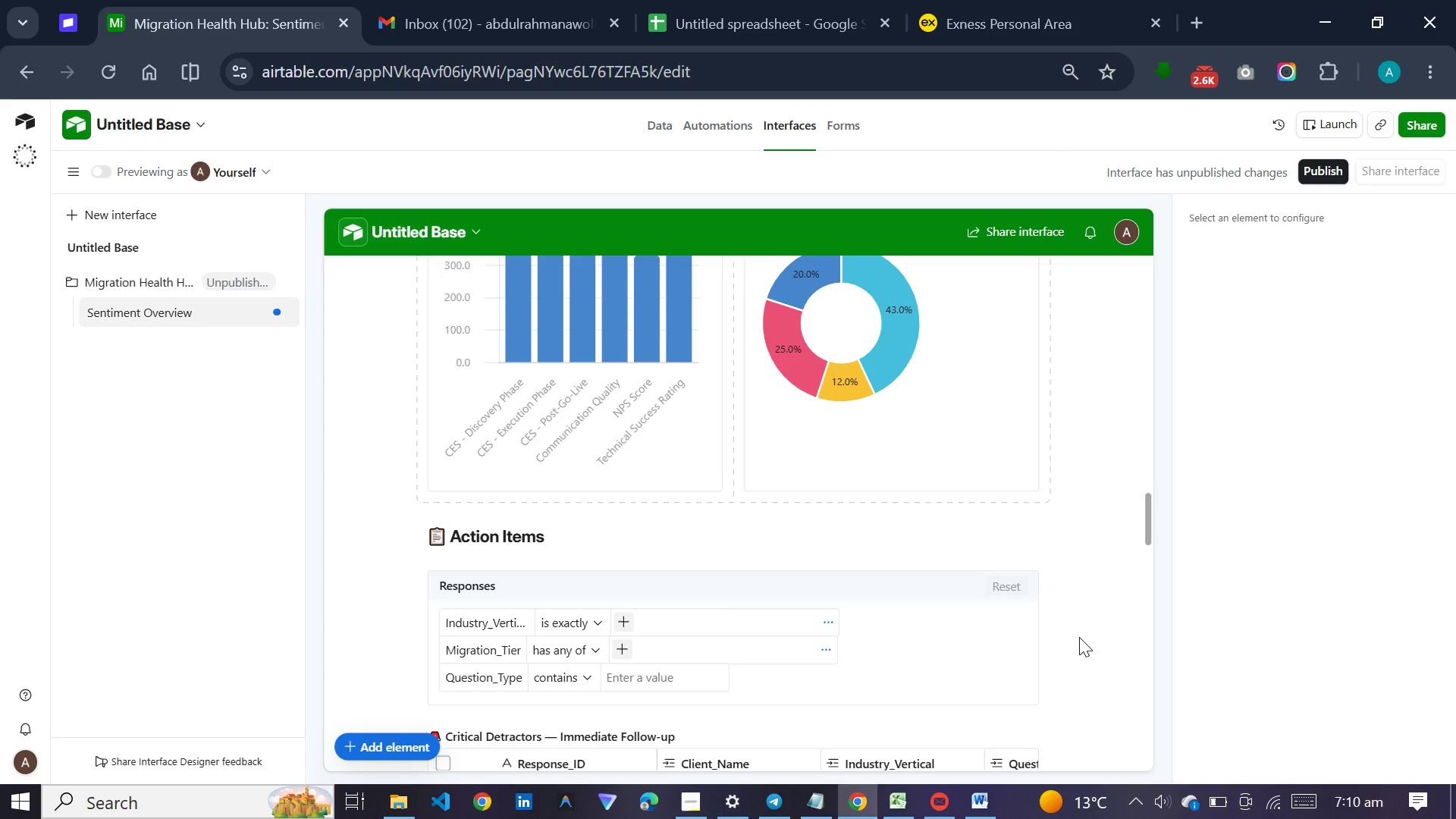 
wait(17.72)
 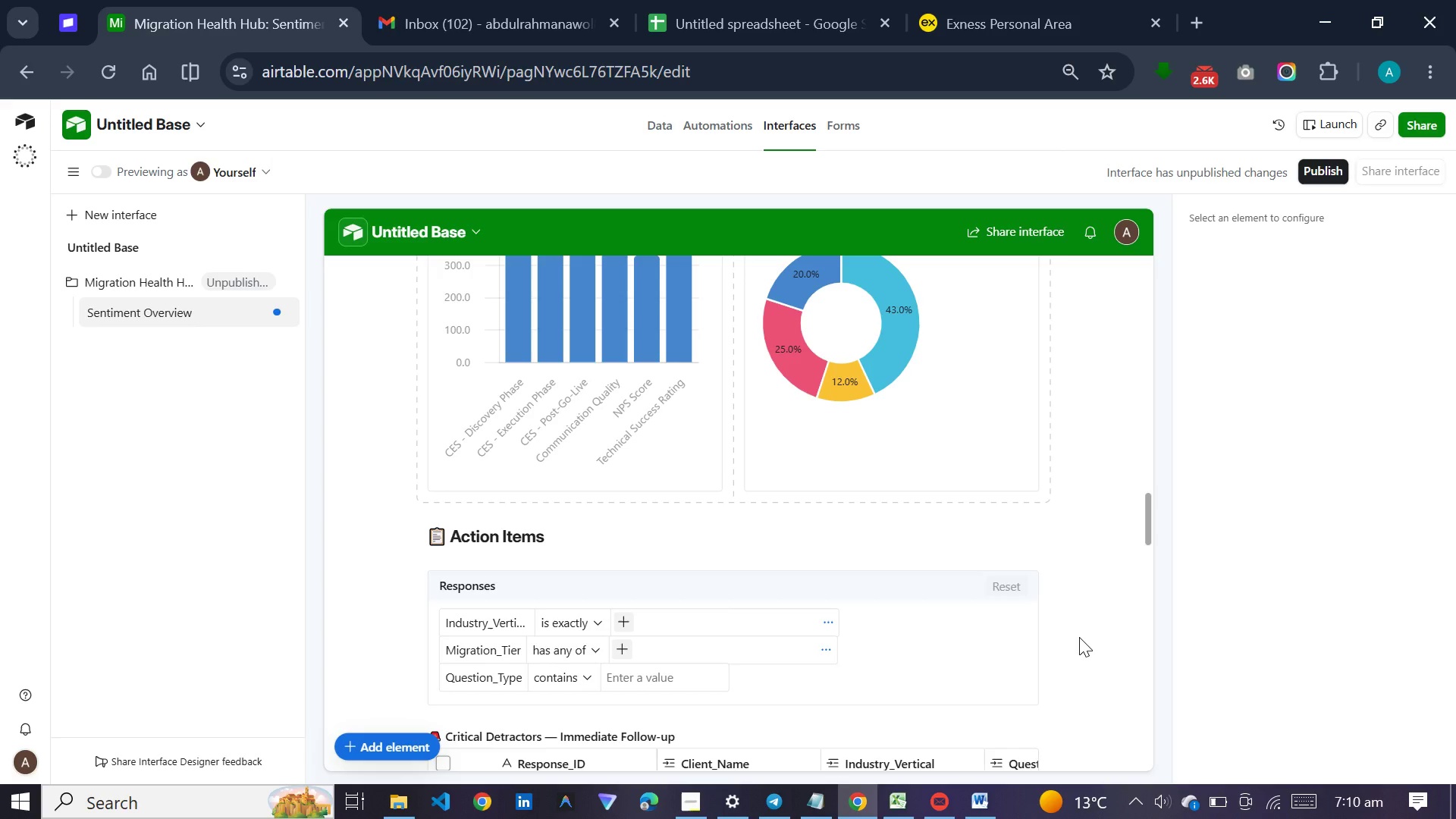 
scroll: coordinate [1046, 559], scroll_direction: down, amount: 42.0
 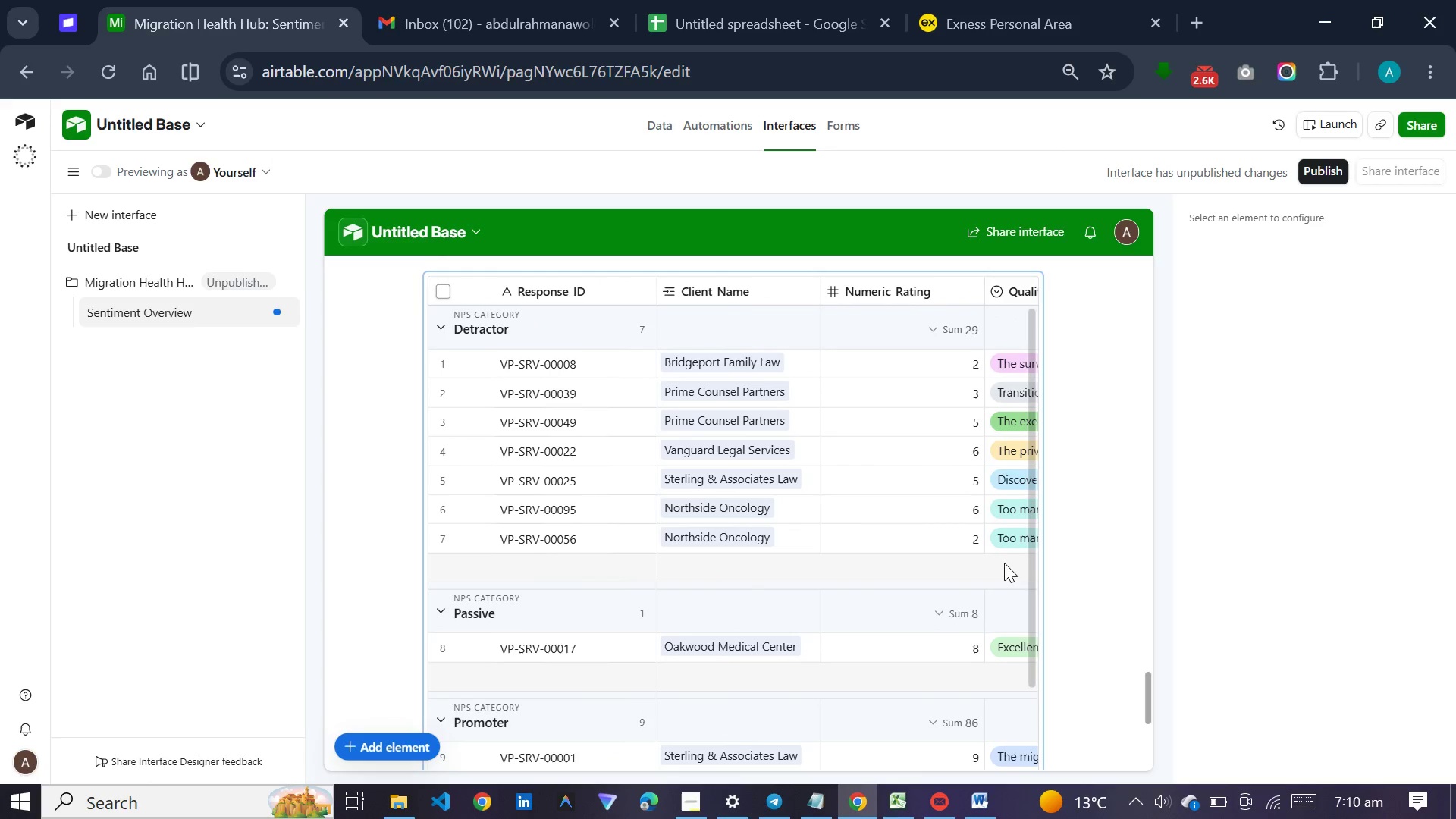 
left_click([833, 538])
 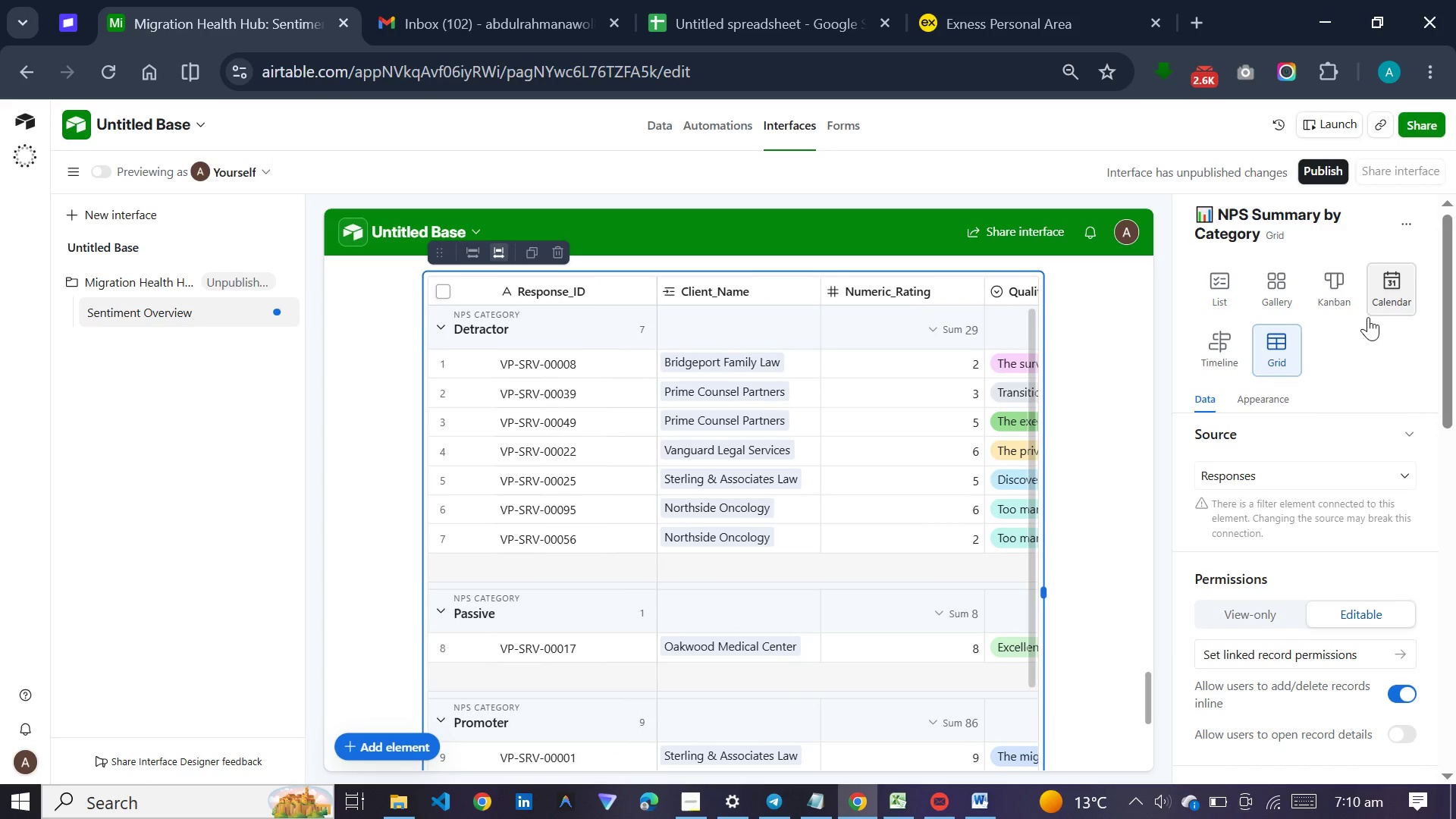 
left_click([1283, 388])
 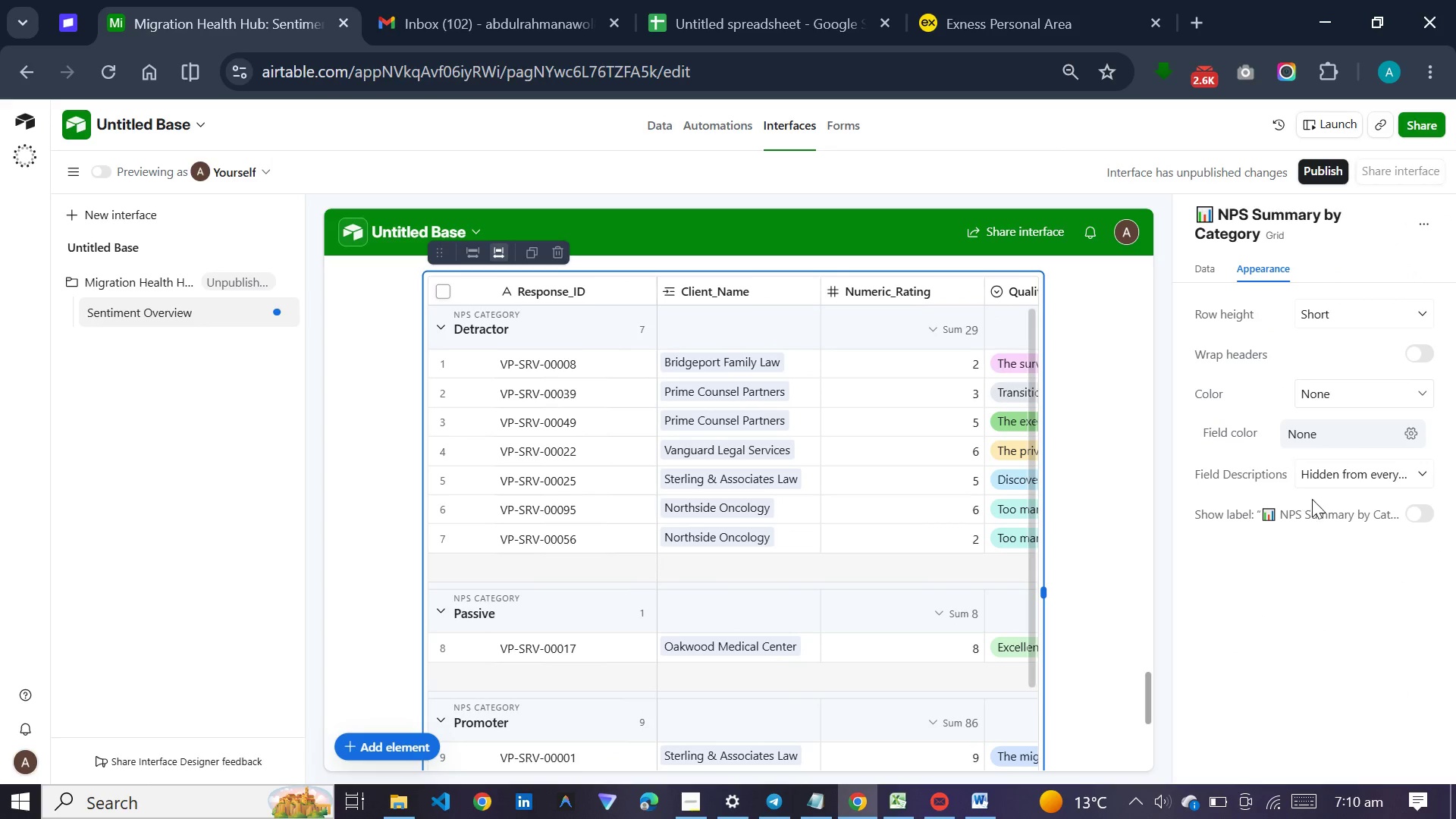 
left_click([1323, 512])
 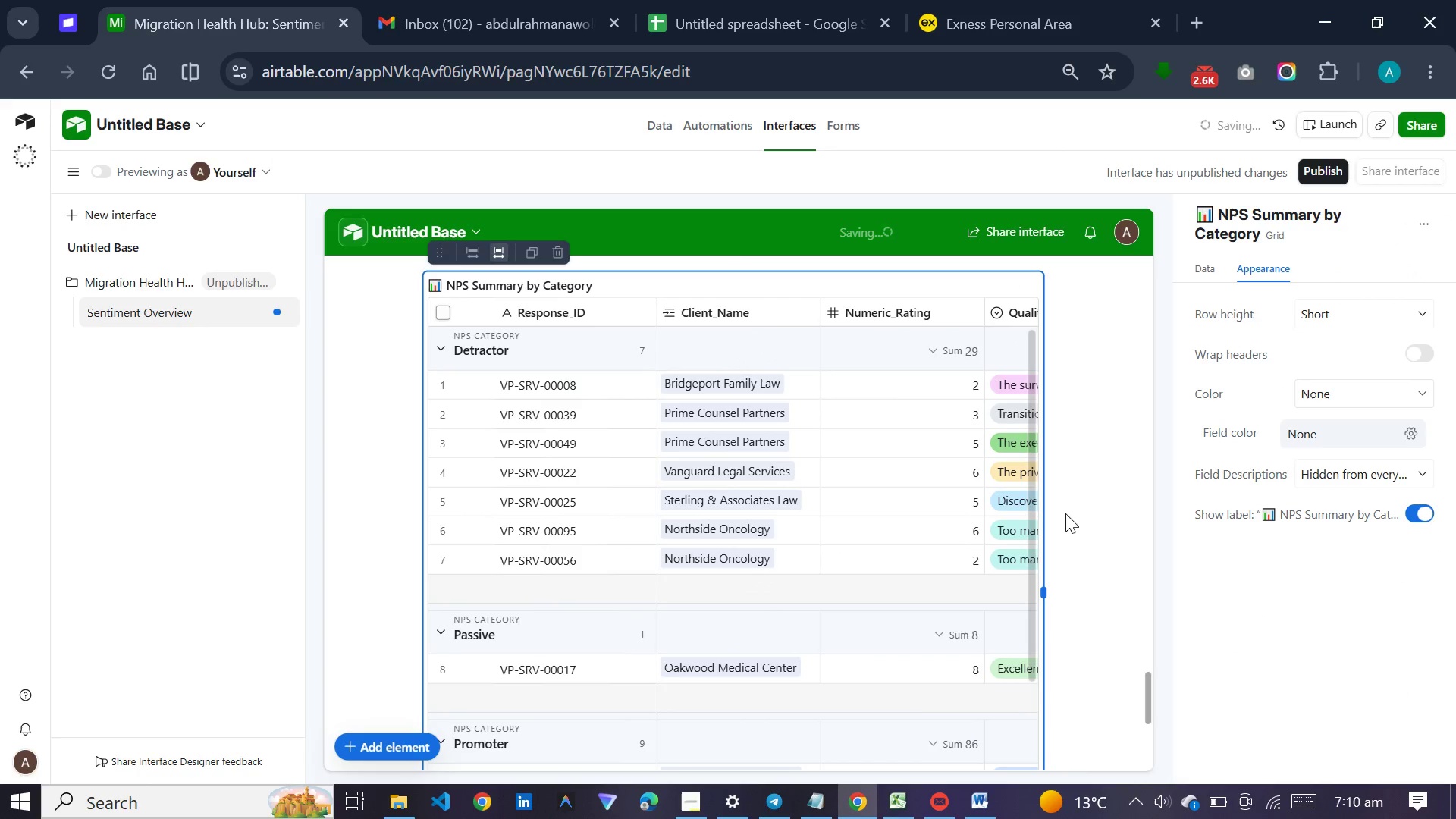 
scroll: coordinate [1071, 507], scroll_direction: down, amount: 10.0
 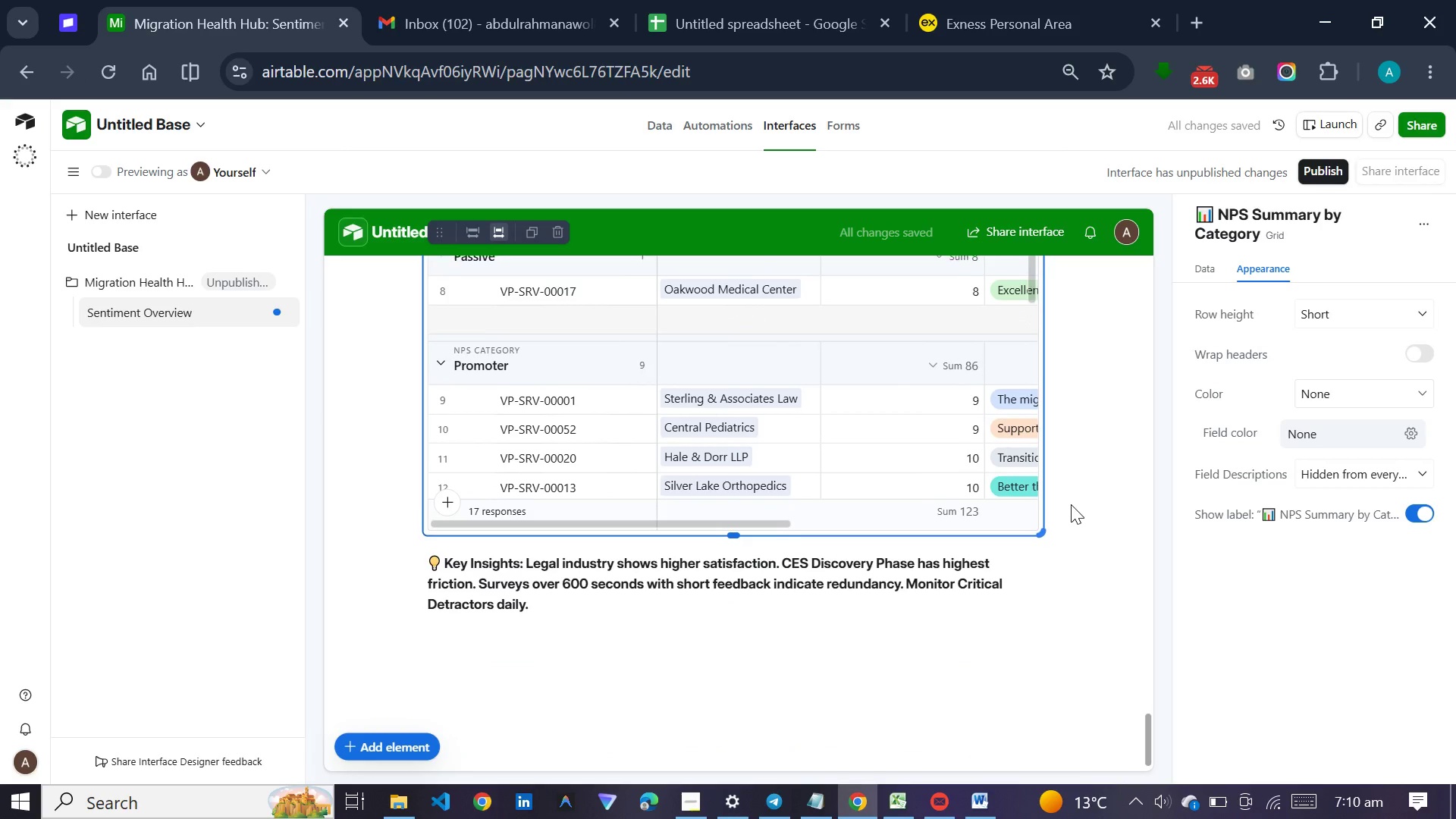 
scroll: coordinate [1071, 501], scroll_direction: up, amount: 119.0
 